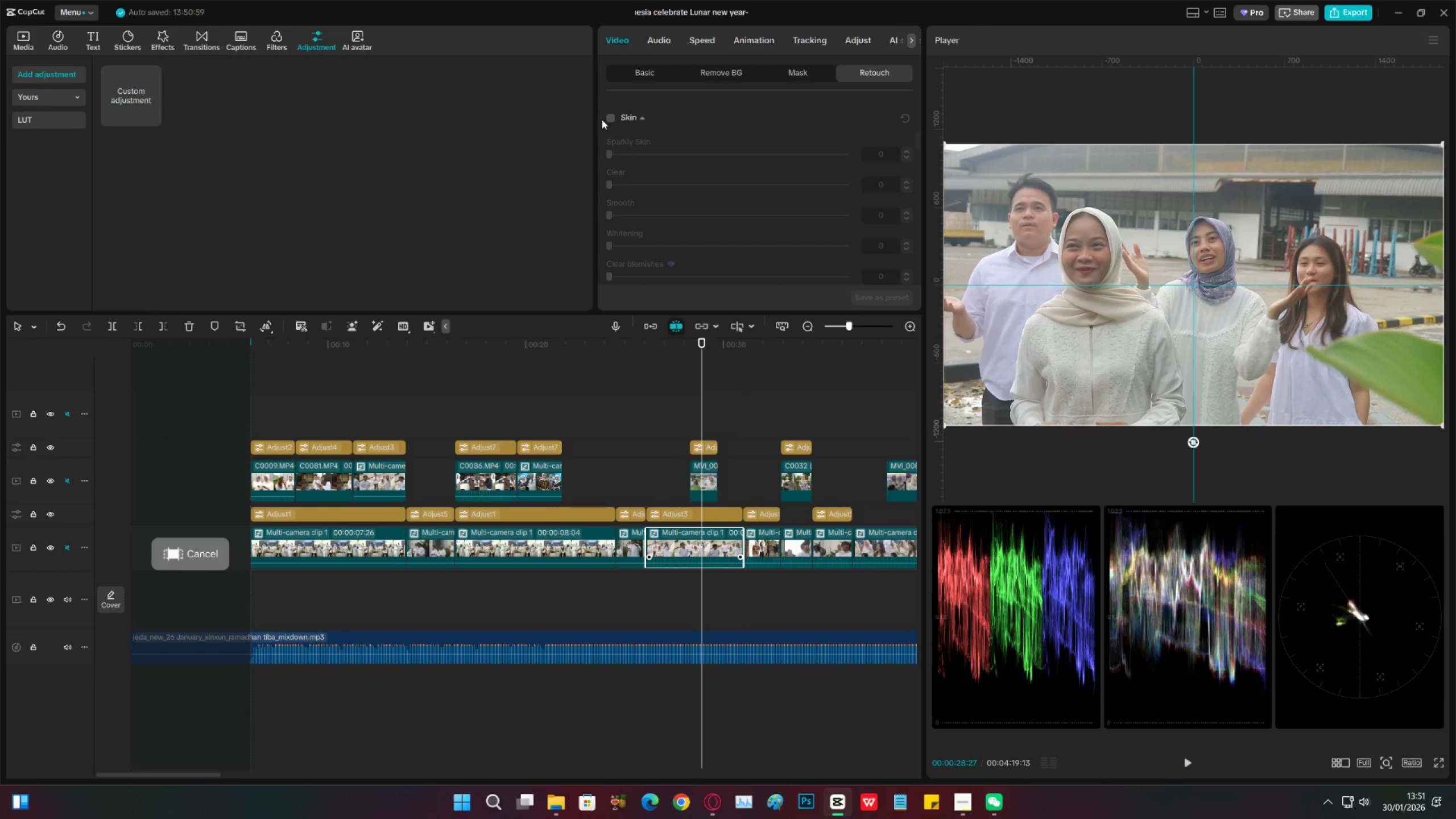 
left_click([607, 118])
 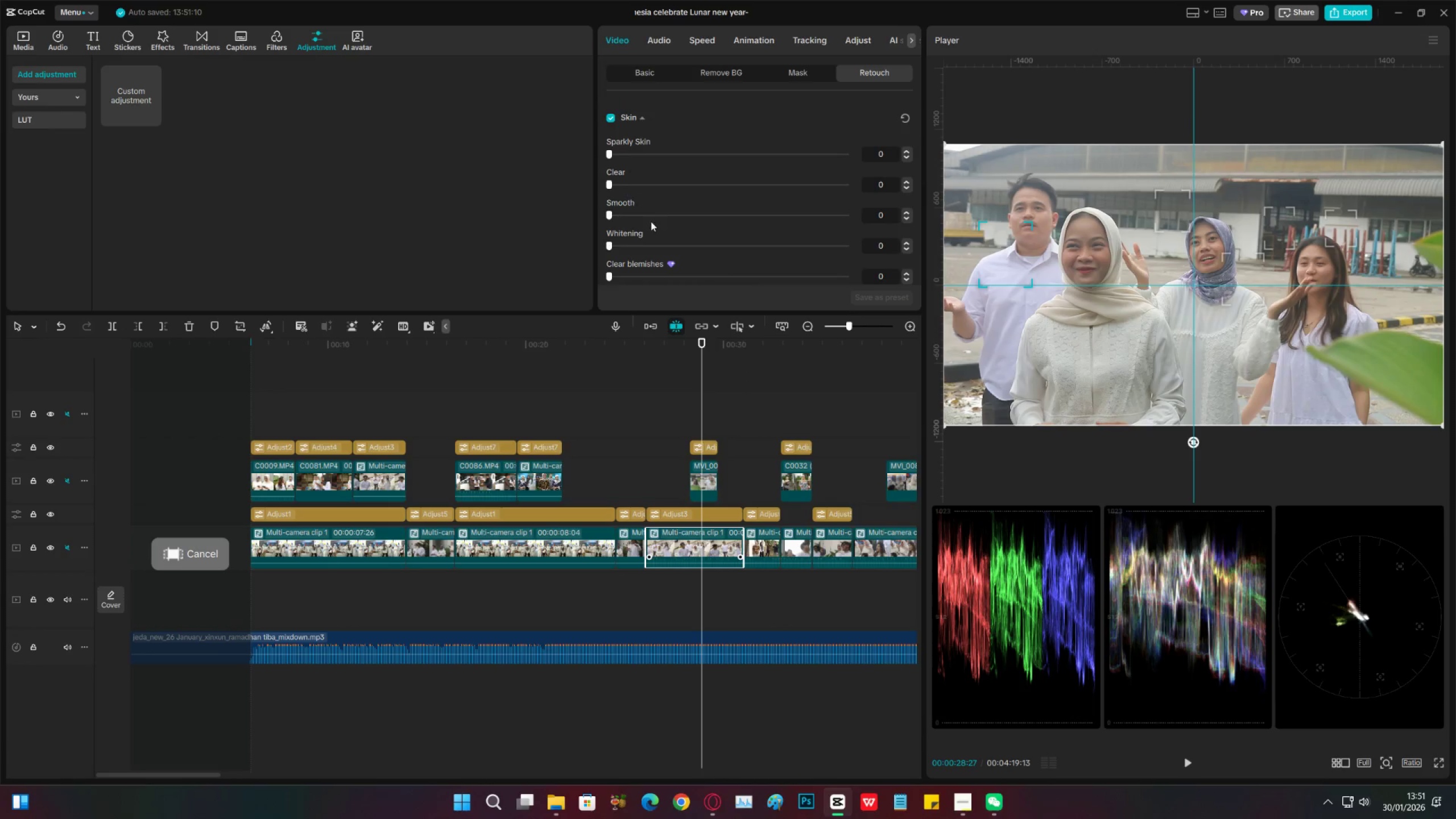 
scroll: coordinate [659, 248], scroll_direction: down, amount: 3.0
 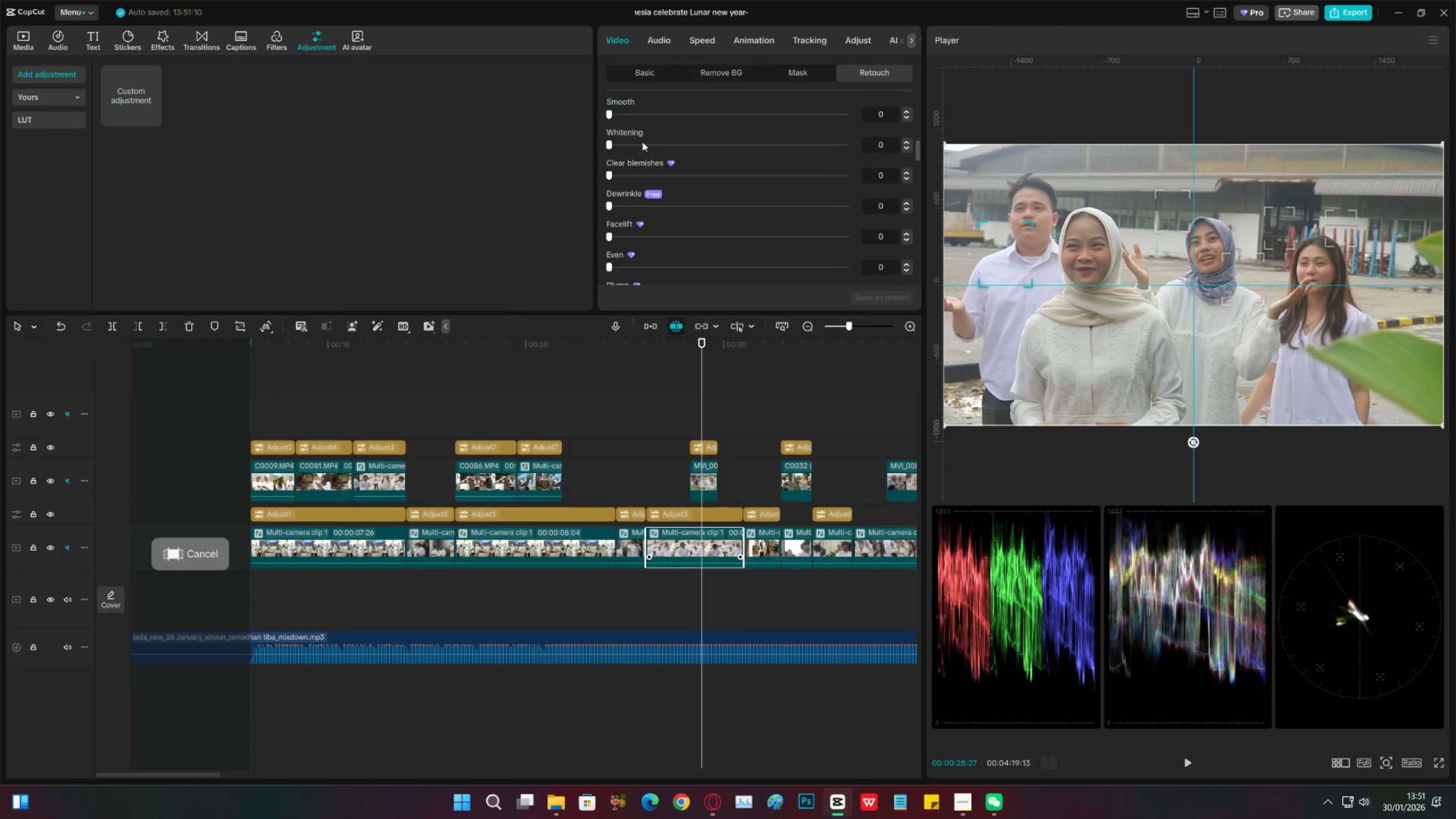 
left_click_drag(start_coordinate=[642, 143], to_coordinate=[566, 139])
 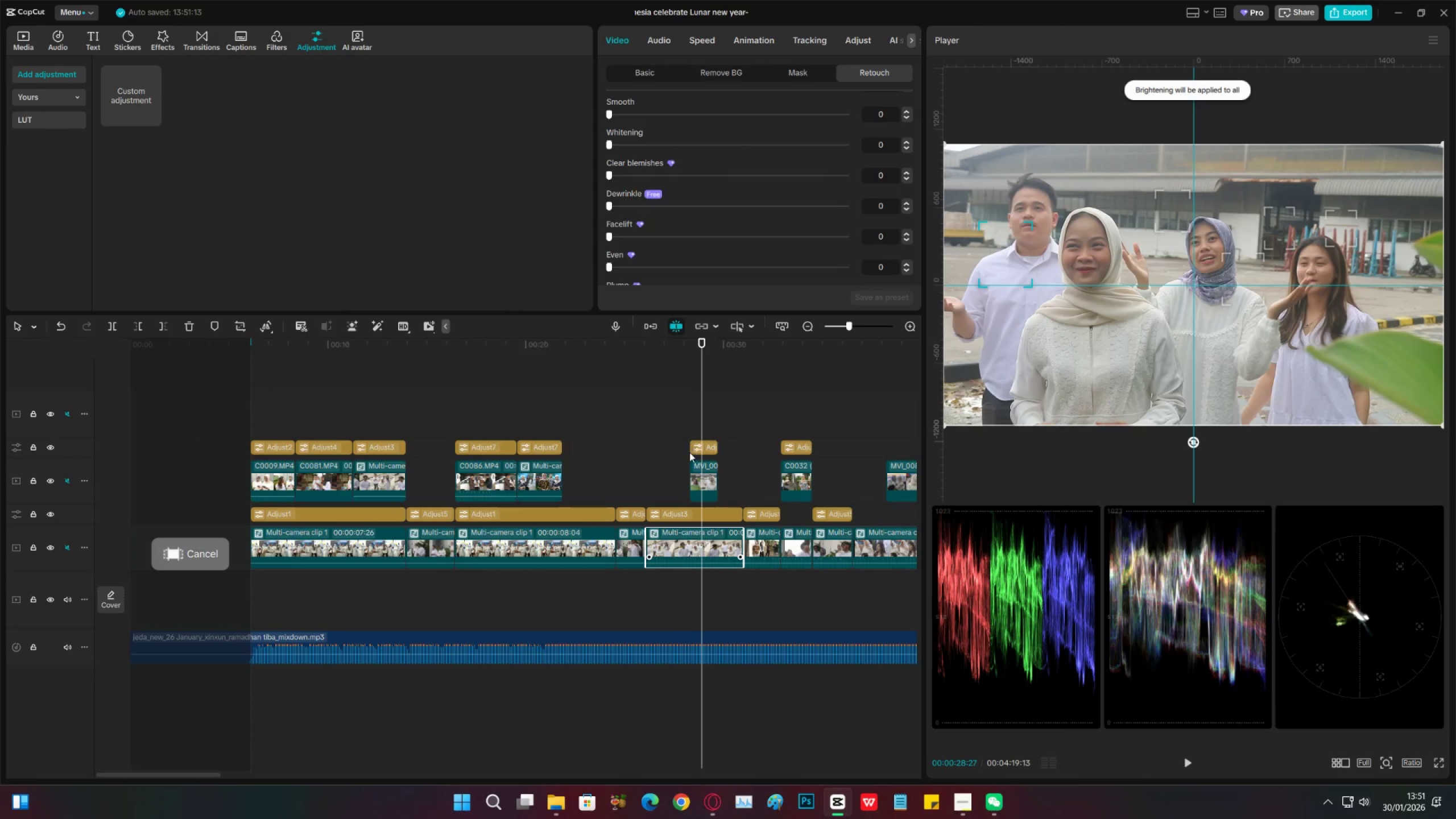 
left_click([679, 438])
 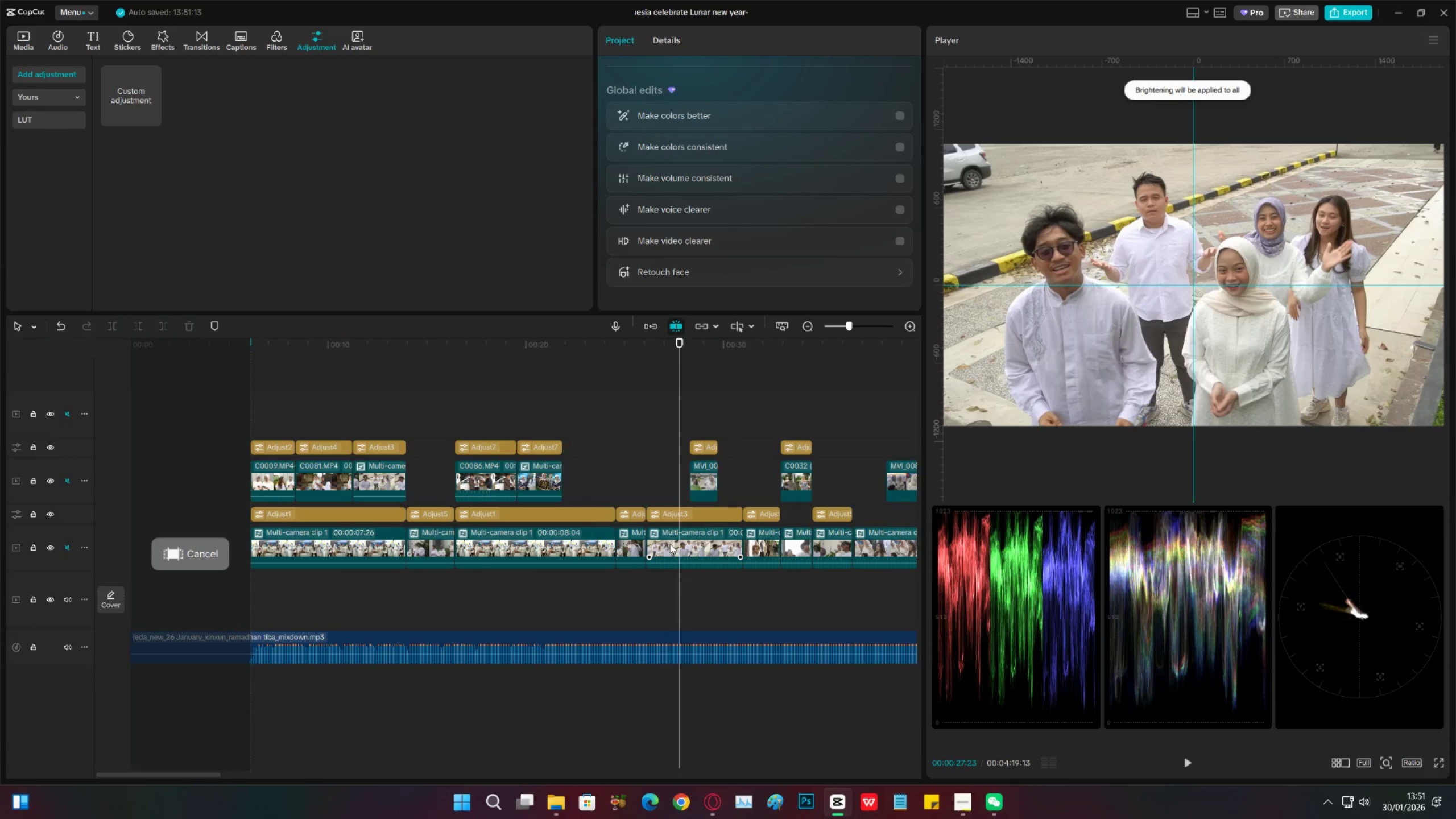 
left_click([670, 544])
 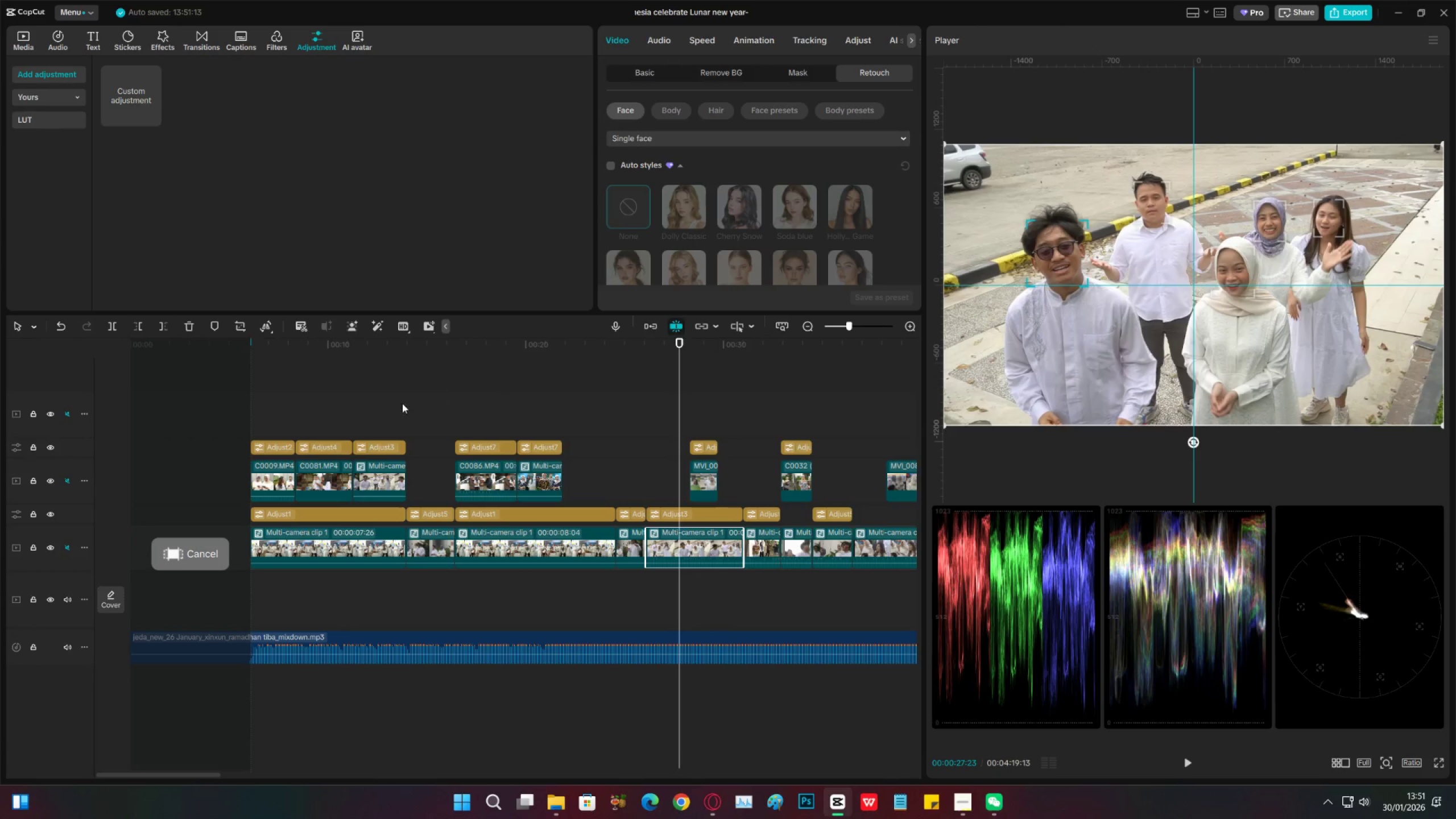 
double_click([388, 473])
 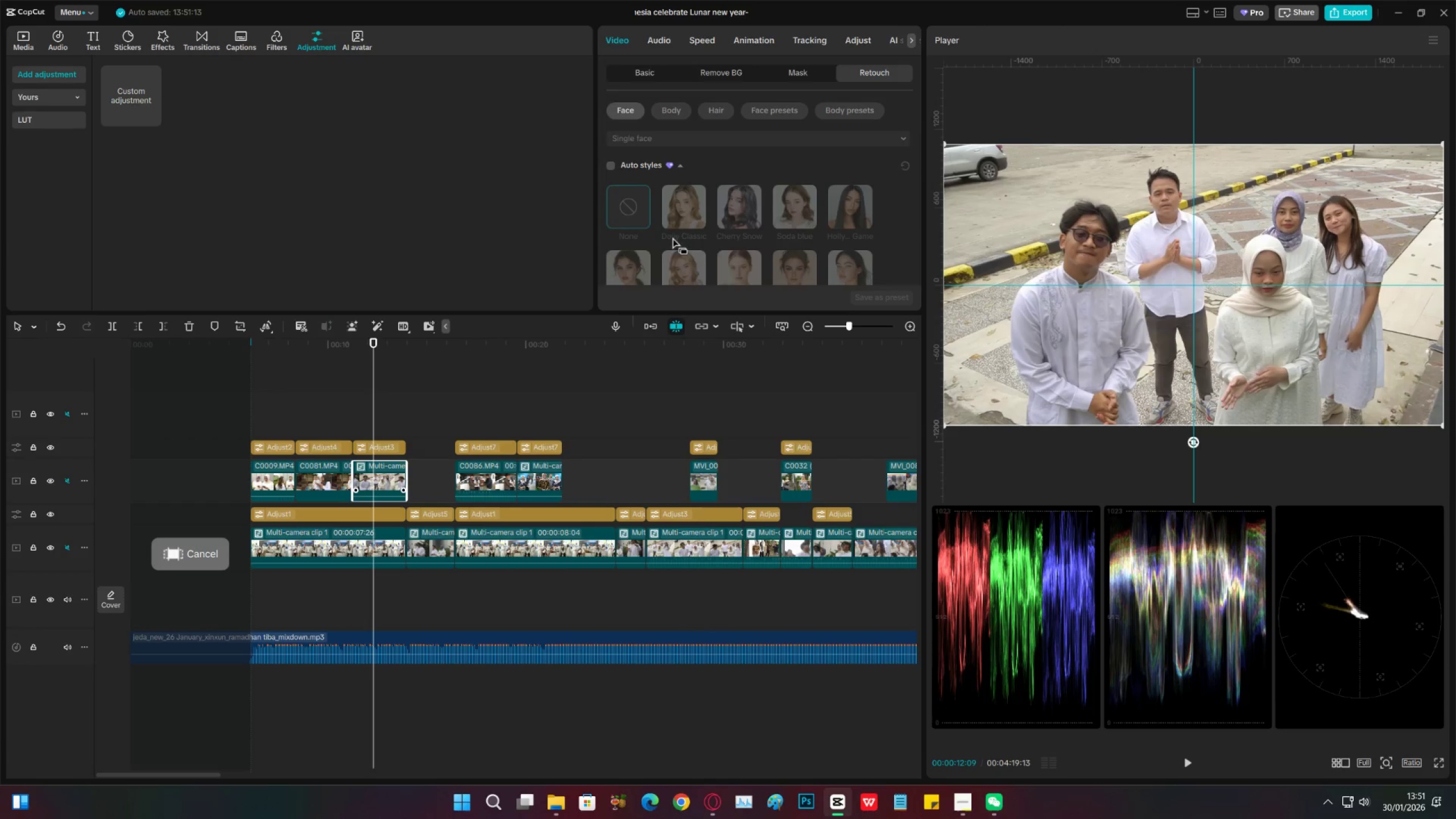 
left_click([614, 146])
 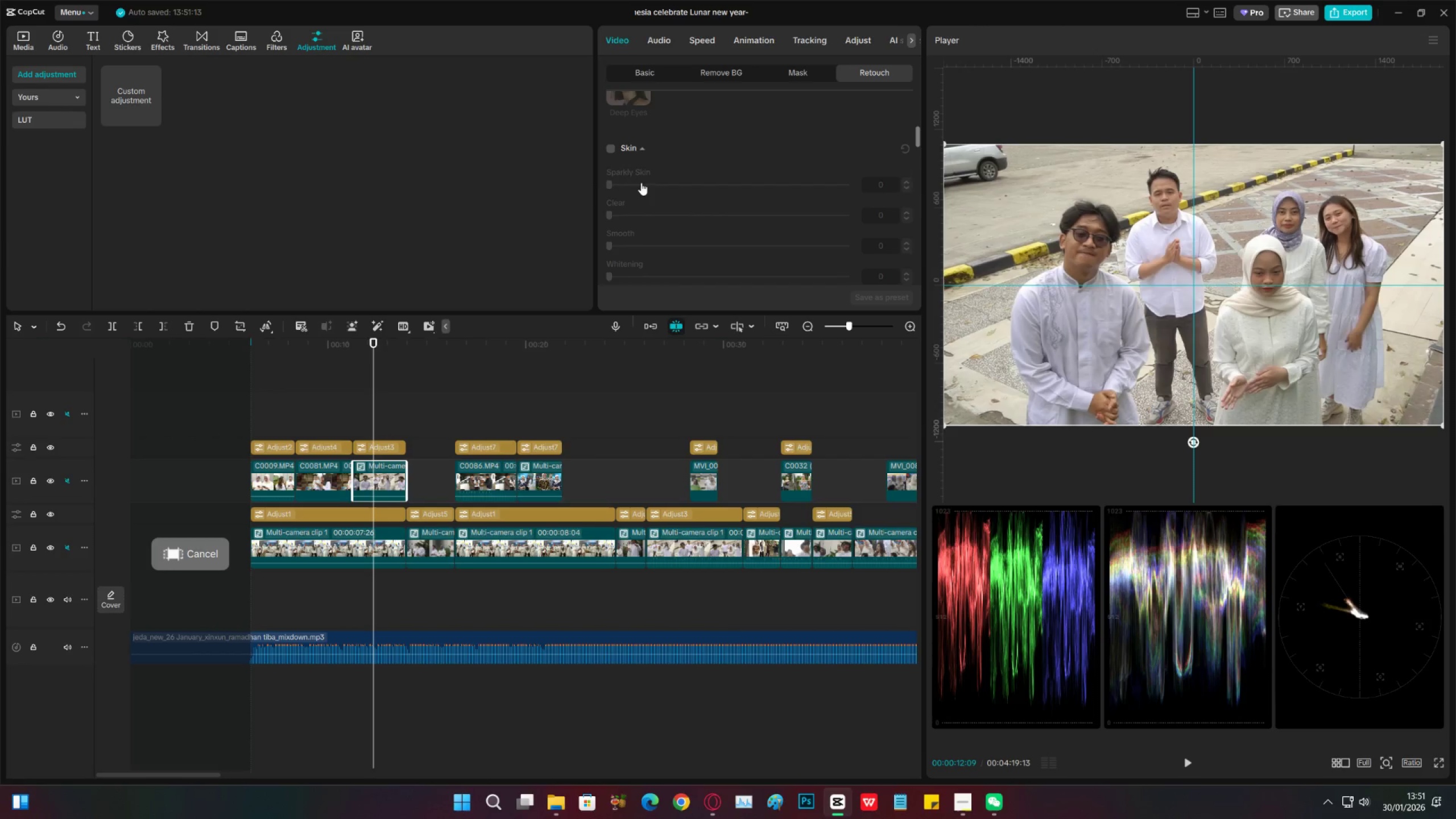 
scroll: coordinate [682, 214], scroll_direction: down, amount: 22.0
 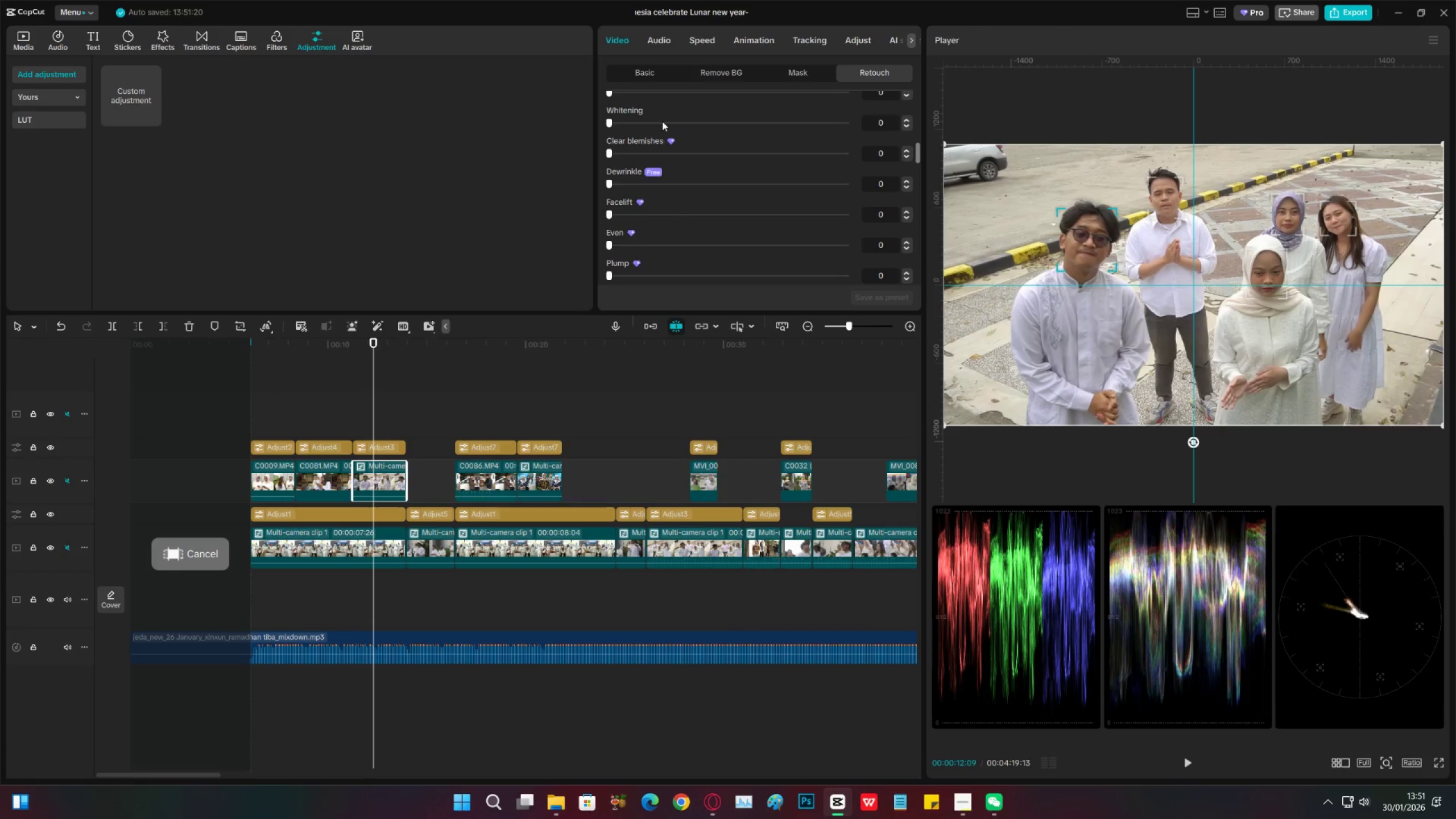 
left_click_drag(start_coordinate=[662, 121], to_coordinate=[688, 115])
 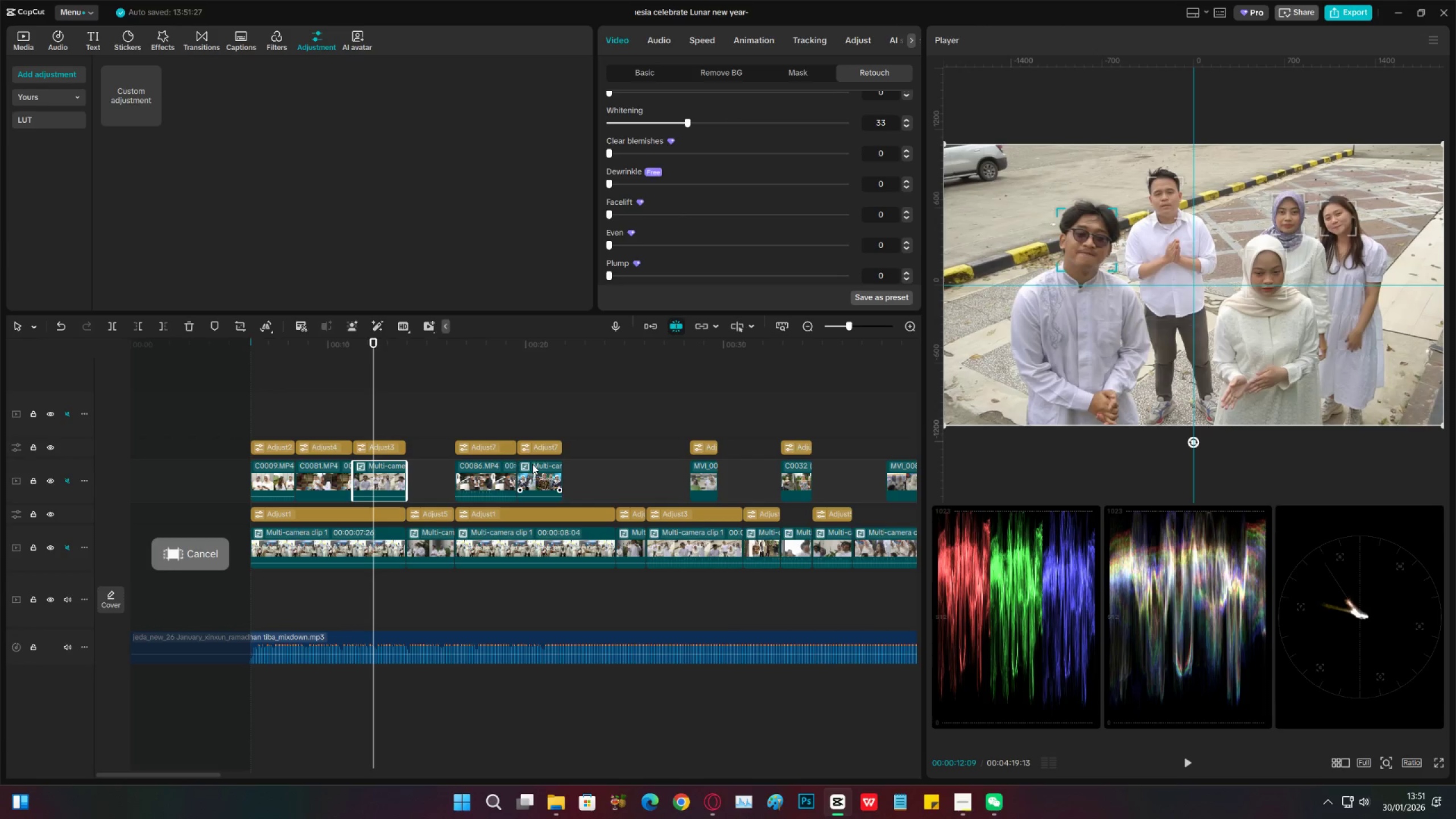 
left_click_drag(start_coordinate=[262, 422], to_coordinate=[395, 449])
 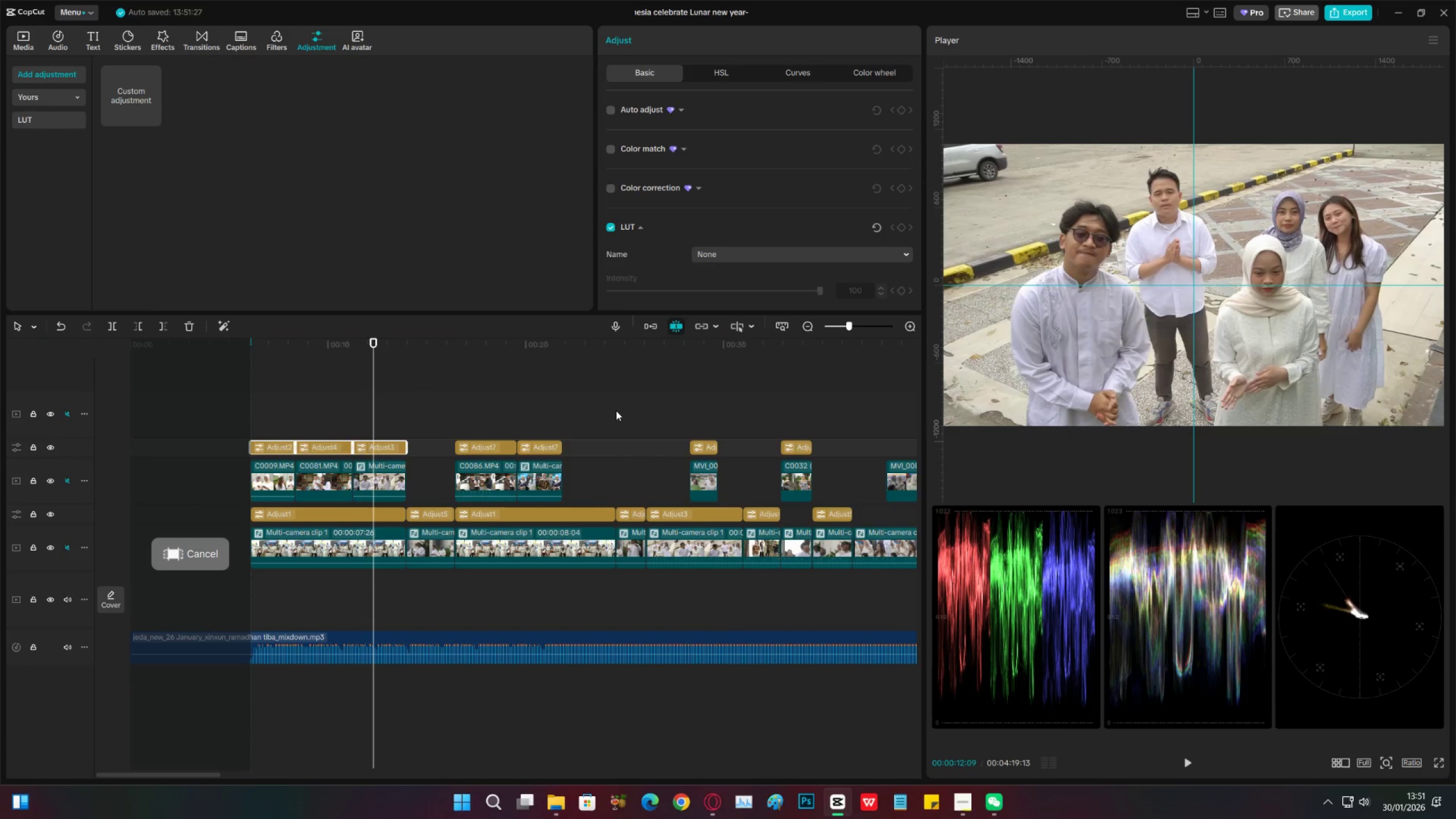 
wait(5.3)
 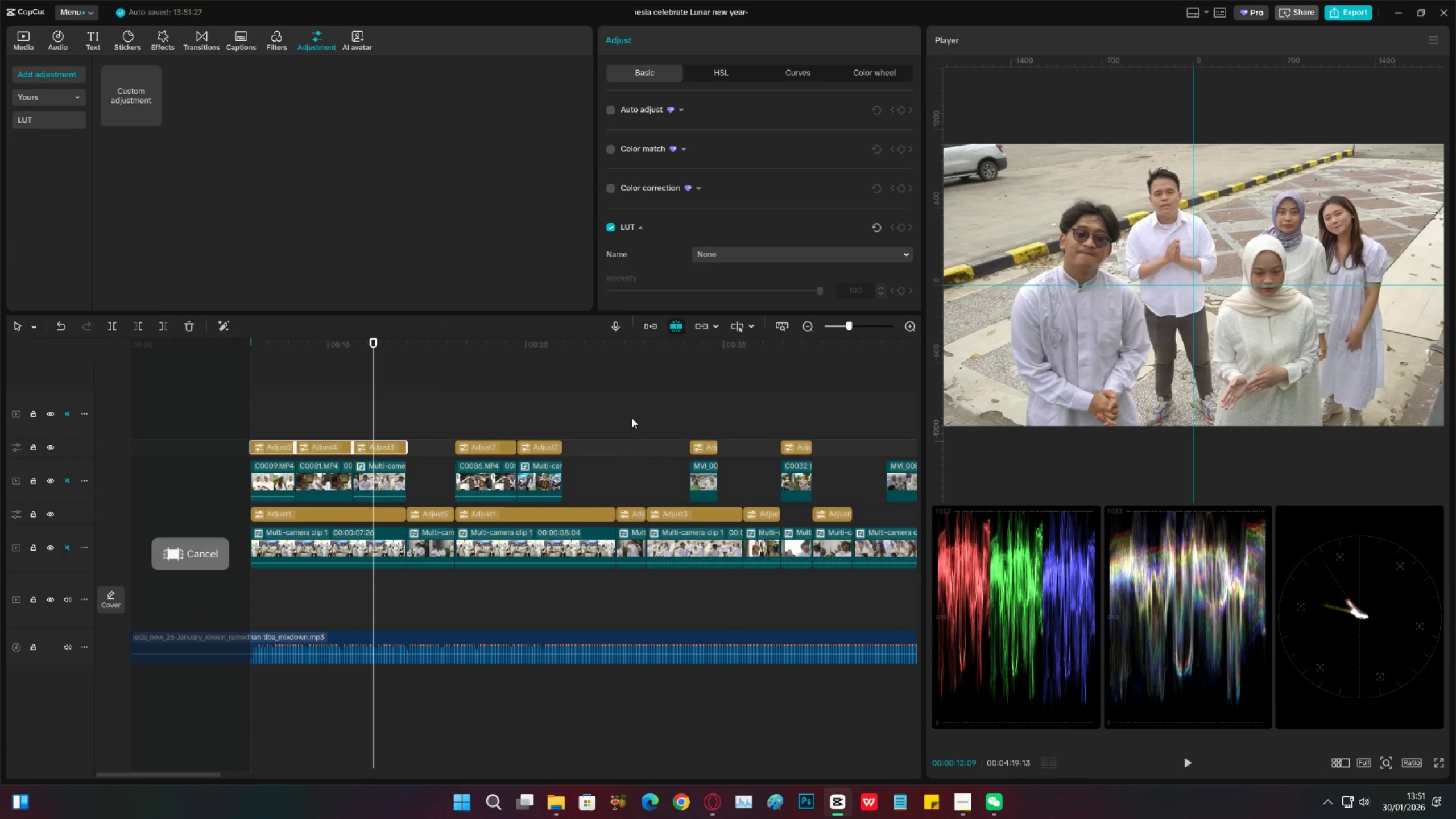 
left_click([274, 428])
 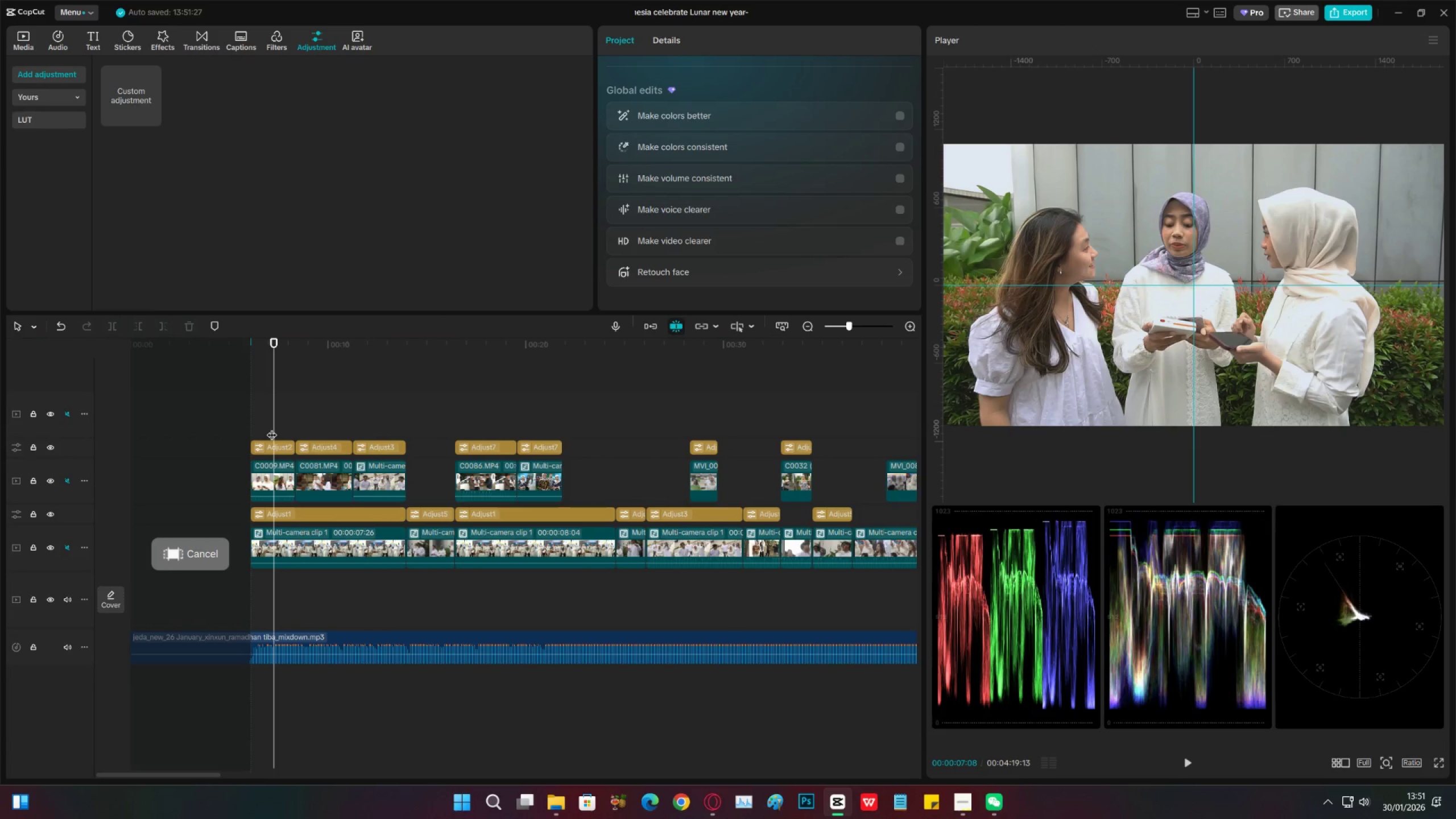 
left_click_drag(start_coordinate=[272, 428], to_coordinate=[541, 451])
 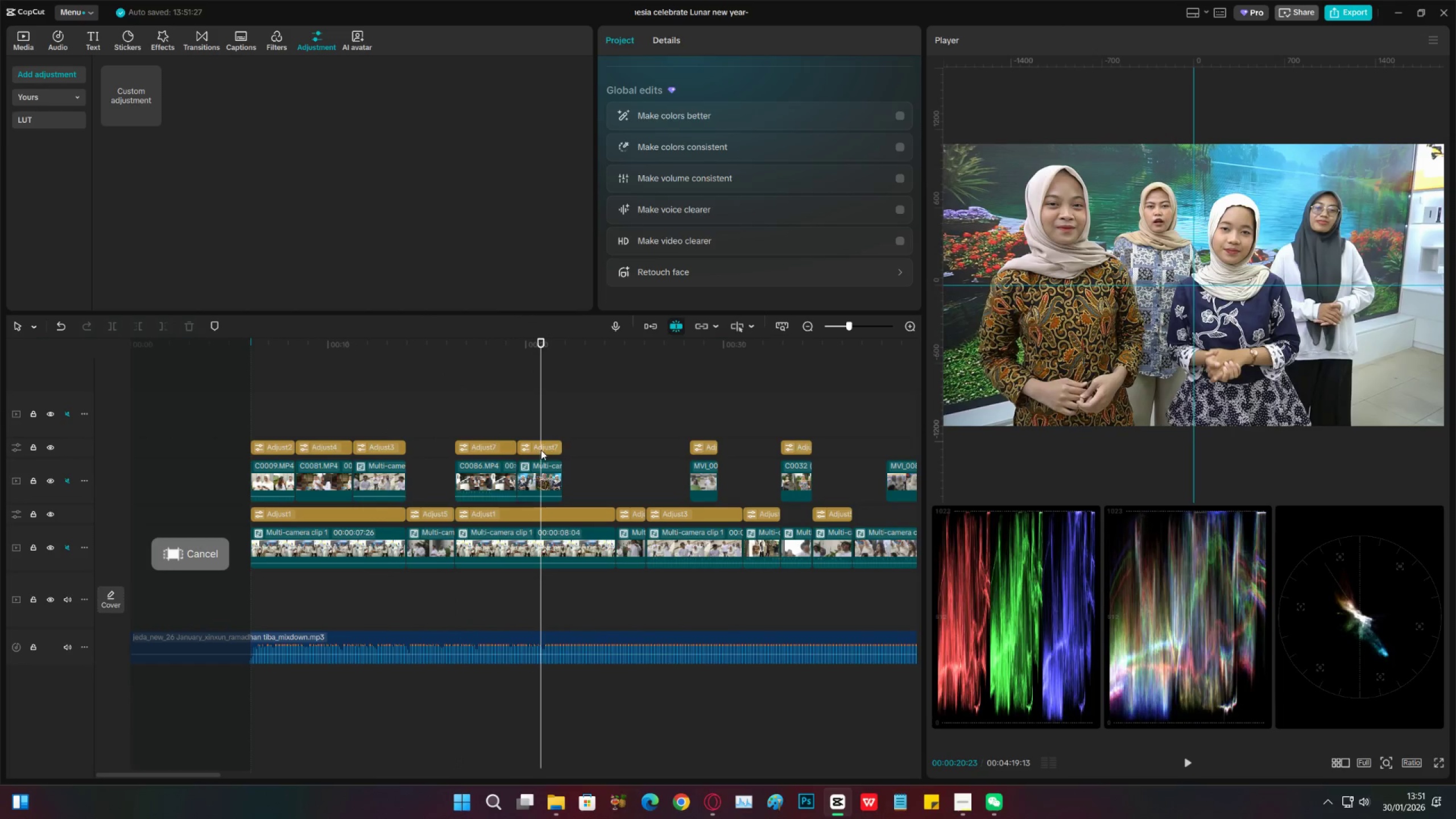 
left_click([542, 448])
 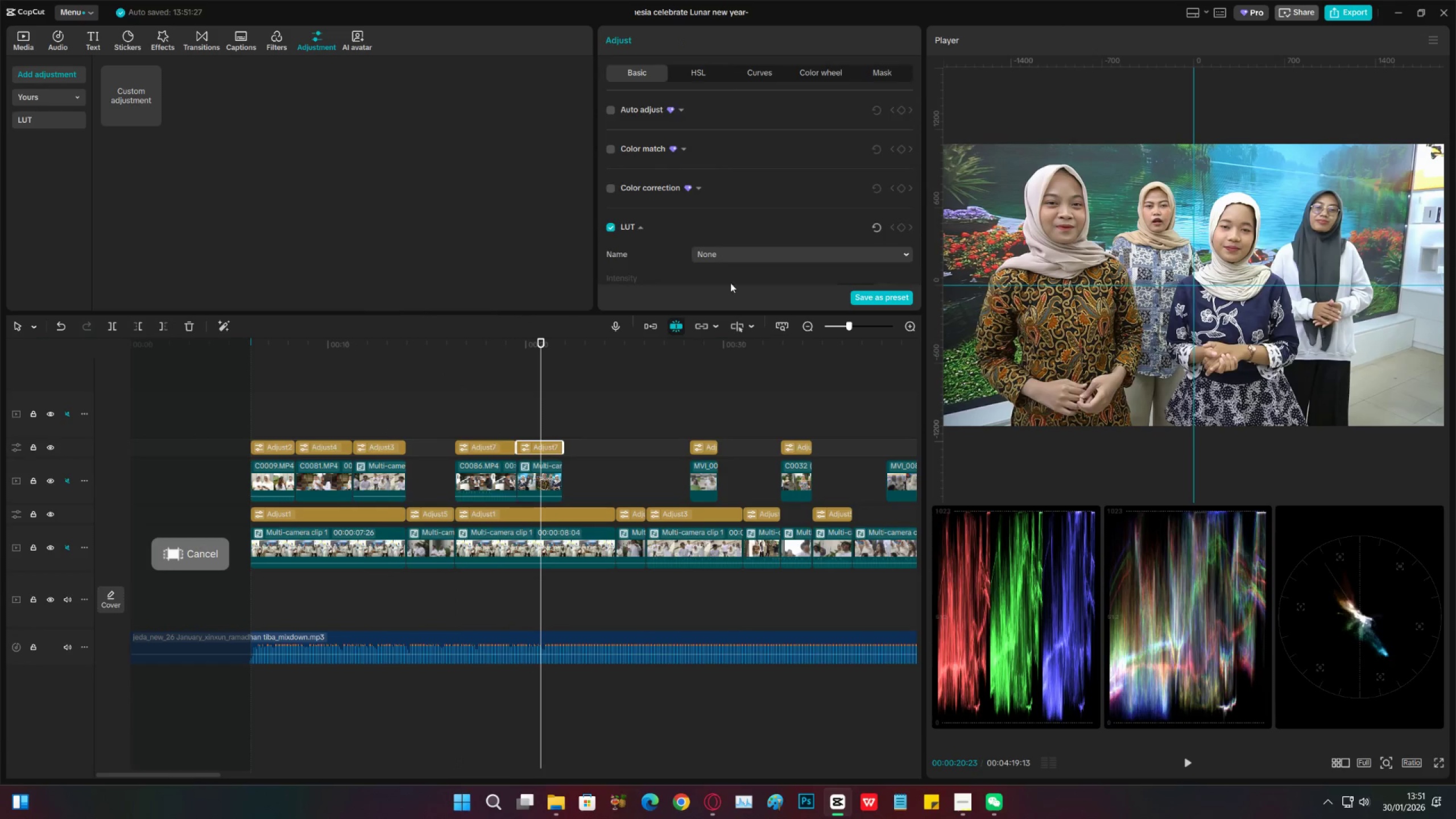 
scroll: coordinate [739, 245], scroll_direction: down, amount: 23.0
 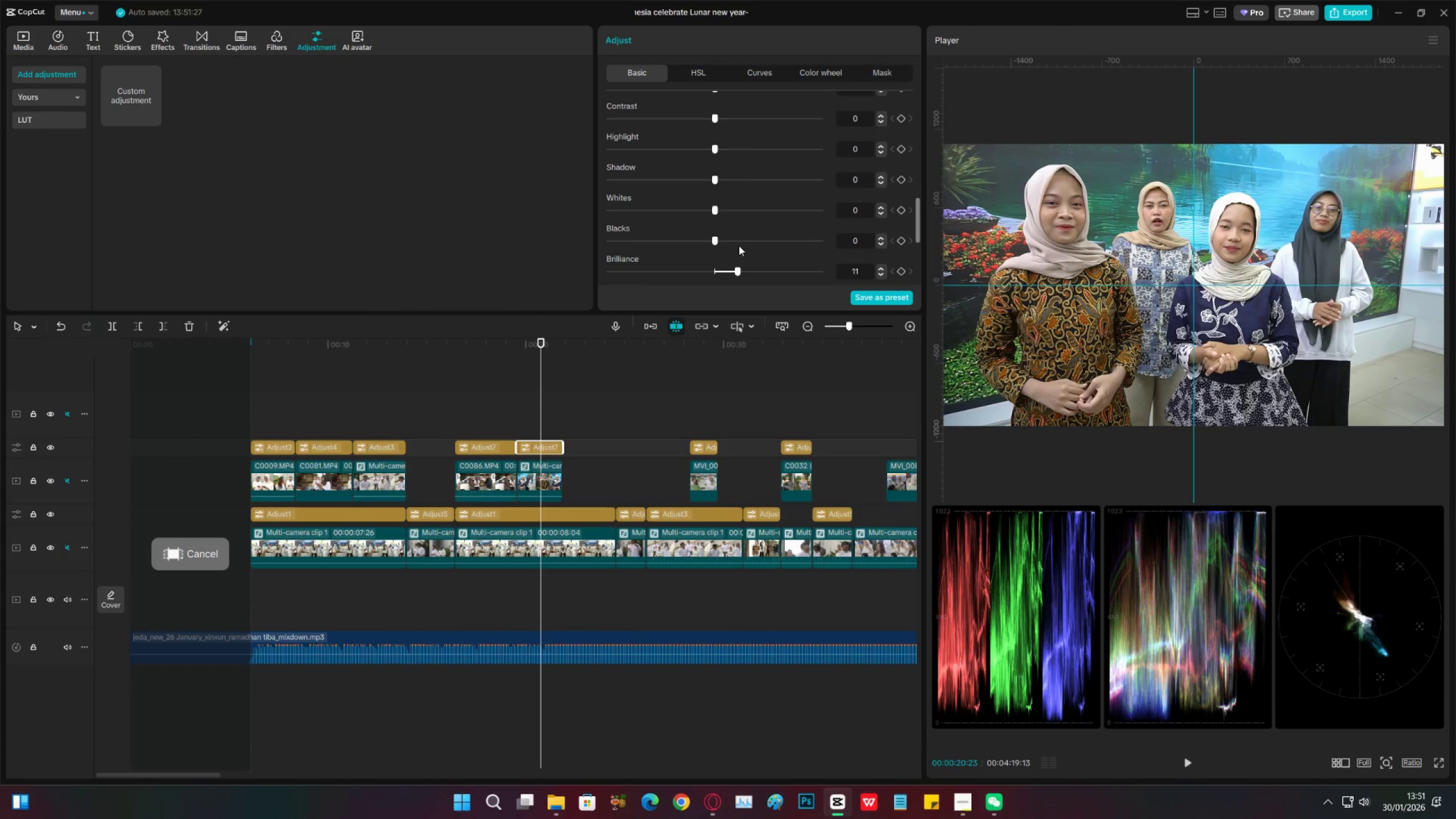 
scroll: coordinate [731, 253], scroll_direction: up, amount: 1.0
 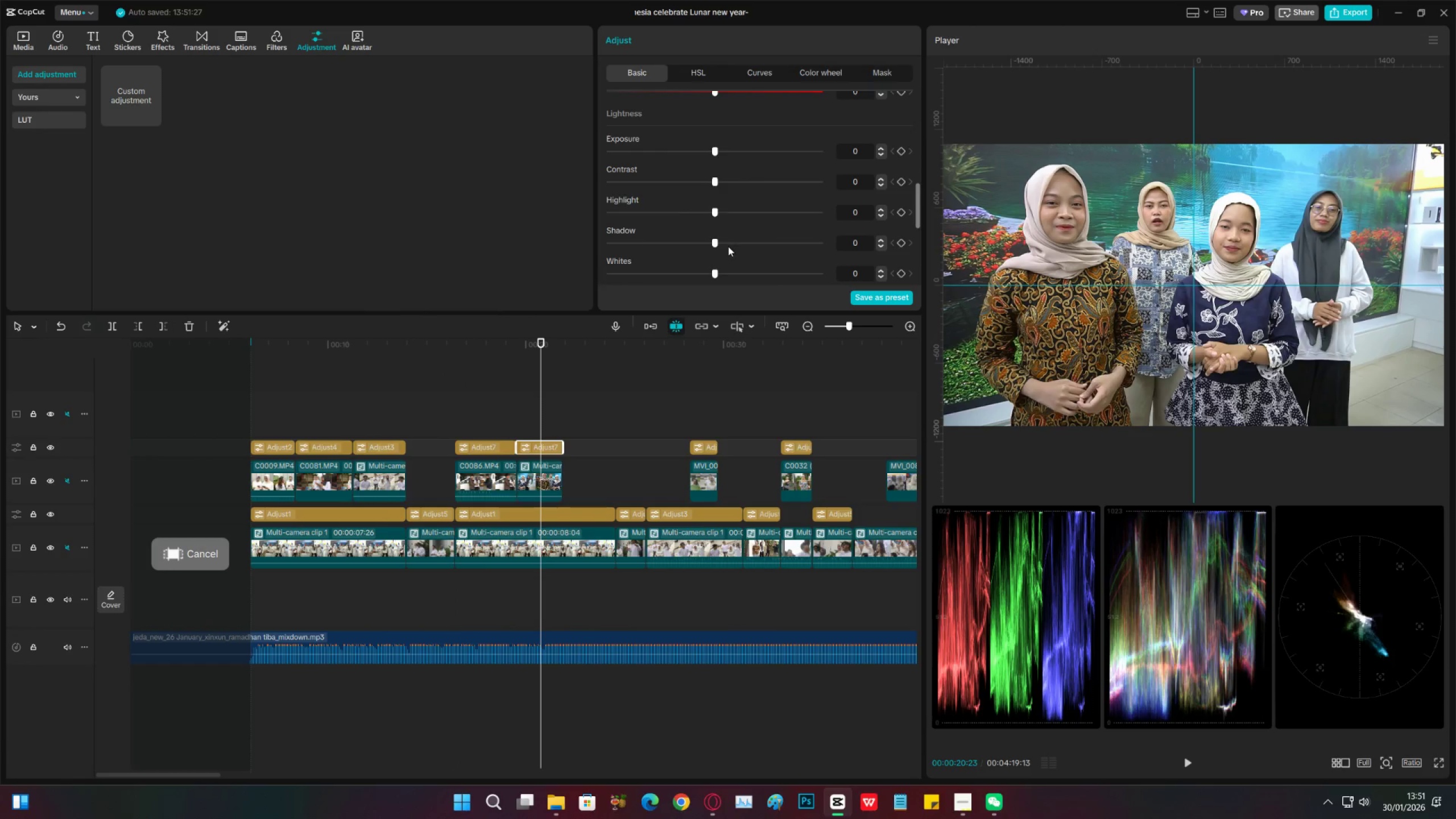 
left_click_drag(start_coordinate=[728, 245], to_coordinate=[718, 244])
 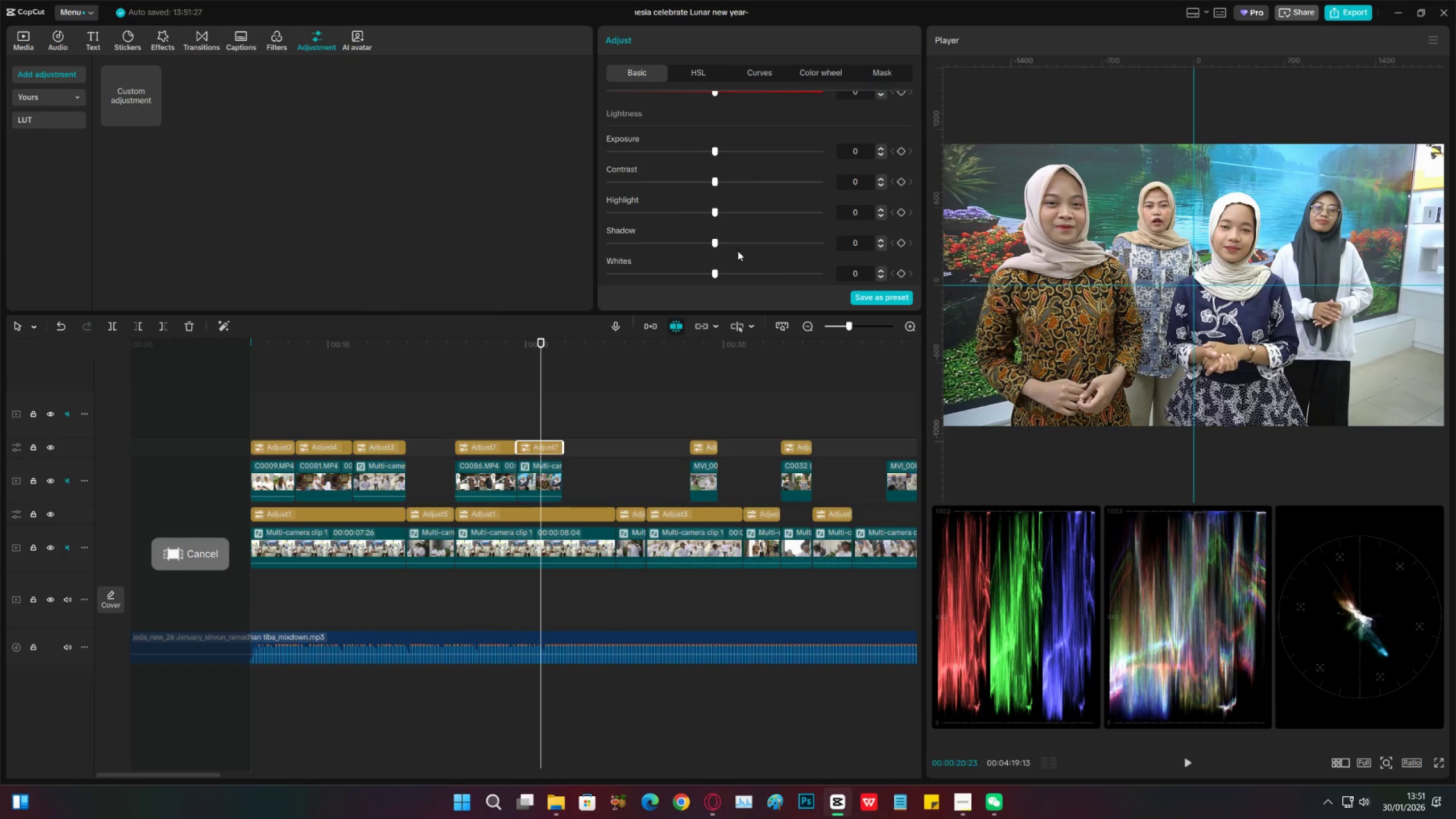 
scroll: coordinate [742, 255], scroll_direction: up, amount: 4.0
 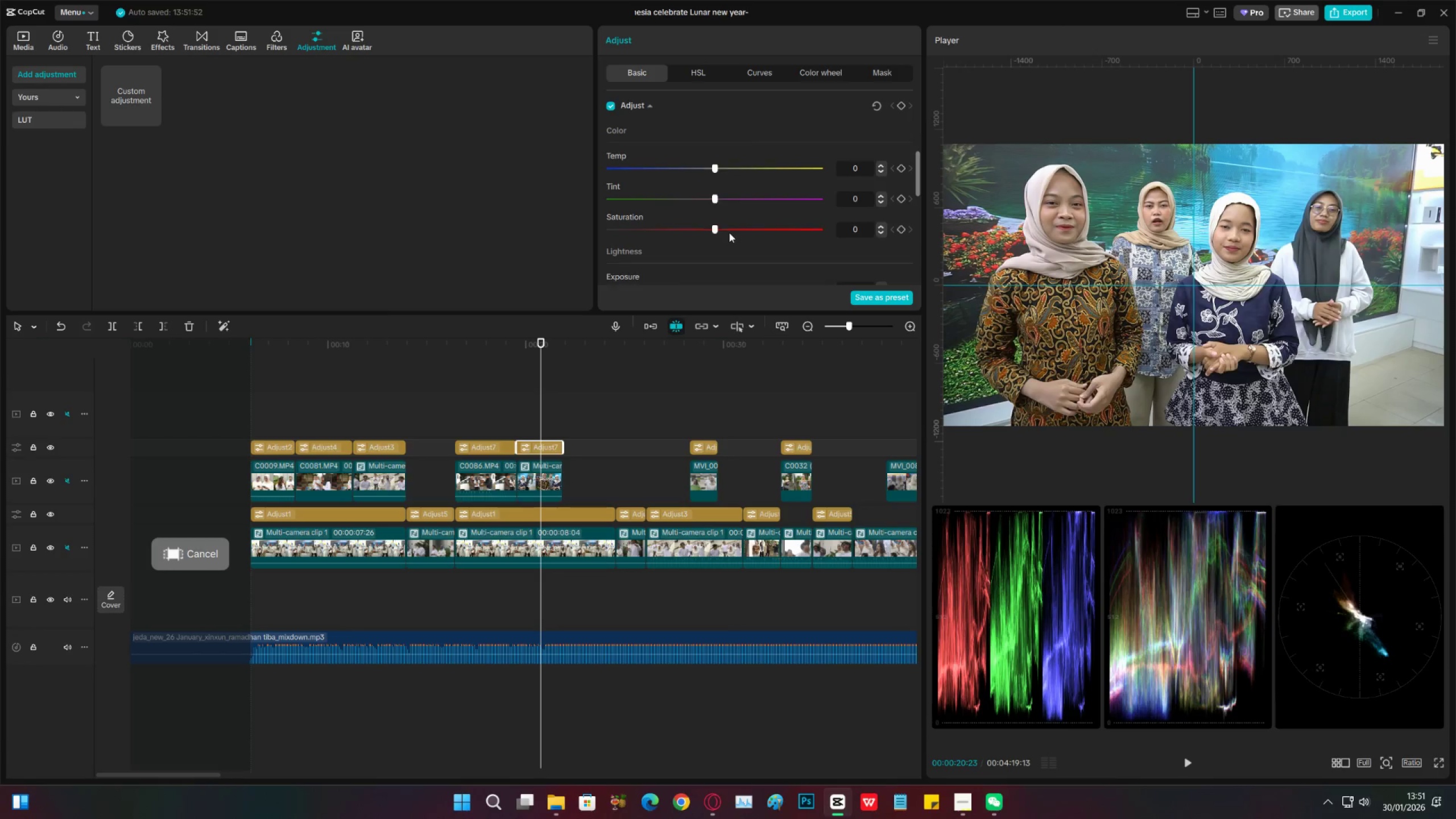 
left_click_drag(start_coordinate=[729, 233], to_coordinate=[719, 231])
 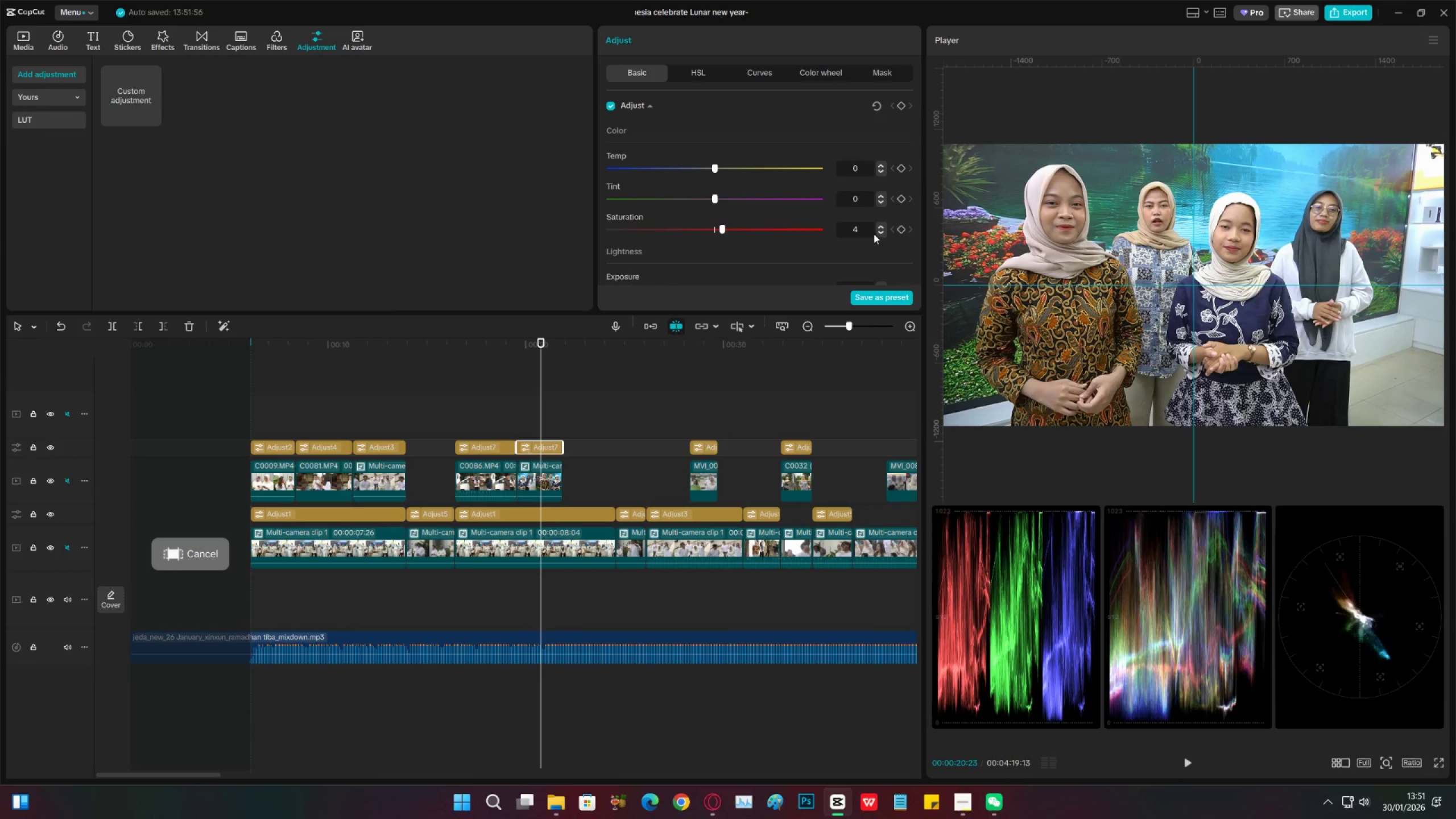 
left_click([883, 234])
 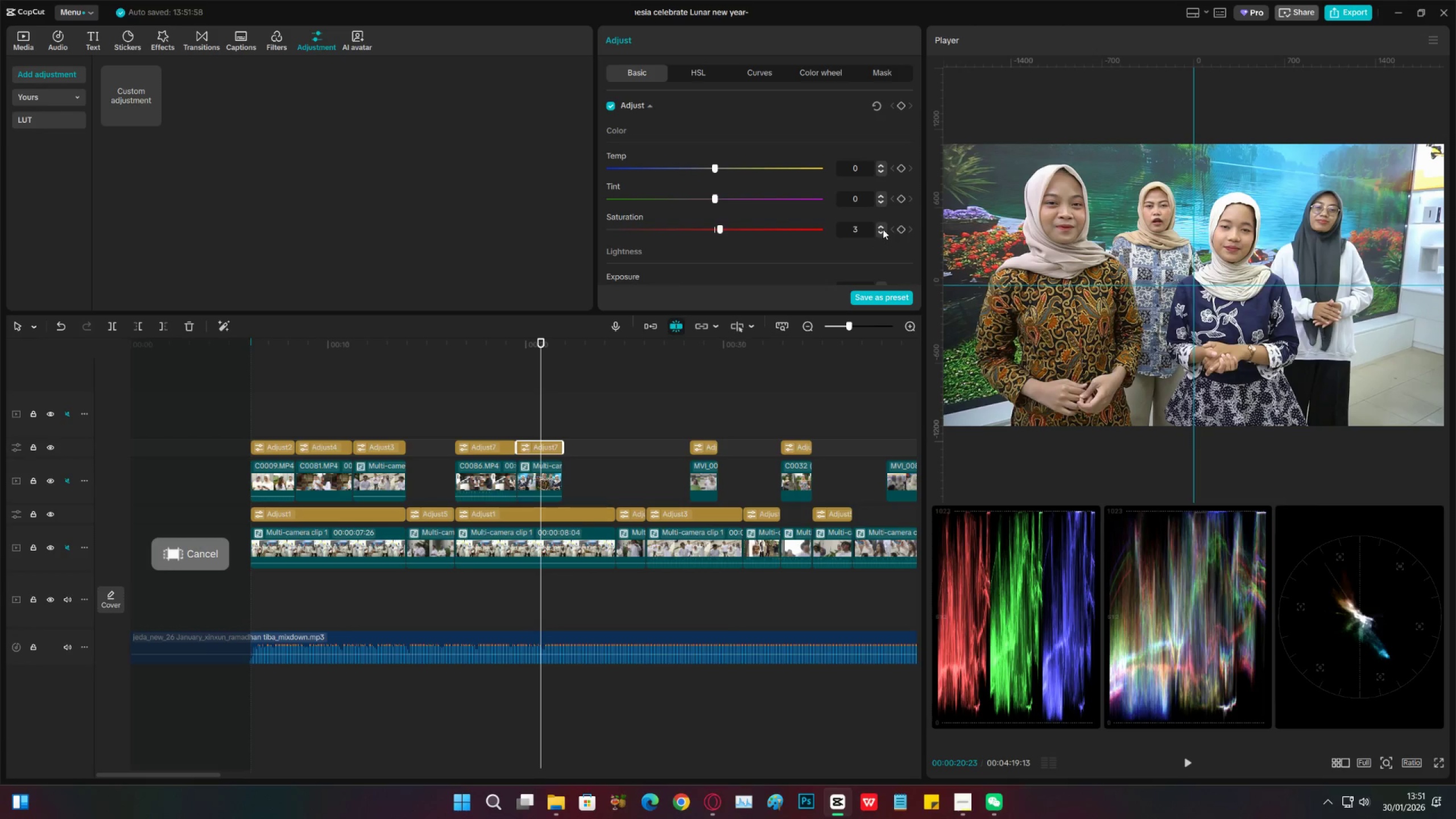 
left_click([883, 228])
 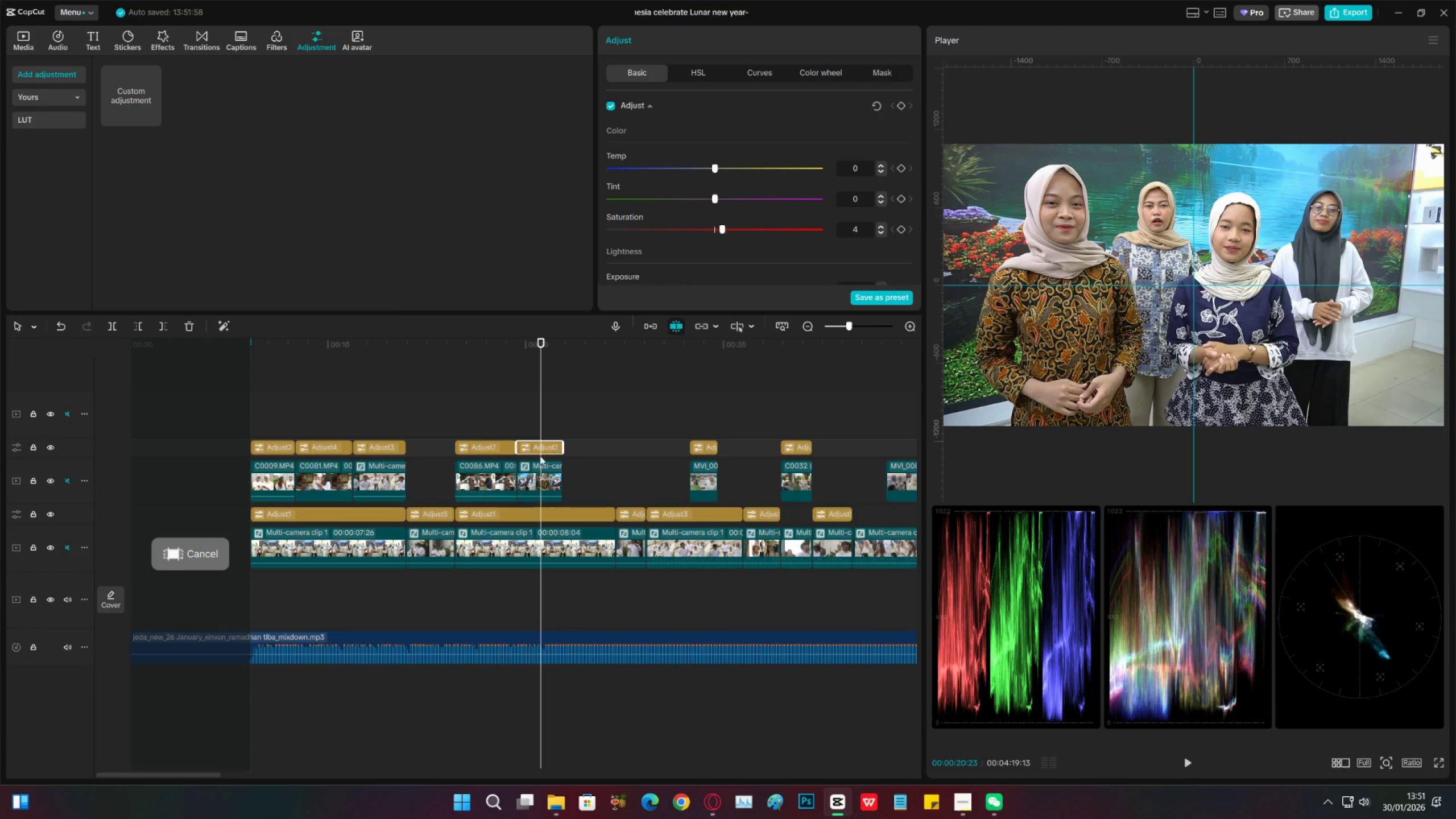 
left_click([544, 469])
 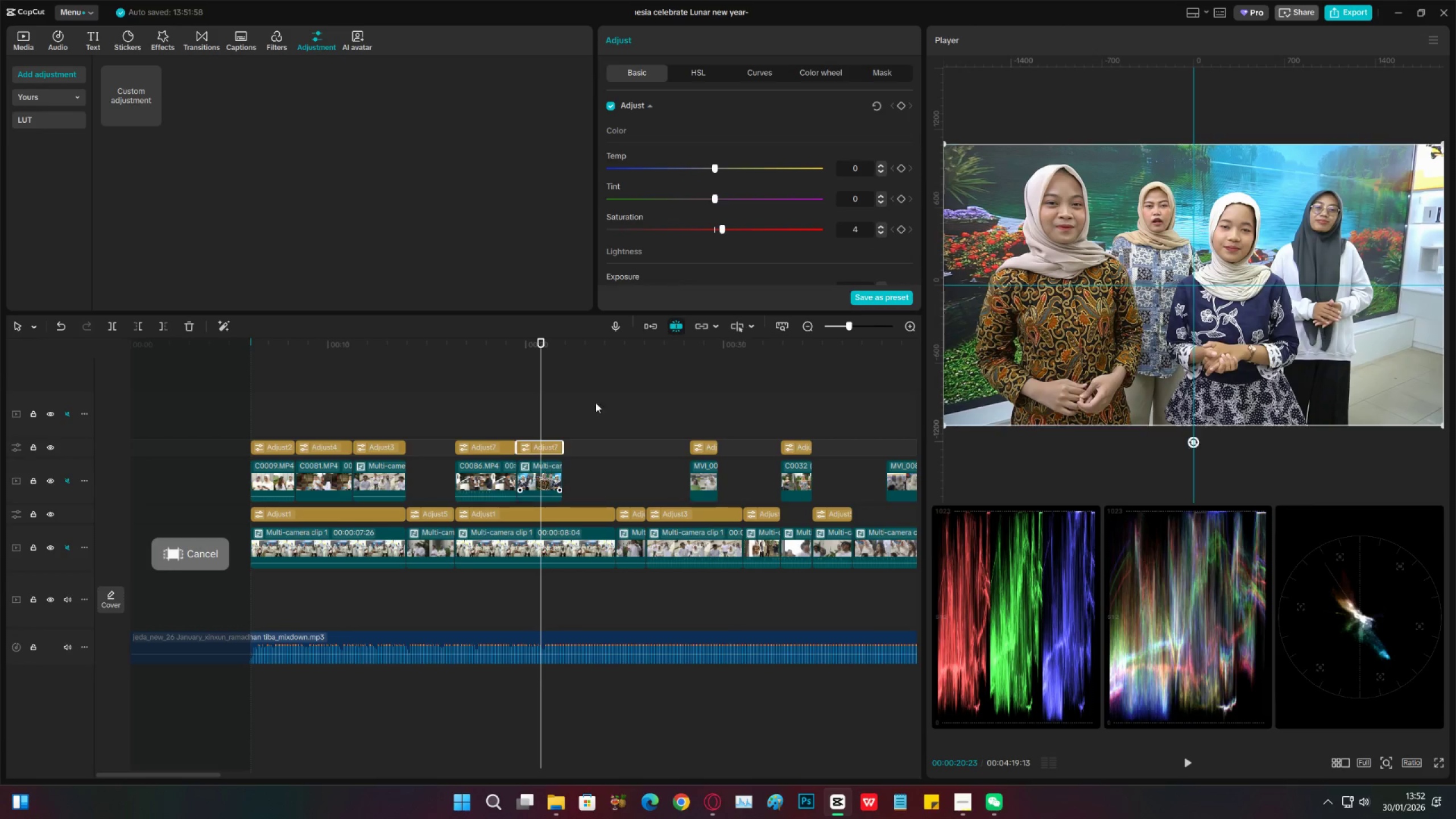 
scroll: coordinate [707, 235], scroll_direction: down, amount: 19.0
 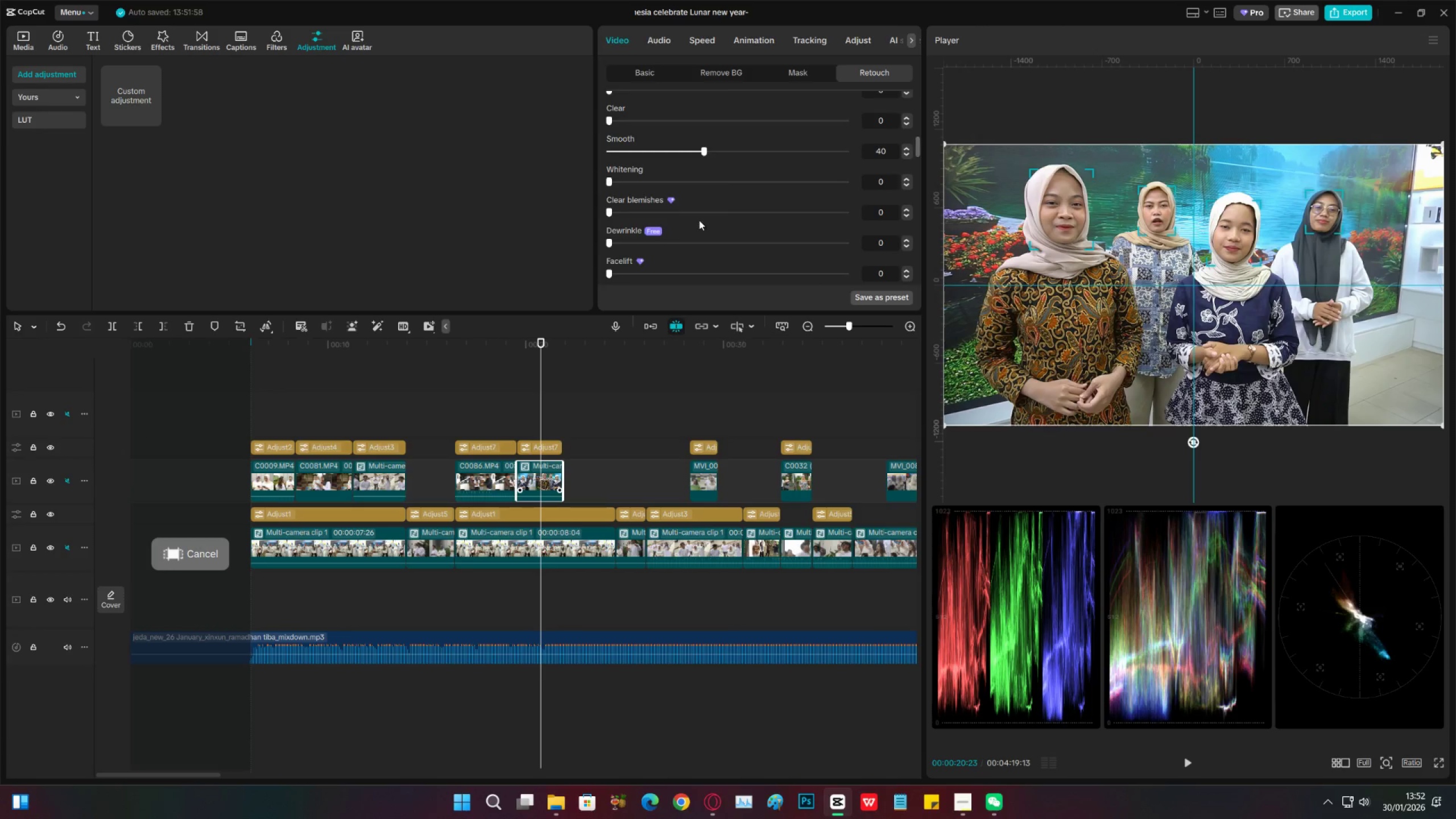 
left_click_drag(start_coordinate=[746, 151], to_coordinate=[398, 146])
 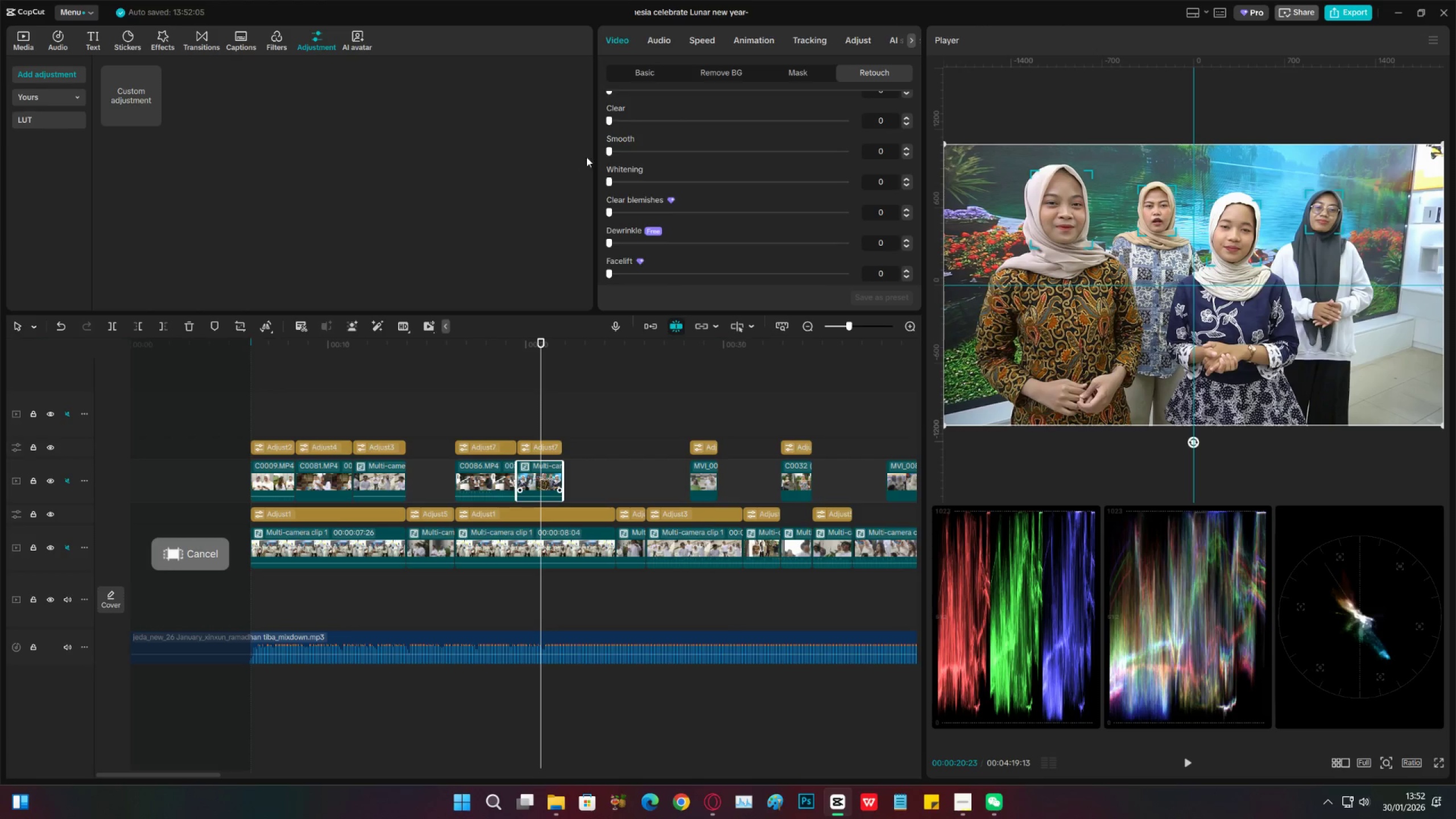 
left_click([659, 157])
 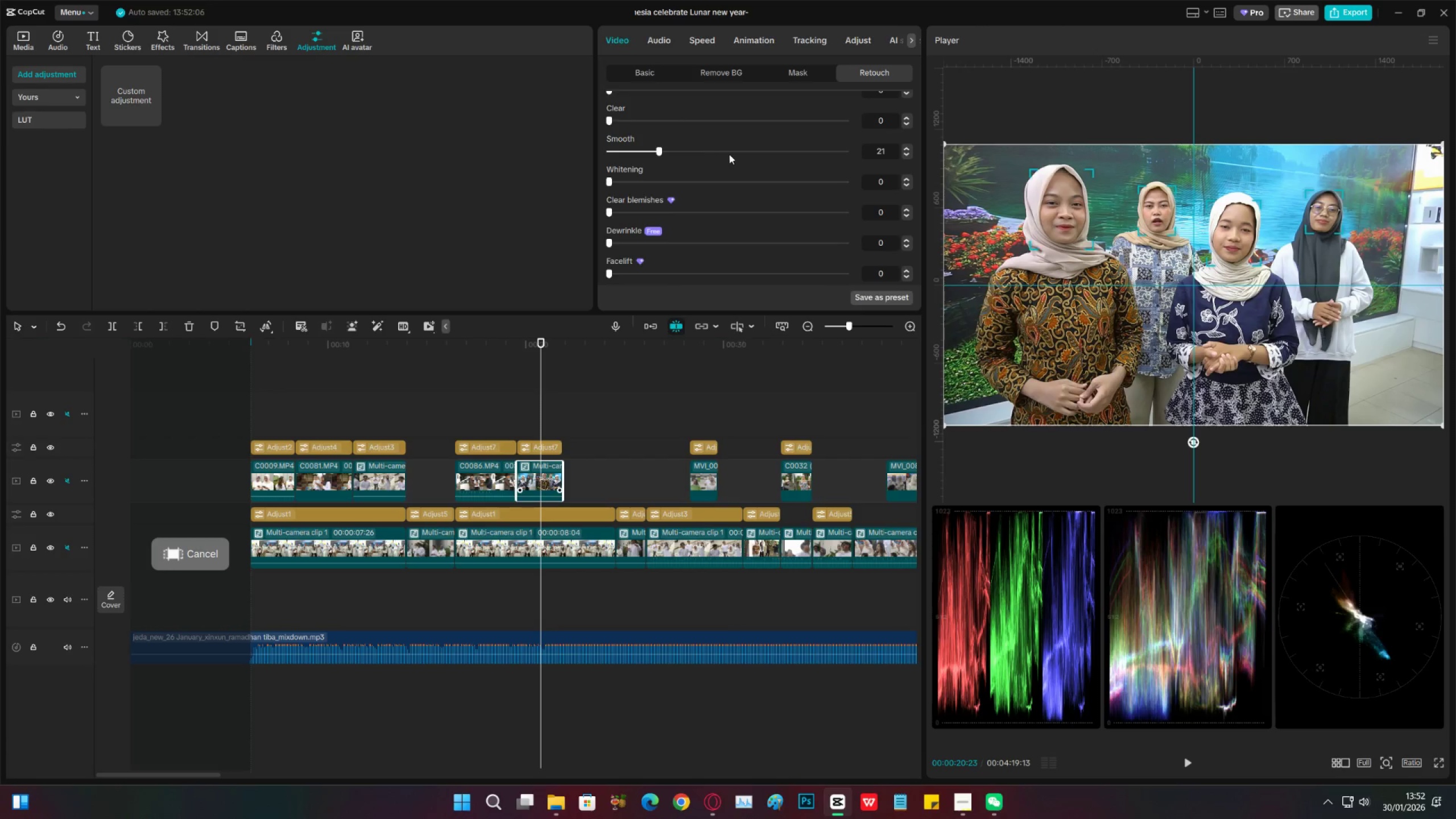 
double_click([754, 154])
 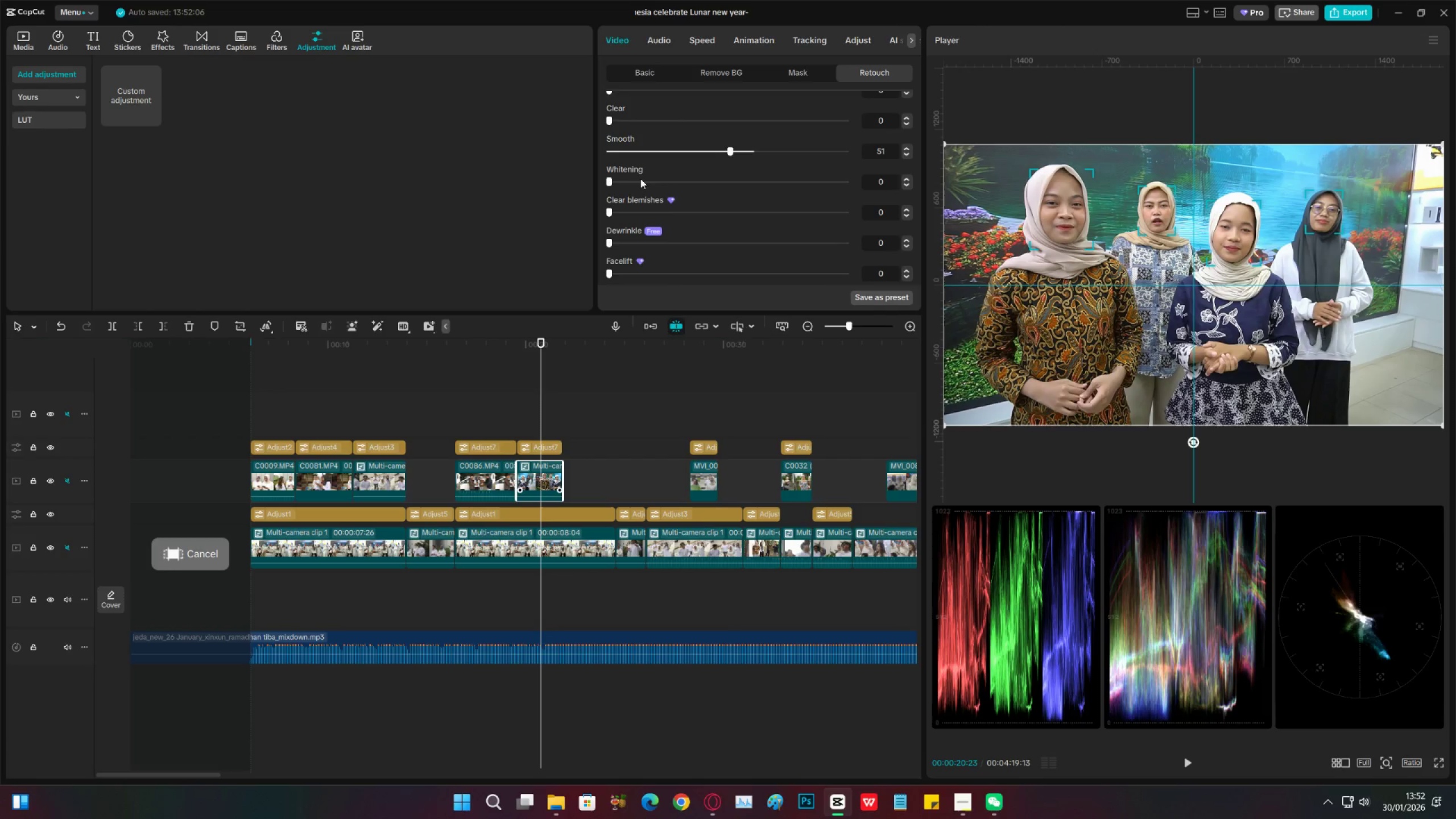 
left_click([665, 183])
 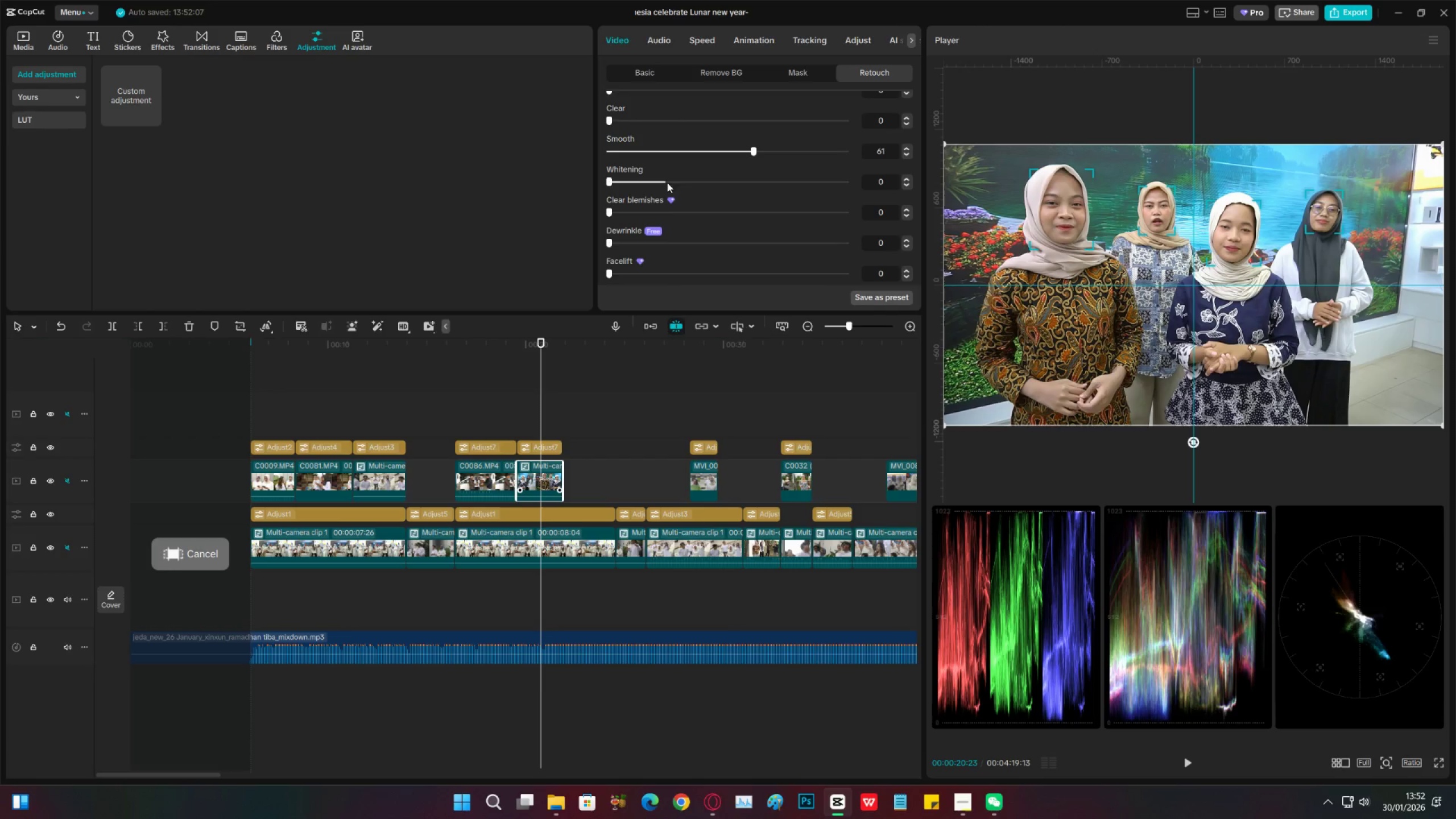 
left_click([743, 183])
 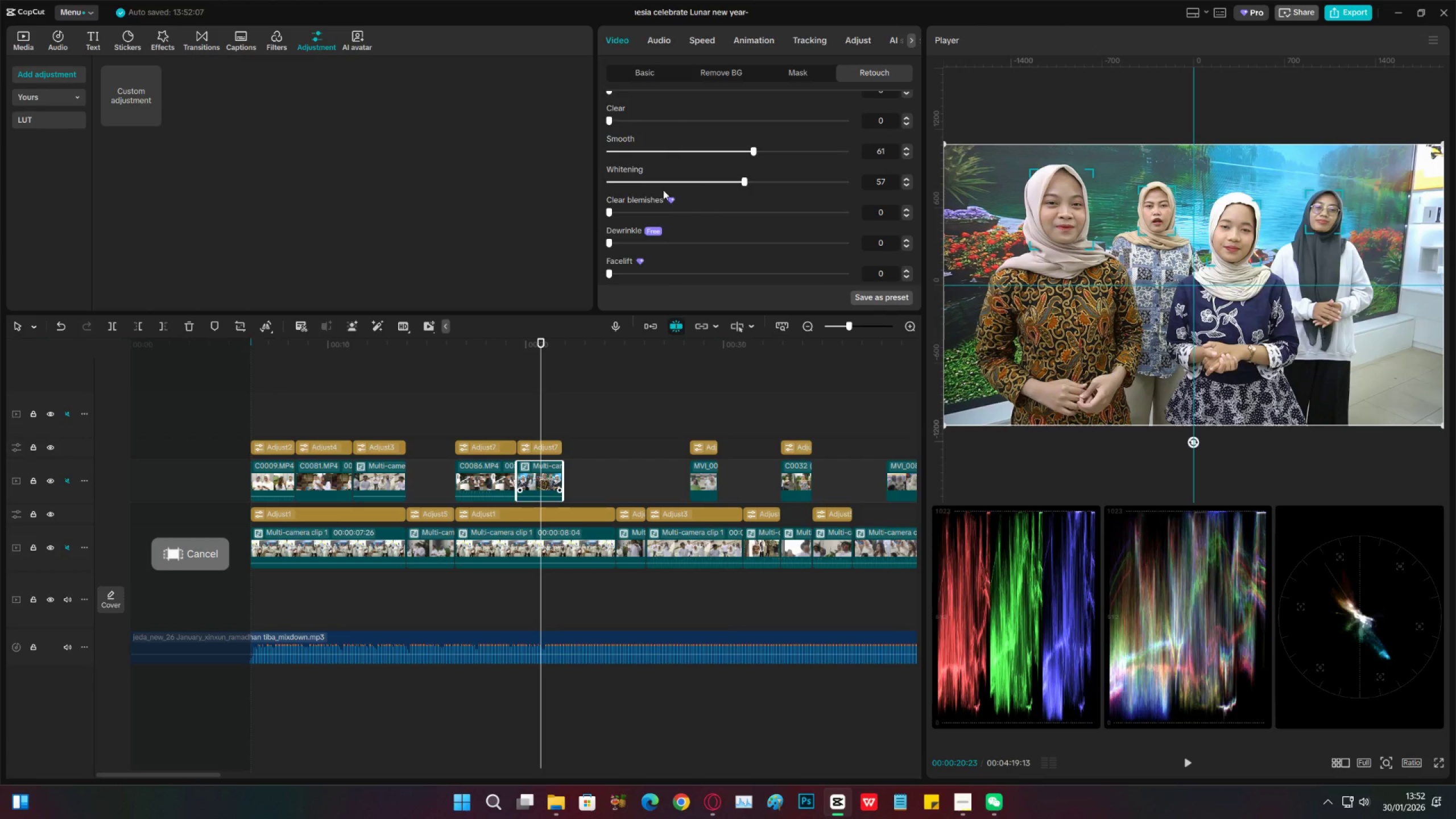 
left_click([649, 190])
 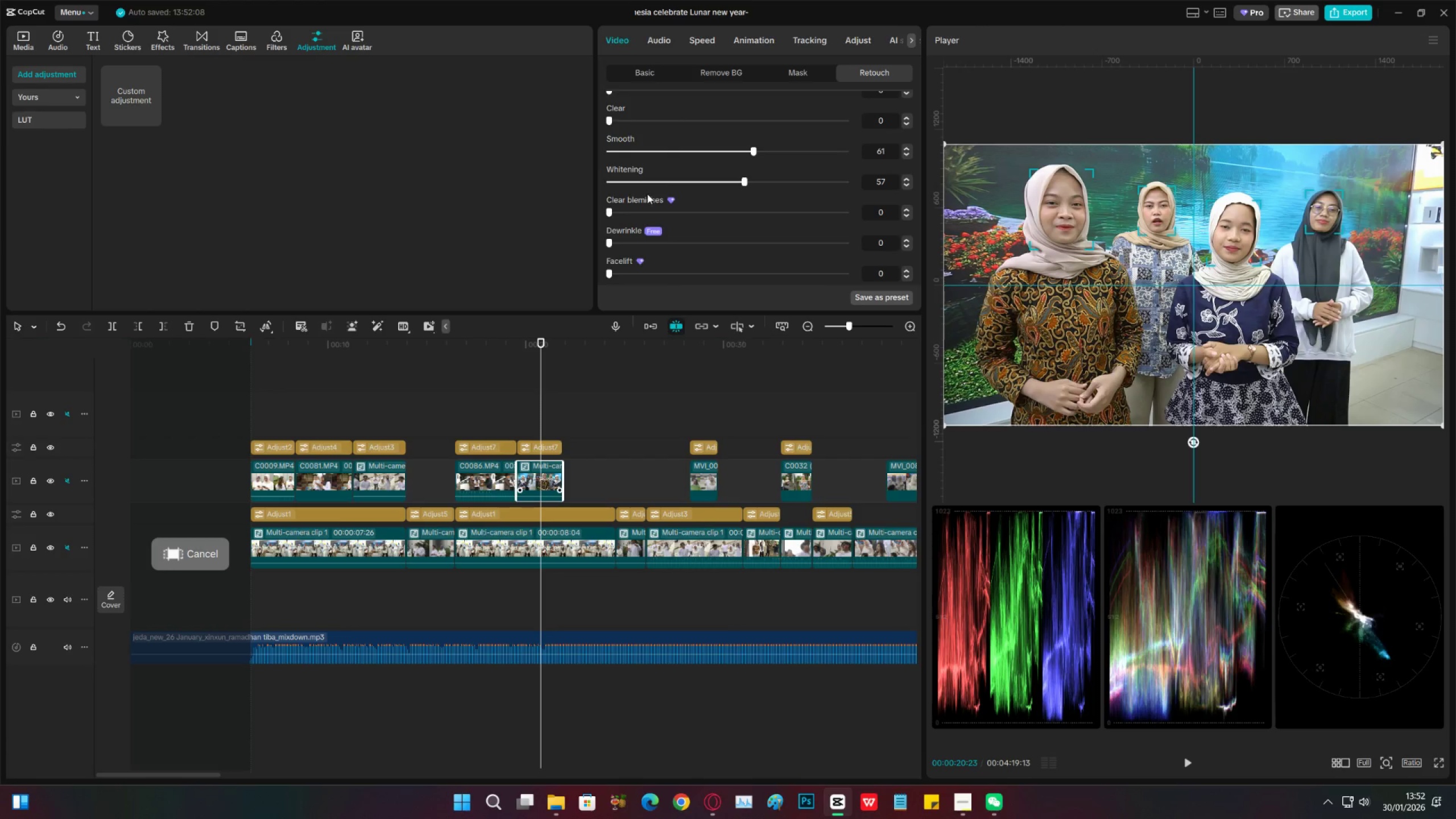 
left_click([631, 185])
 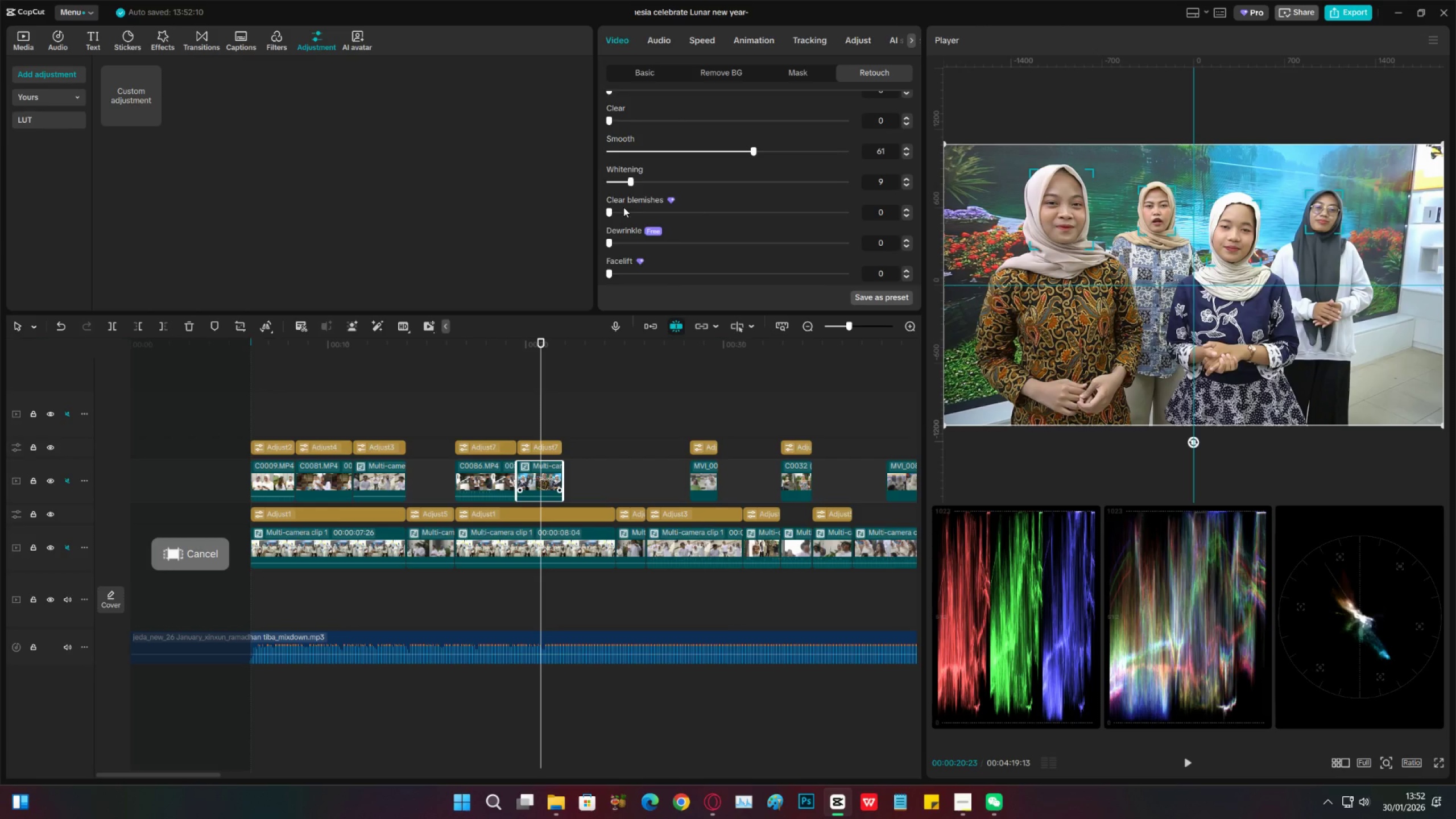 
key(Space)
 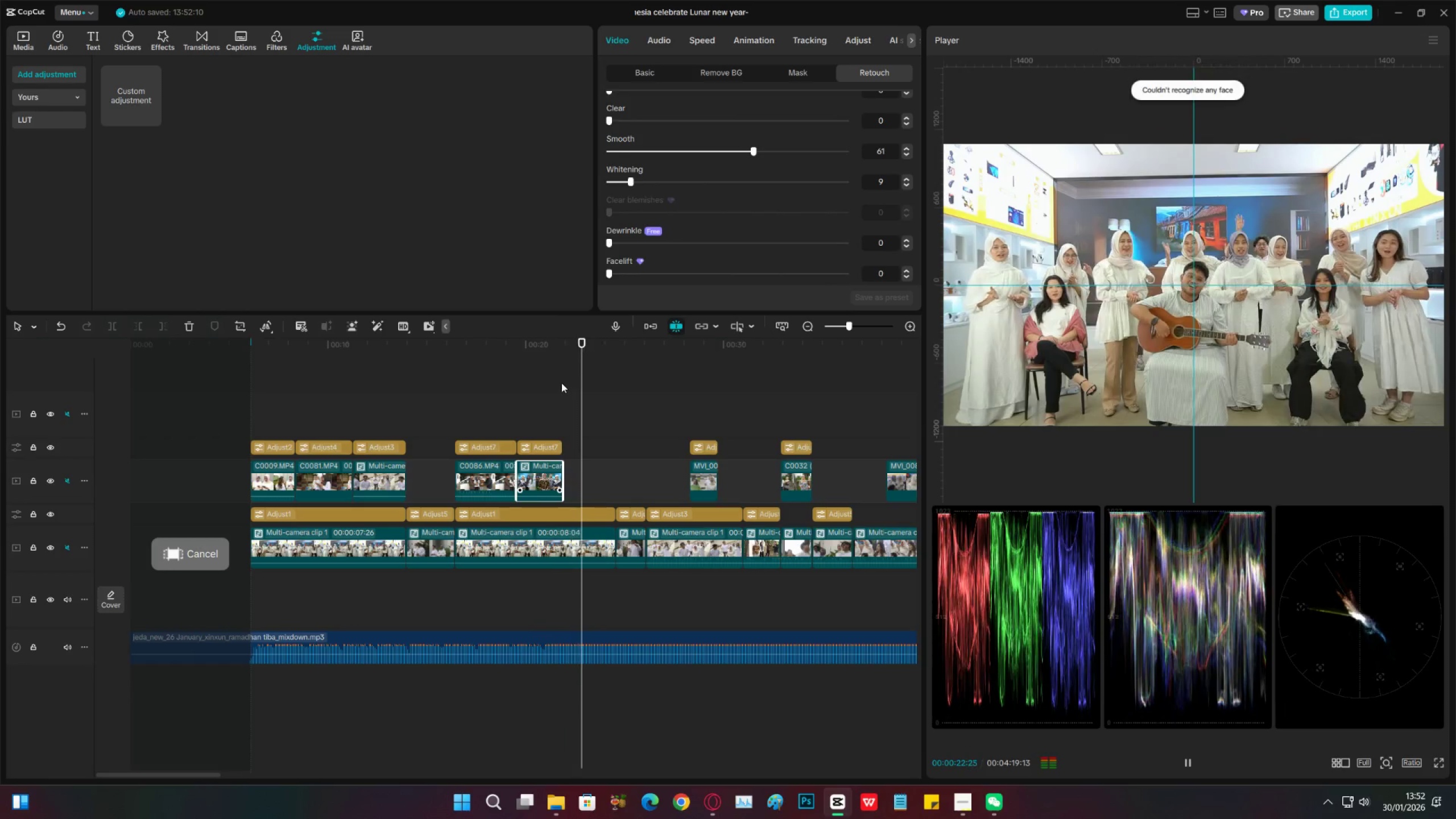 
key(Space)
 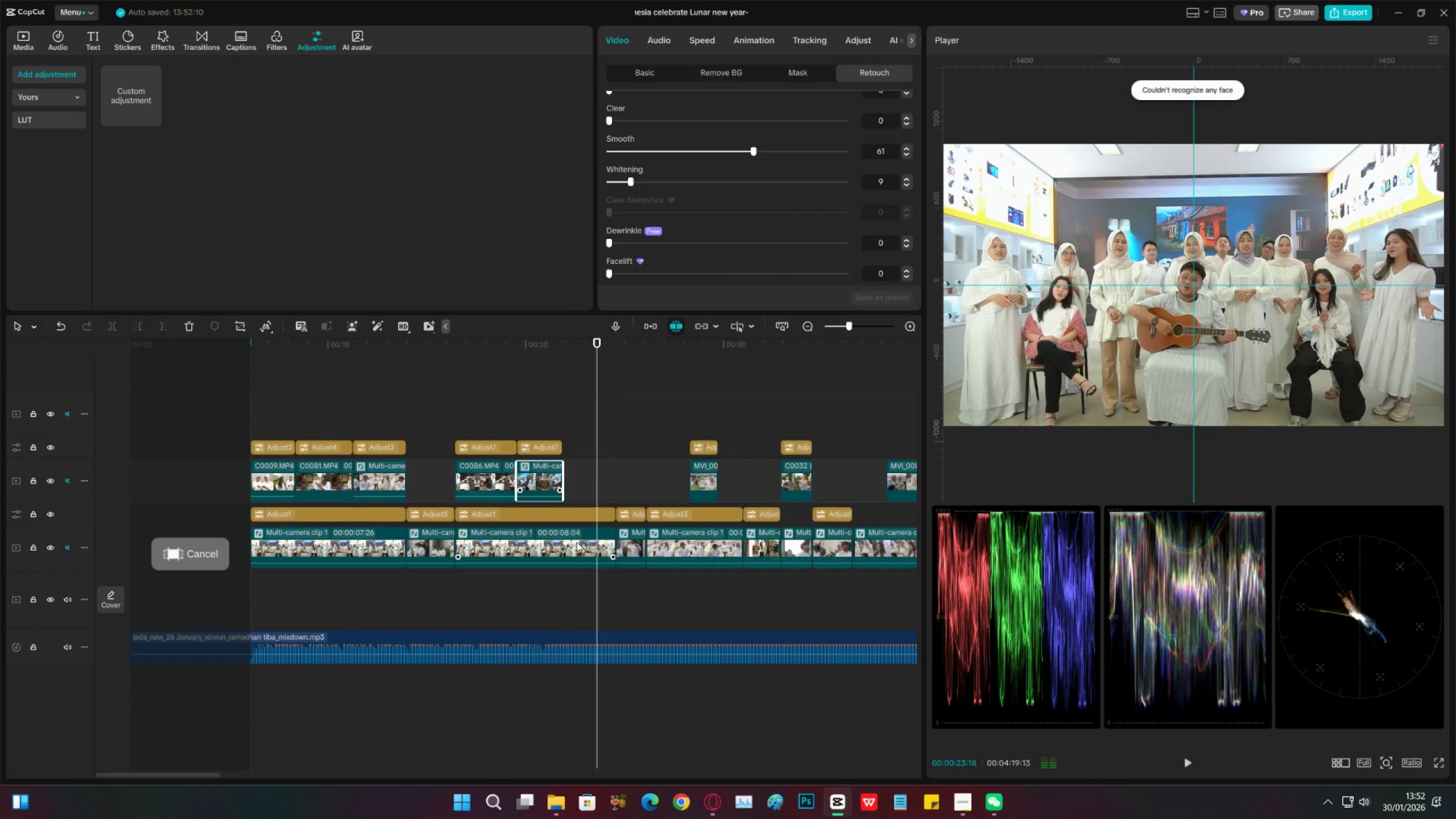 
left_click([577, 542])
 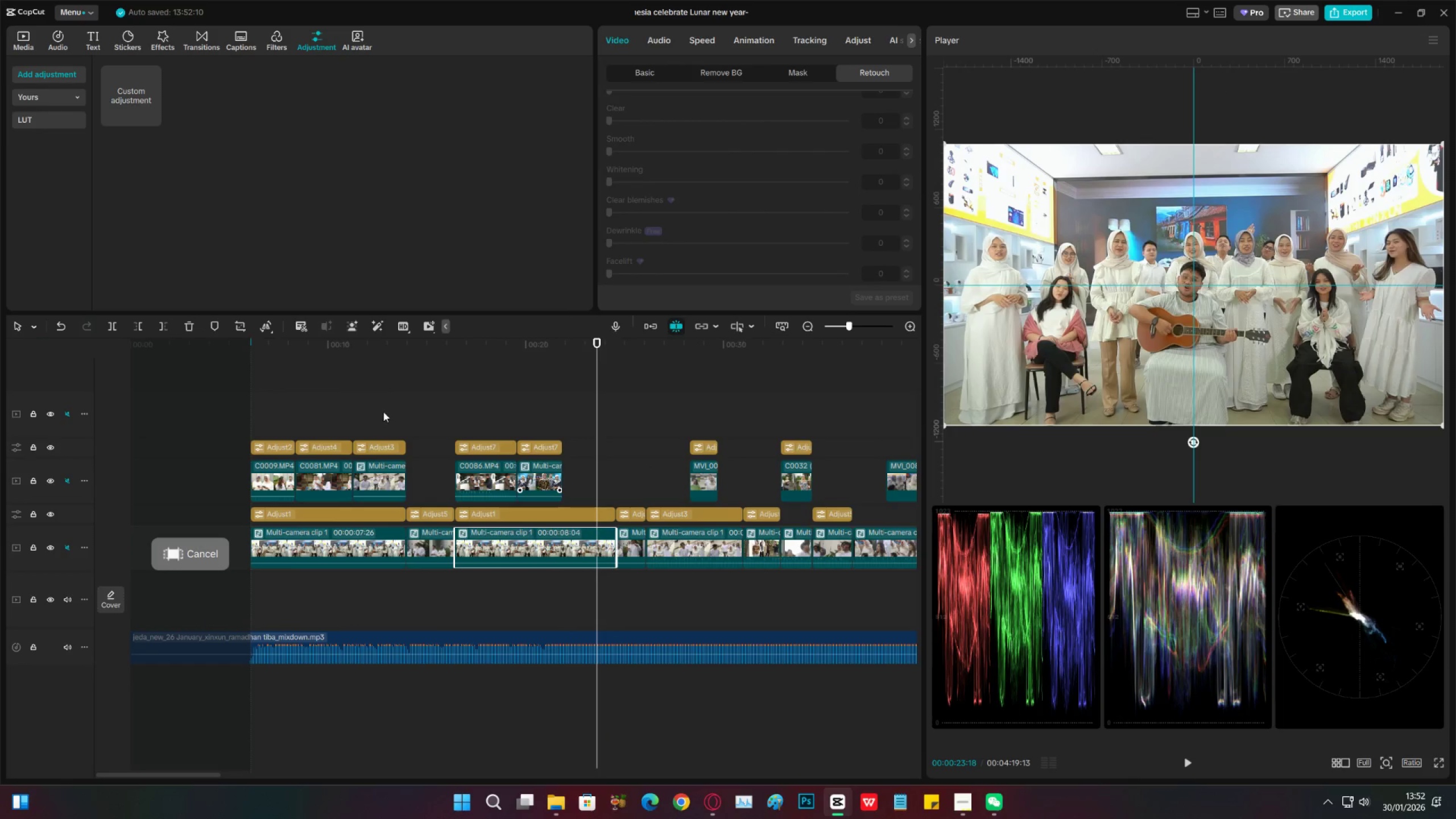 
left_click([383, 412])
 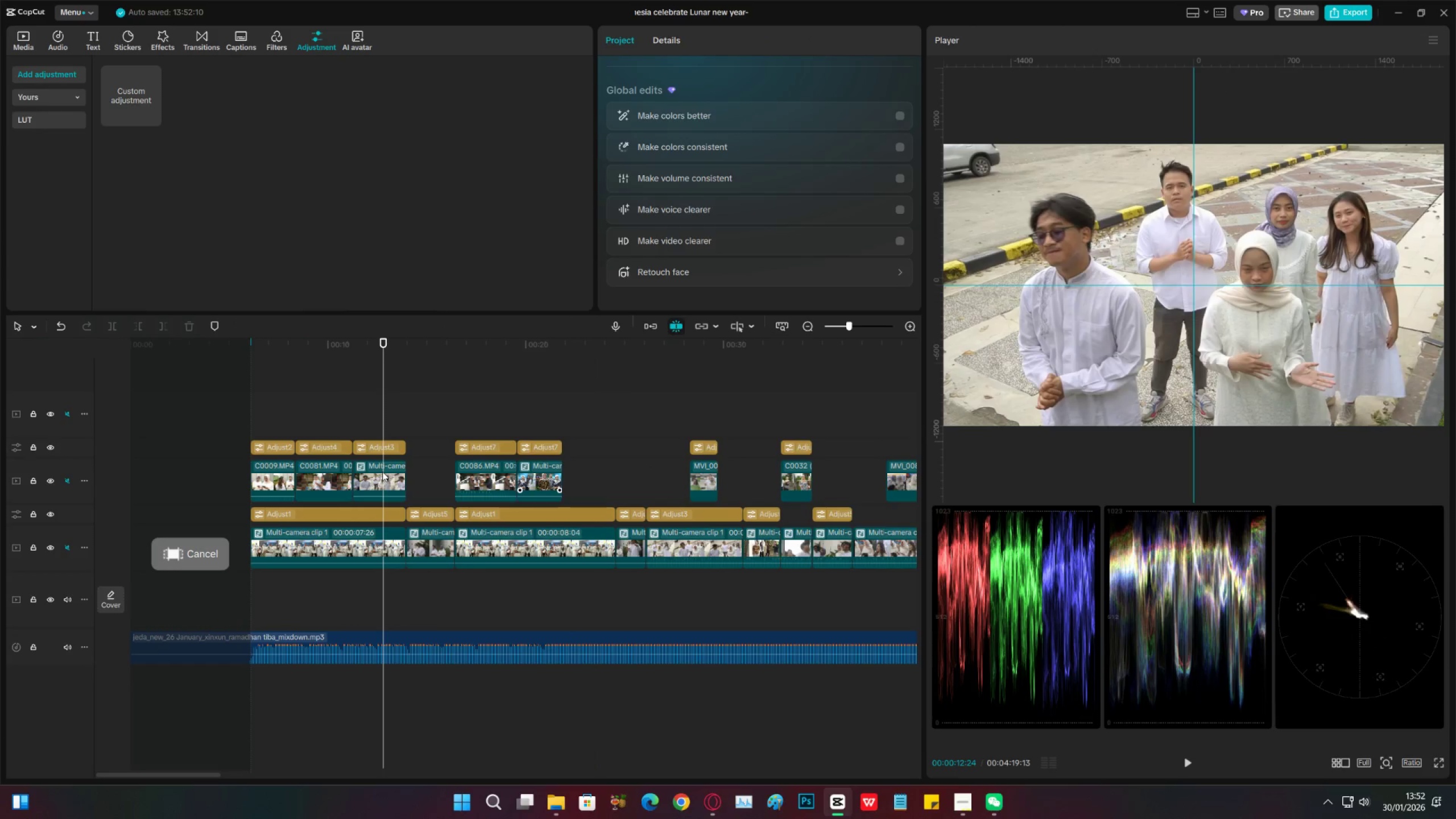 
hold_key(key=ControlLeft, duration=1.14)
left_click([382, 471])
 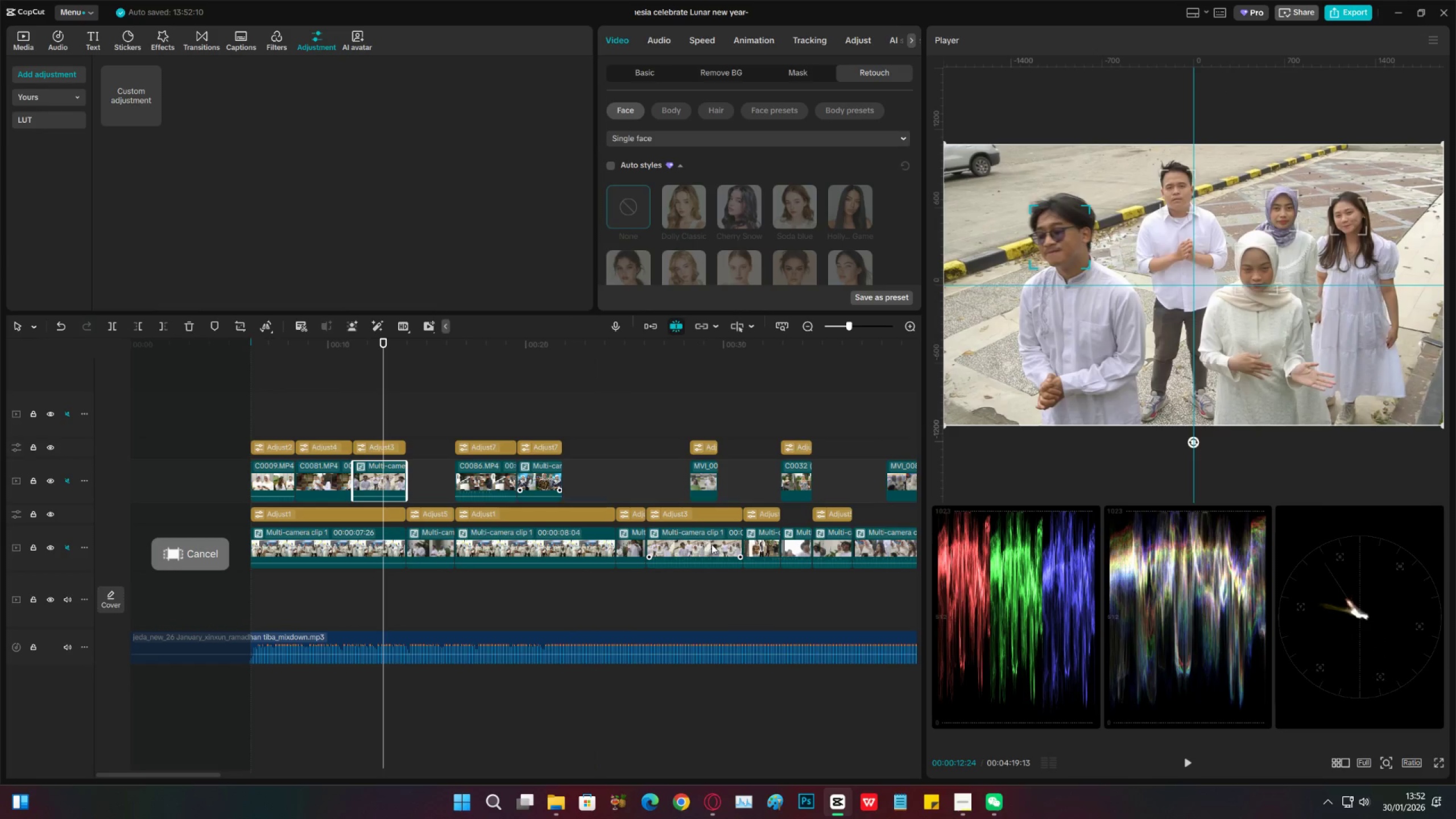 
wait(5.11)
 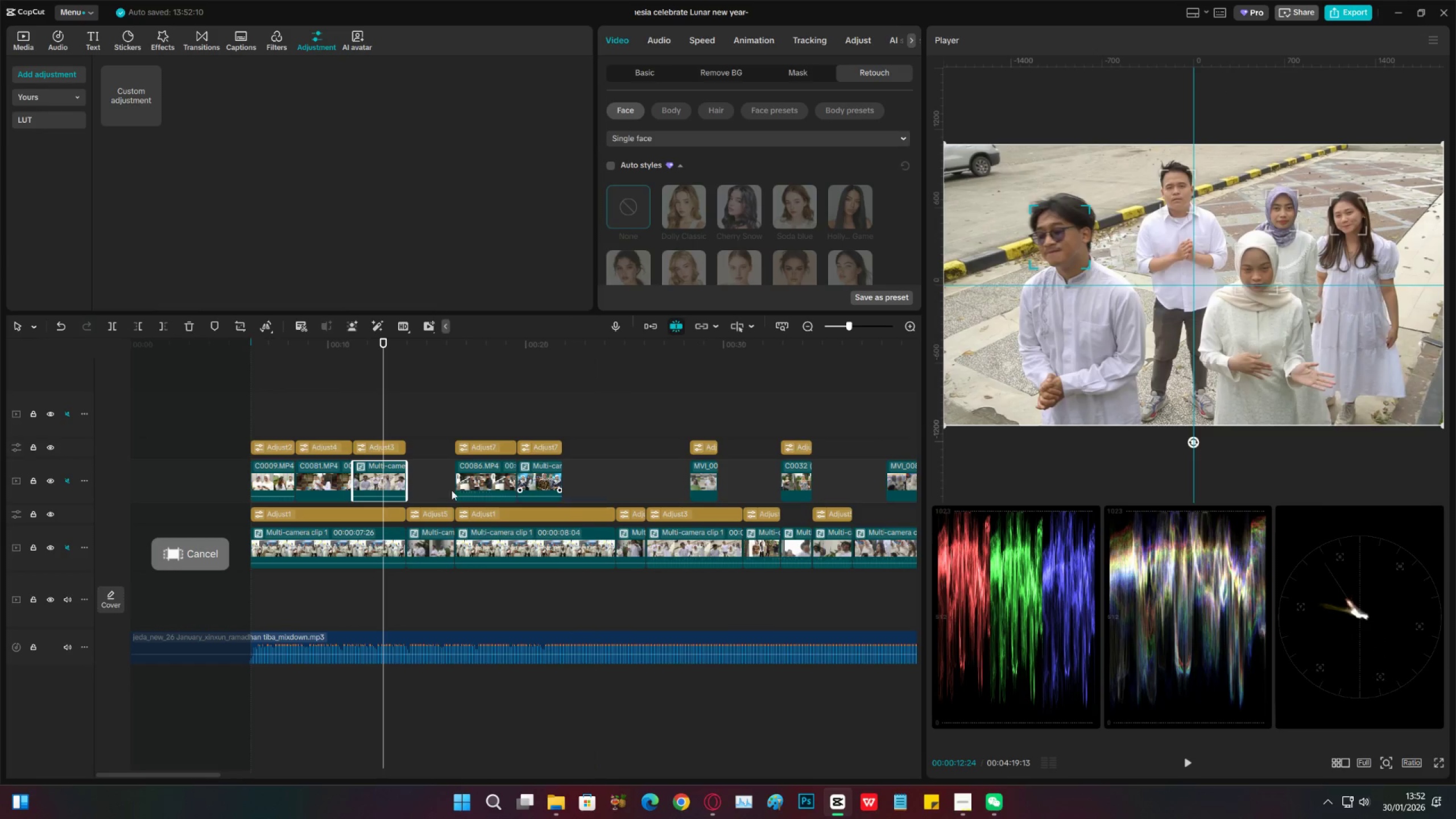 
left_click_drag(start_coordinate=[838, 322], to_coordinate=[842, 321])
 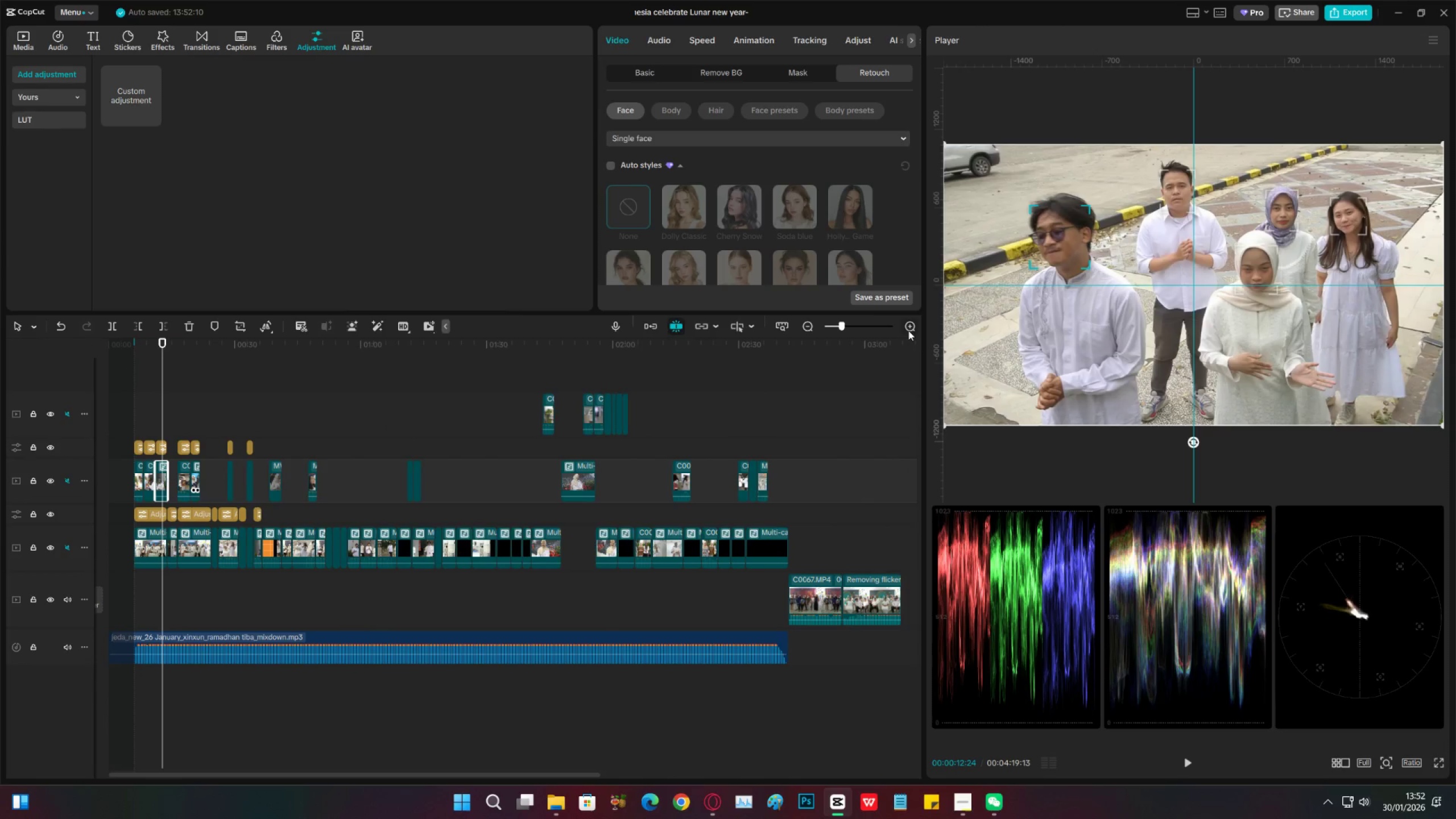 
double_click([908, 330])
 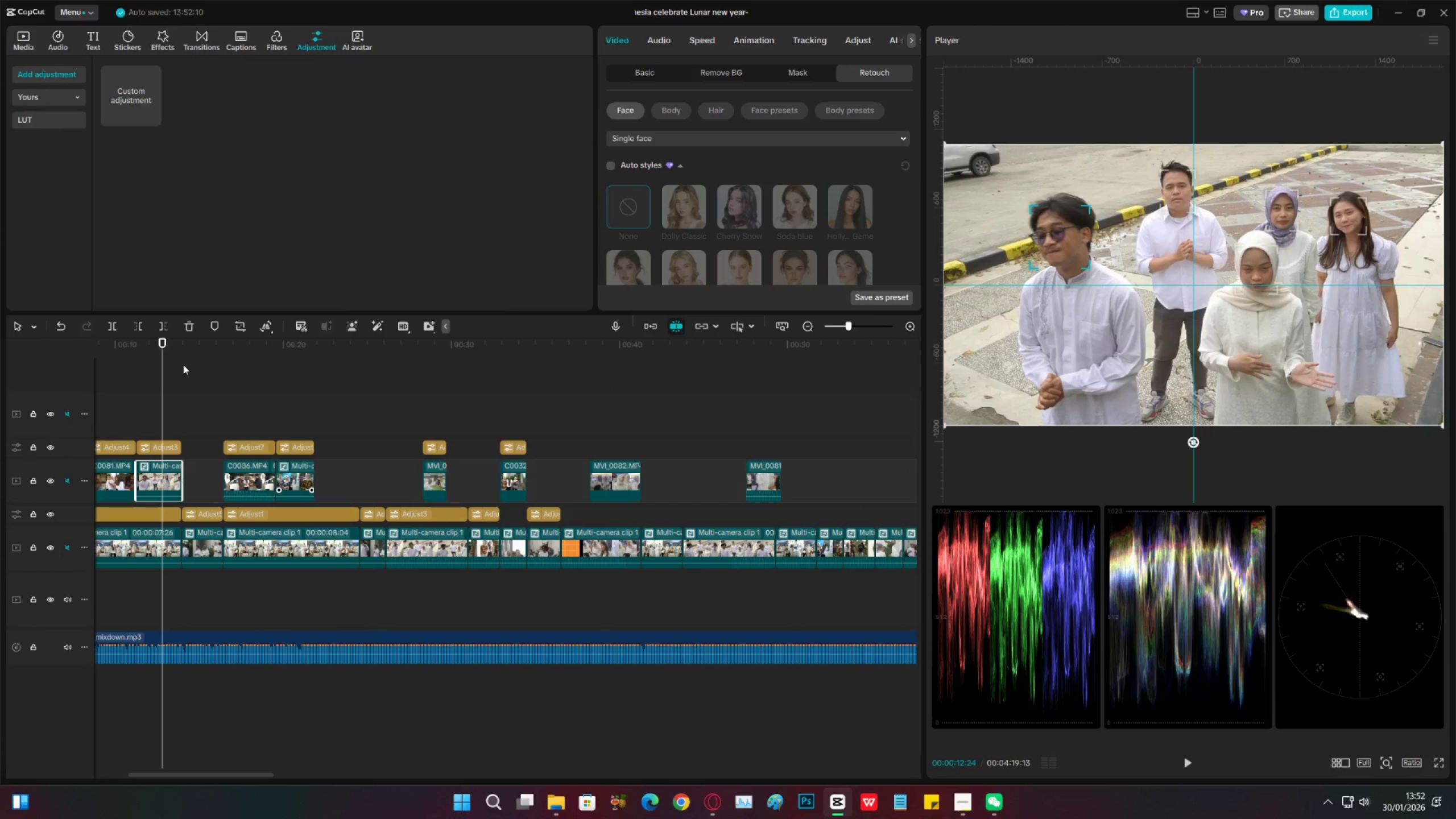 
left_click_drag(start_coordinate=[163, 350], to_coordinate=[254, 431])
 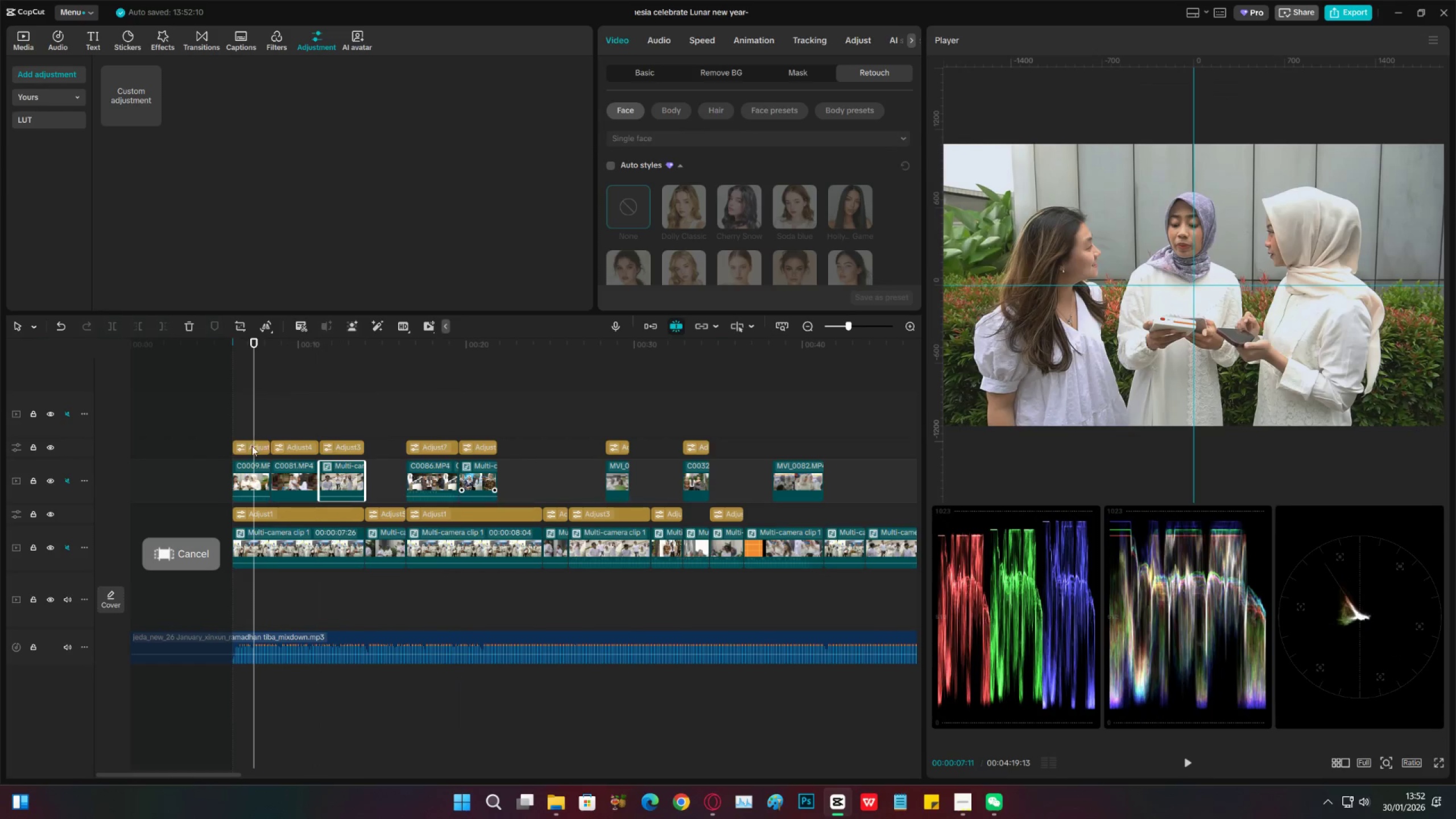 
left_click([252, 446])
 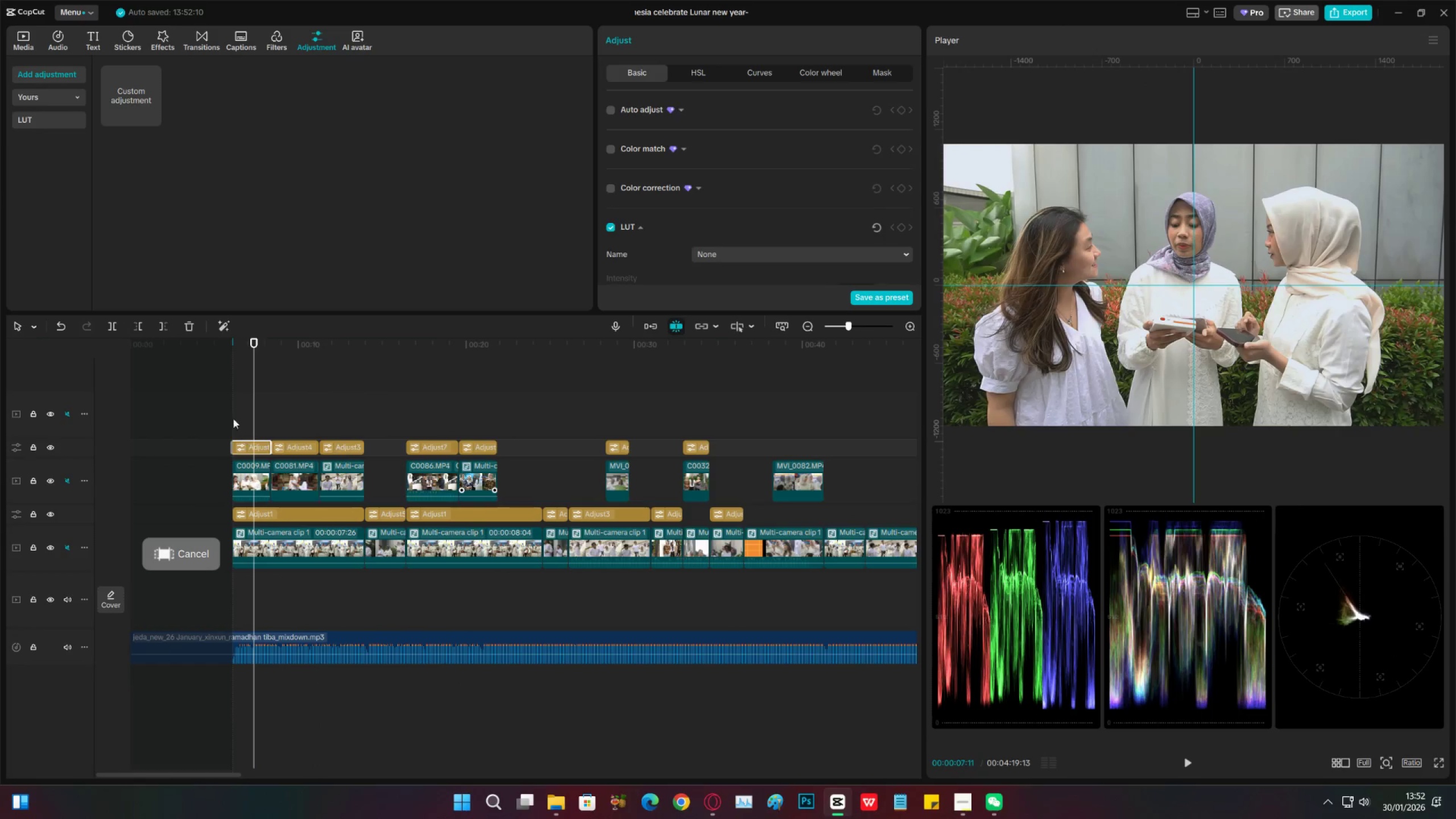 
scroll: coordinate [726, 244], scroll_direction: down, amount: 11.0
 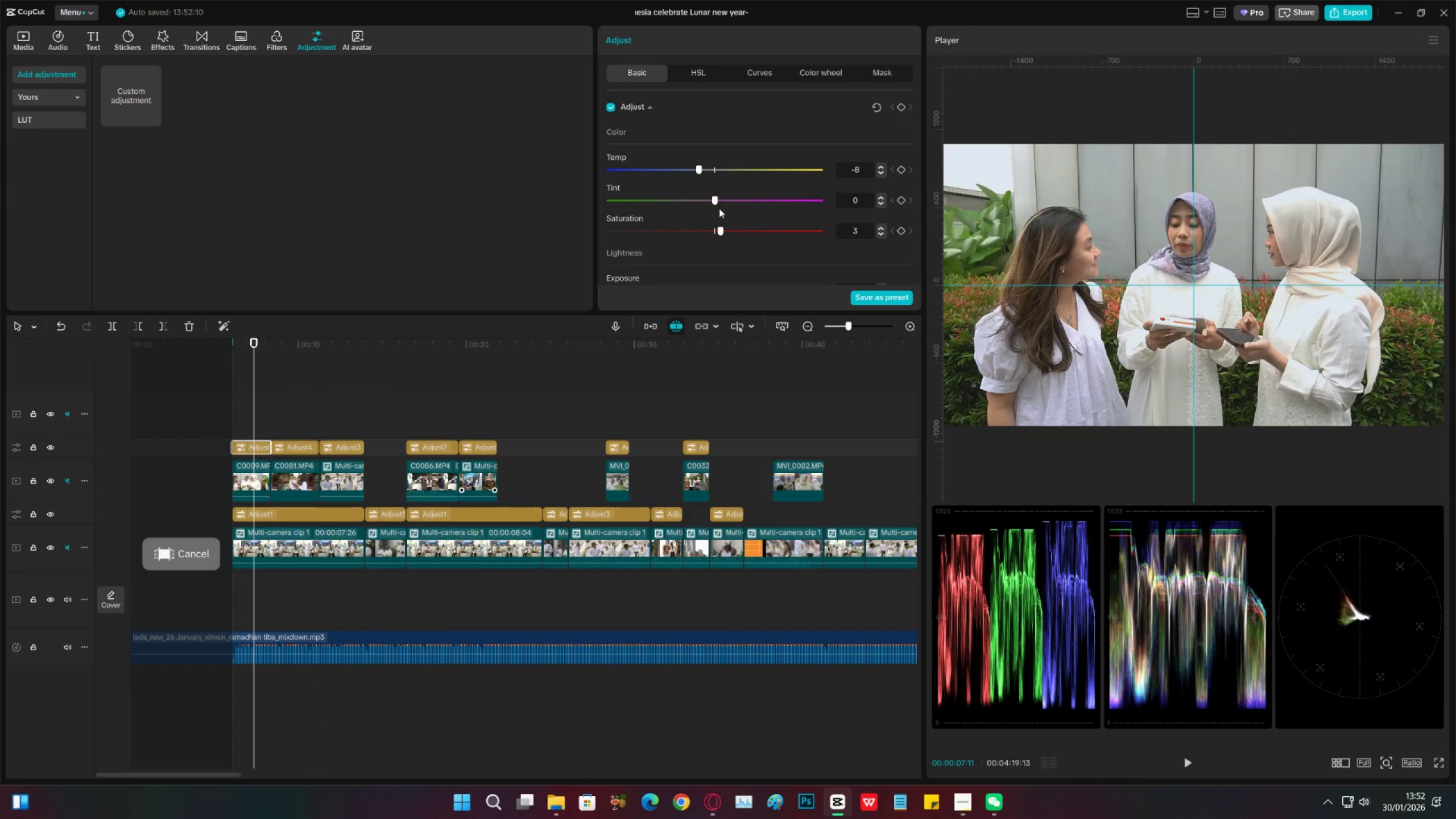 
left_click_drag(start_coordinate=[722, 229], to_coordinate=[748, 229])
 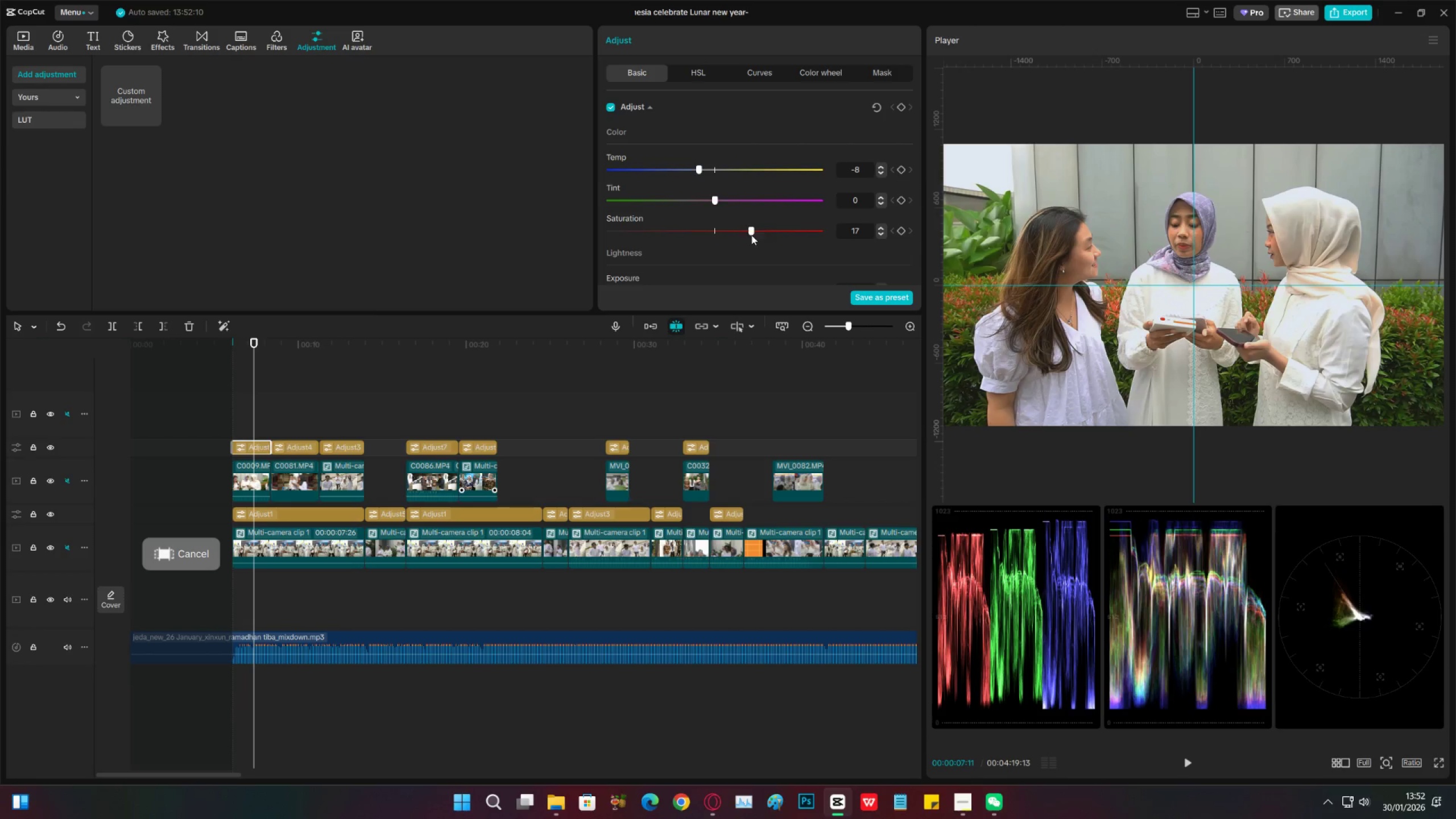 
key(Control+Z)
 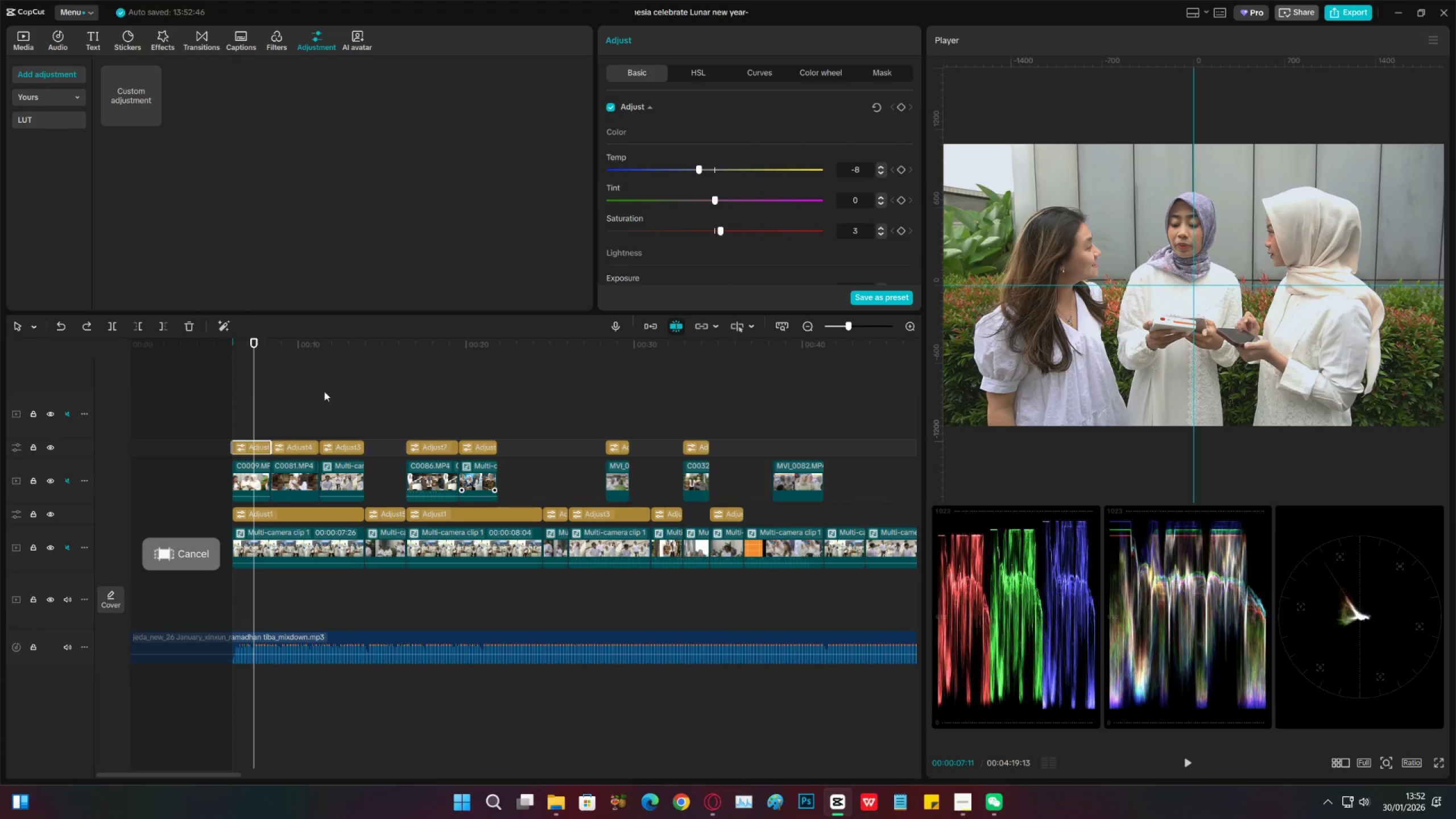 
left_click_drag(start_coordinate=[325, 345], to_coordinate=[548, 425])
 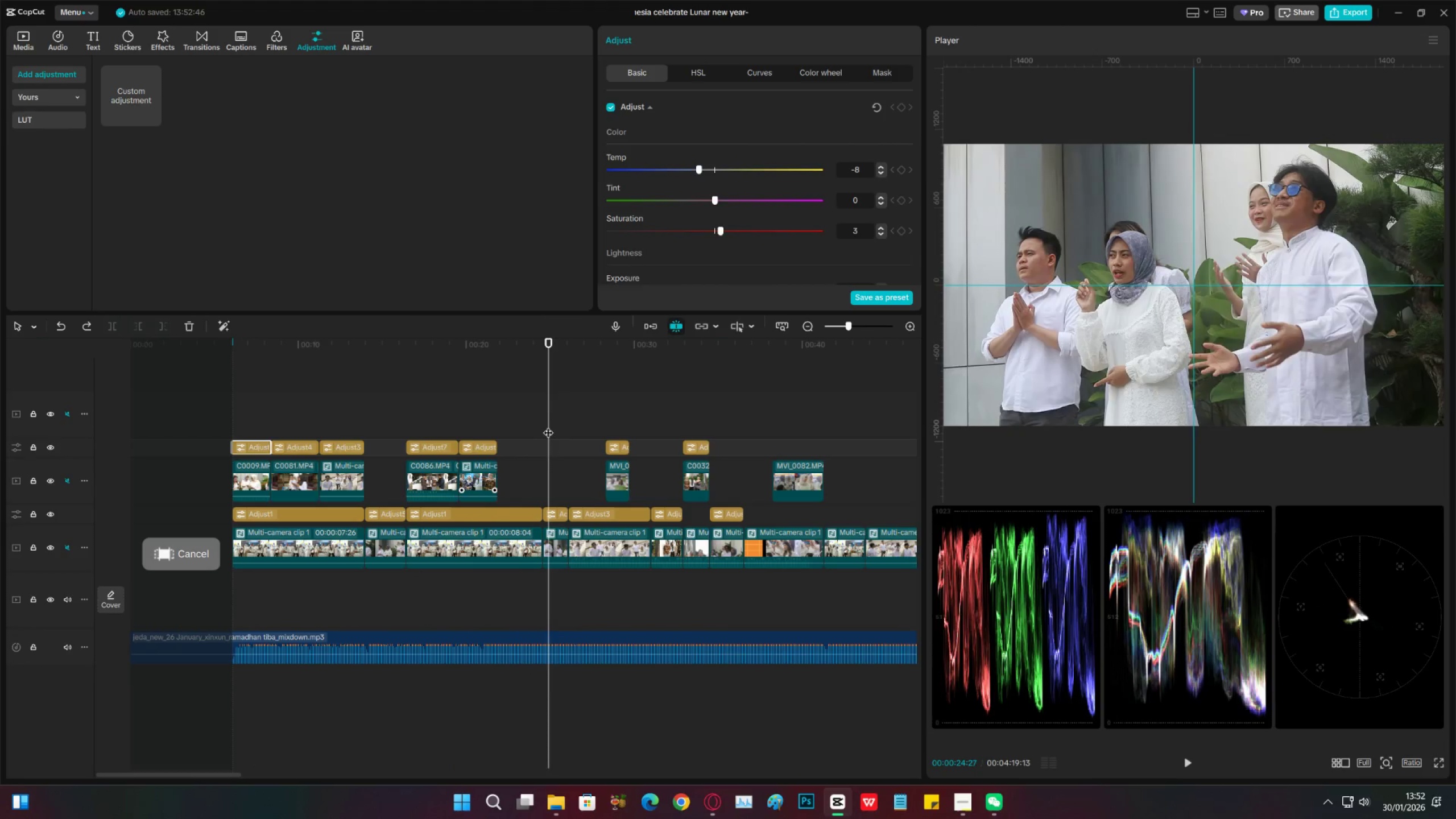 
key(Space)
 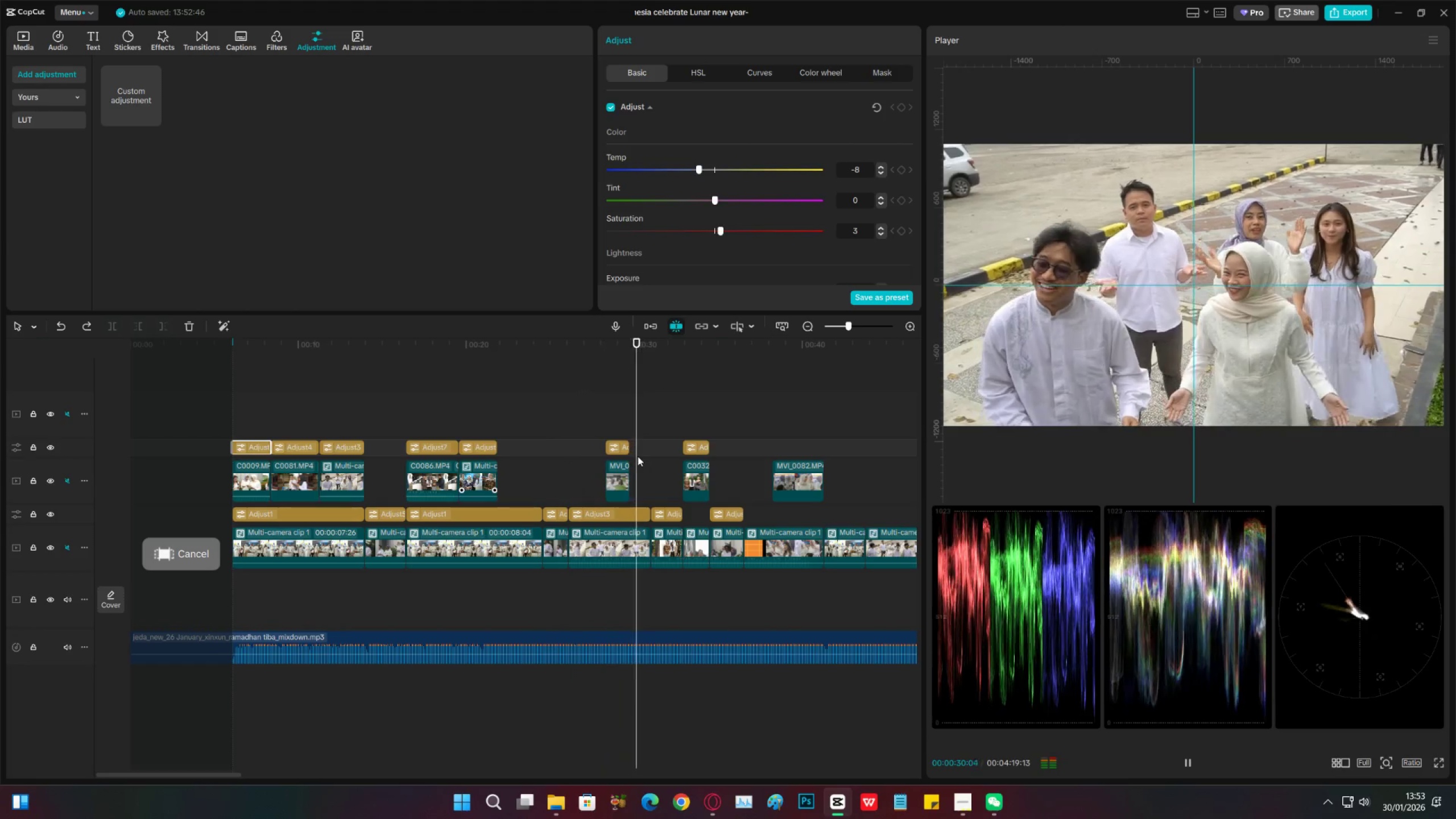 
wait(10.31)
 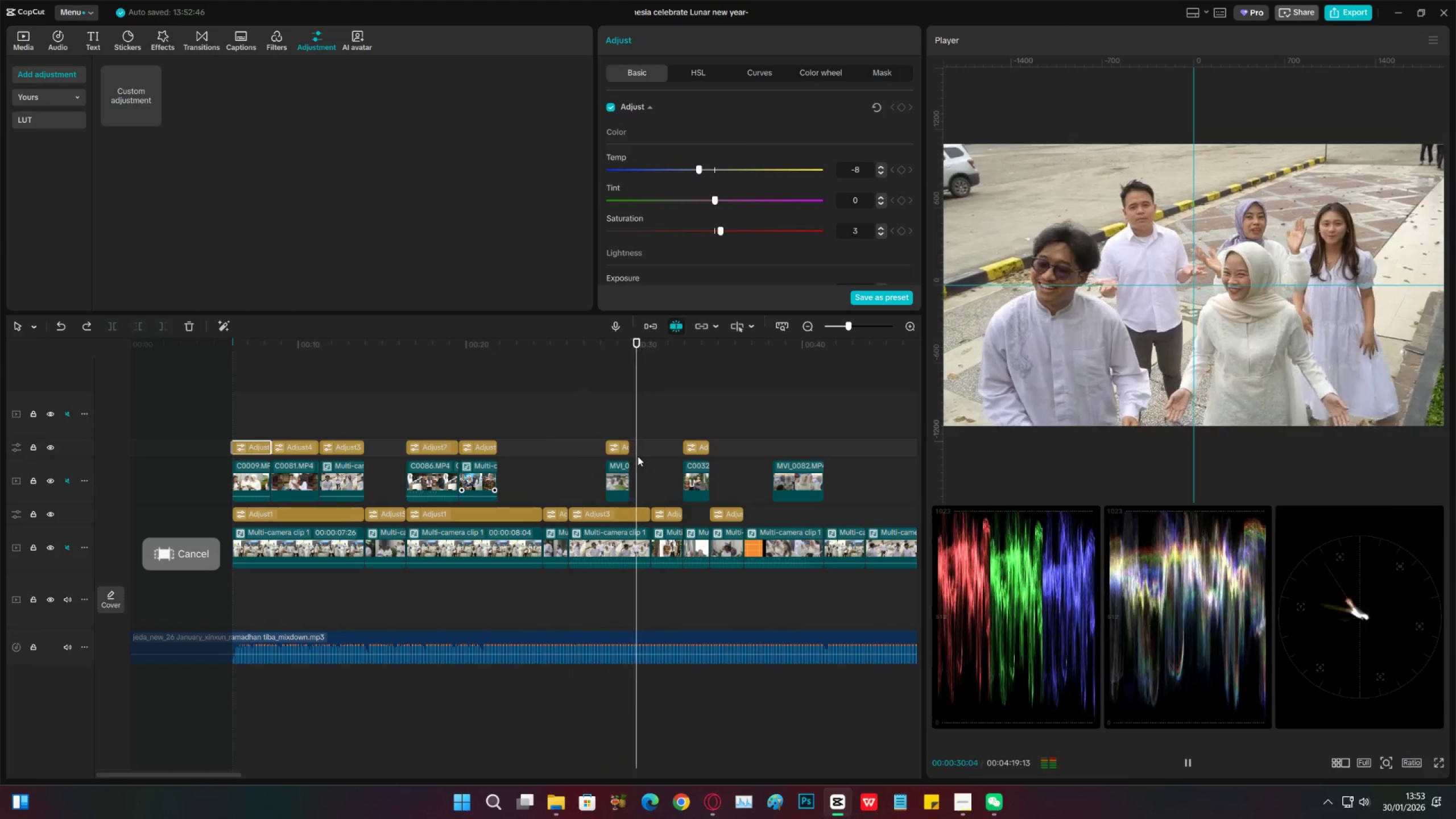 
key(Space)
 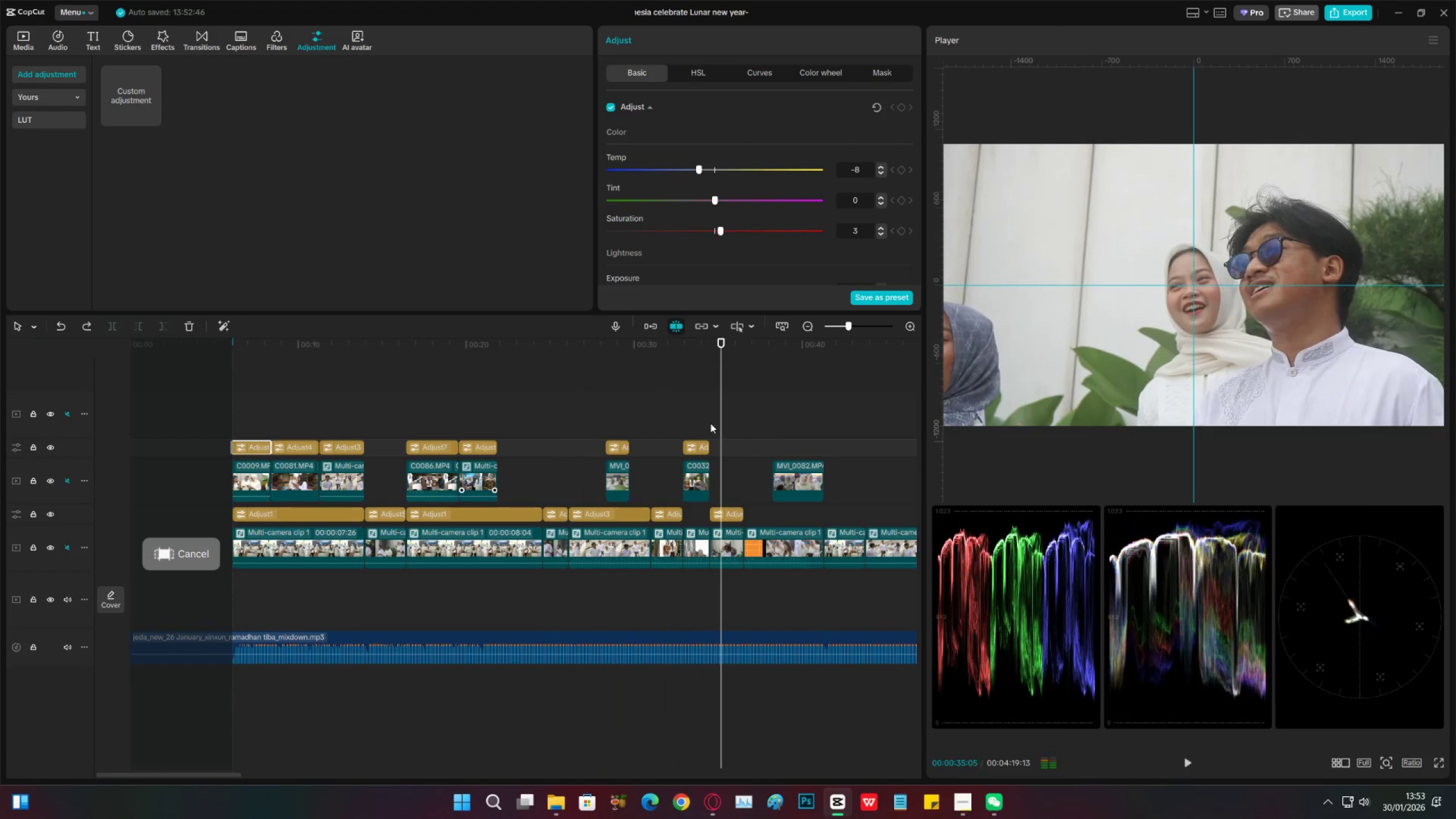 
left_click([700, 419])
 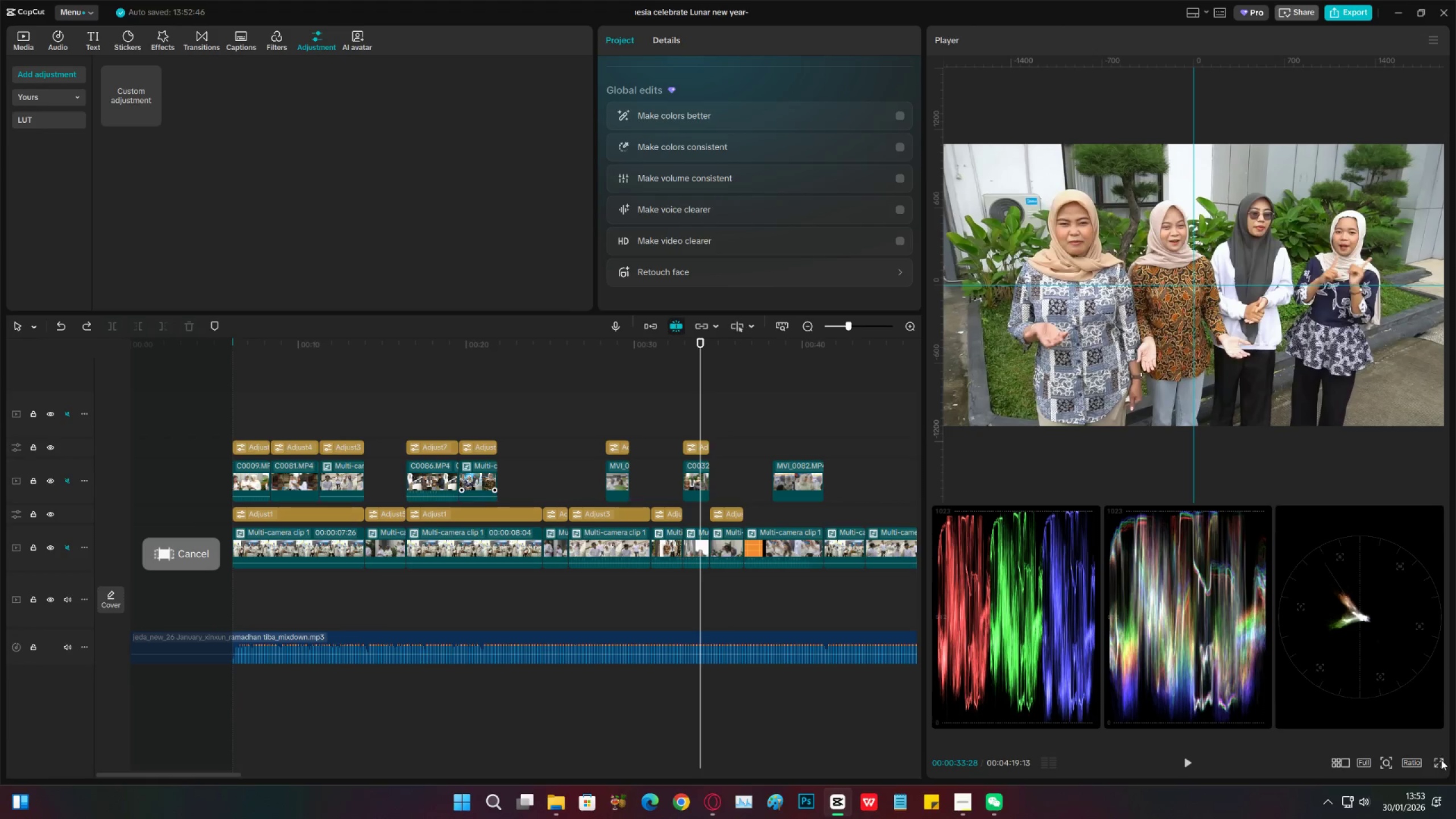 
key(Space)
 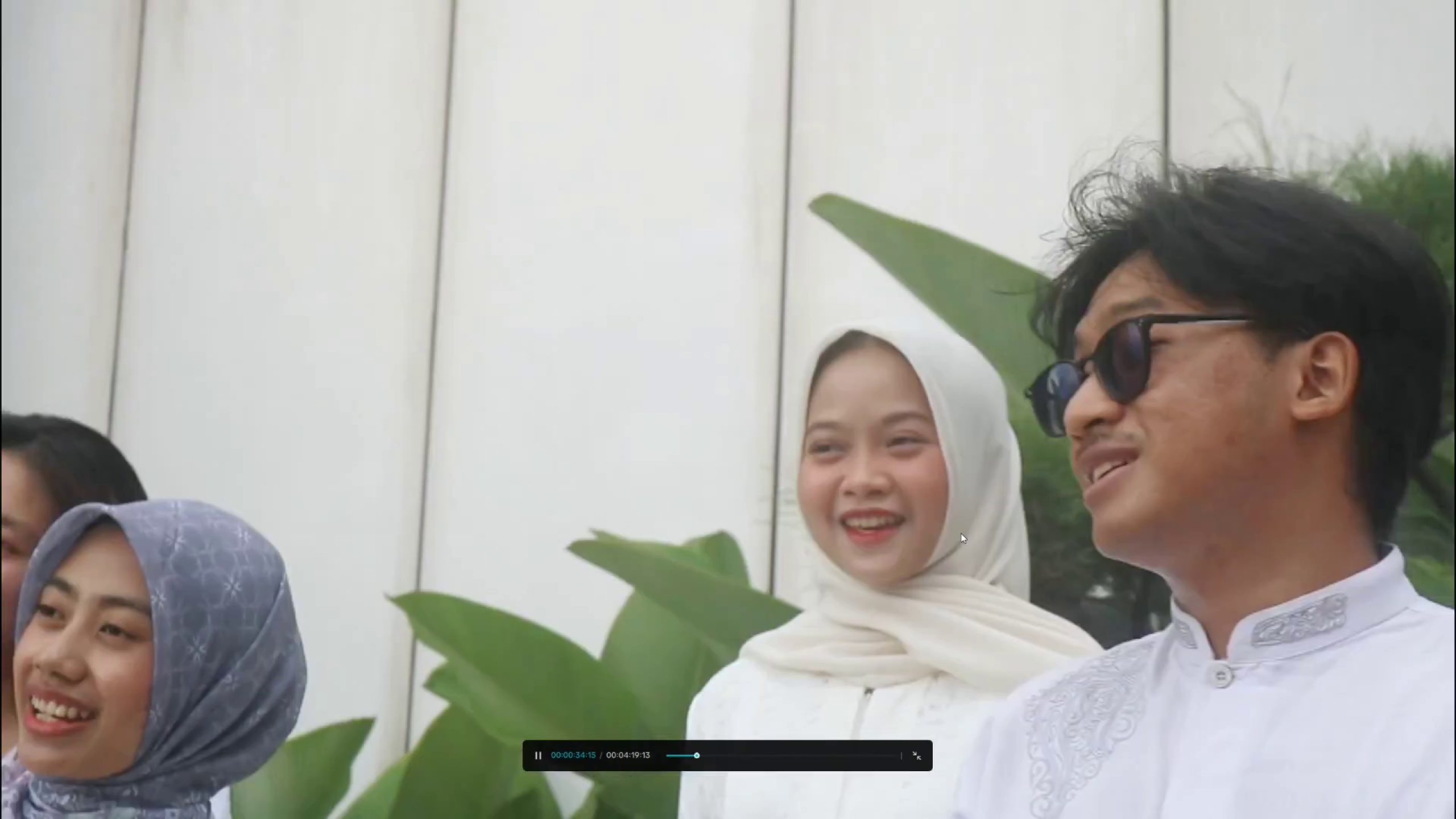 
key(Space)
 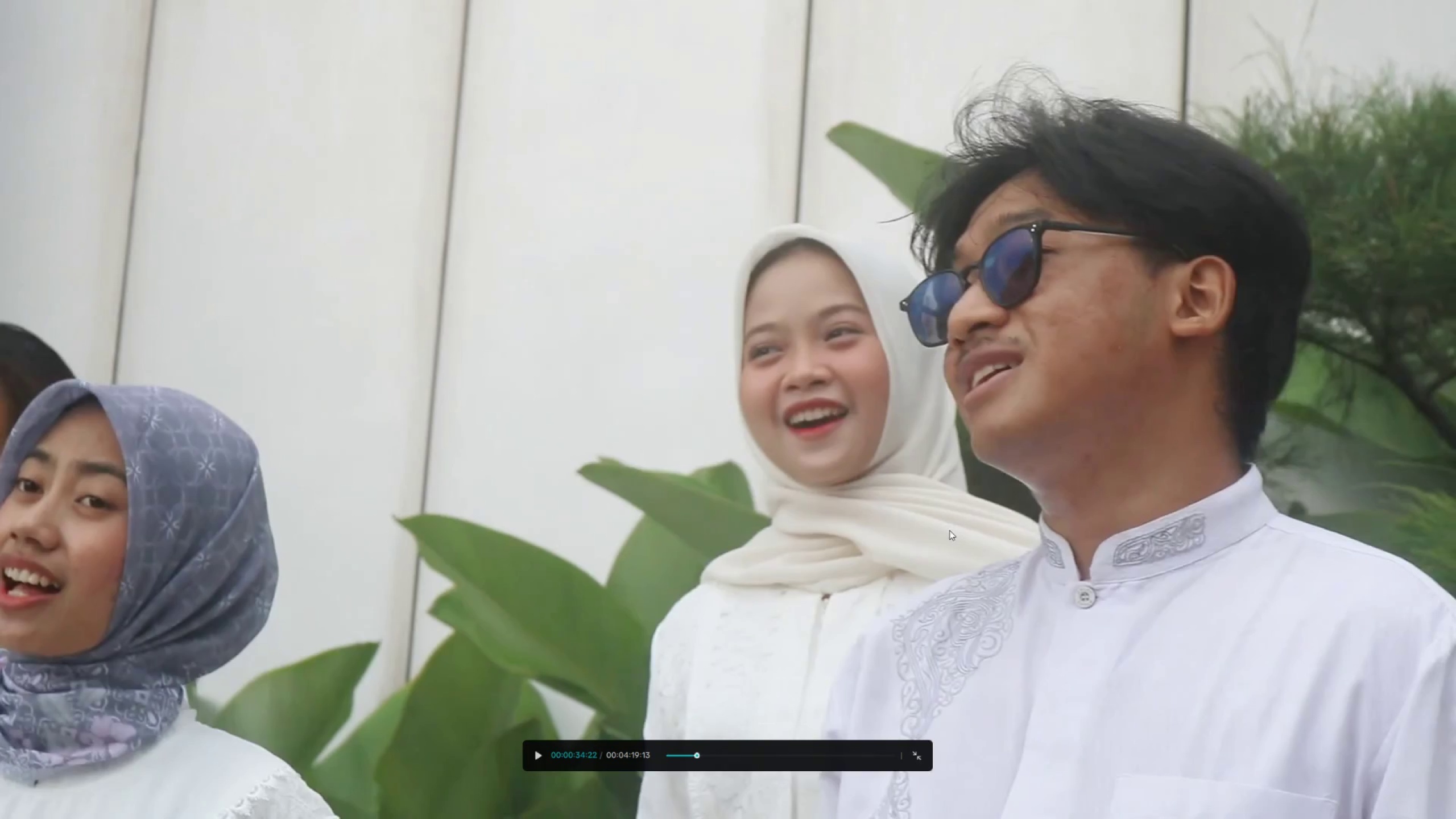 
key(Escape)
 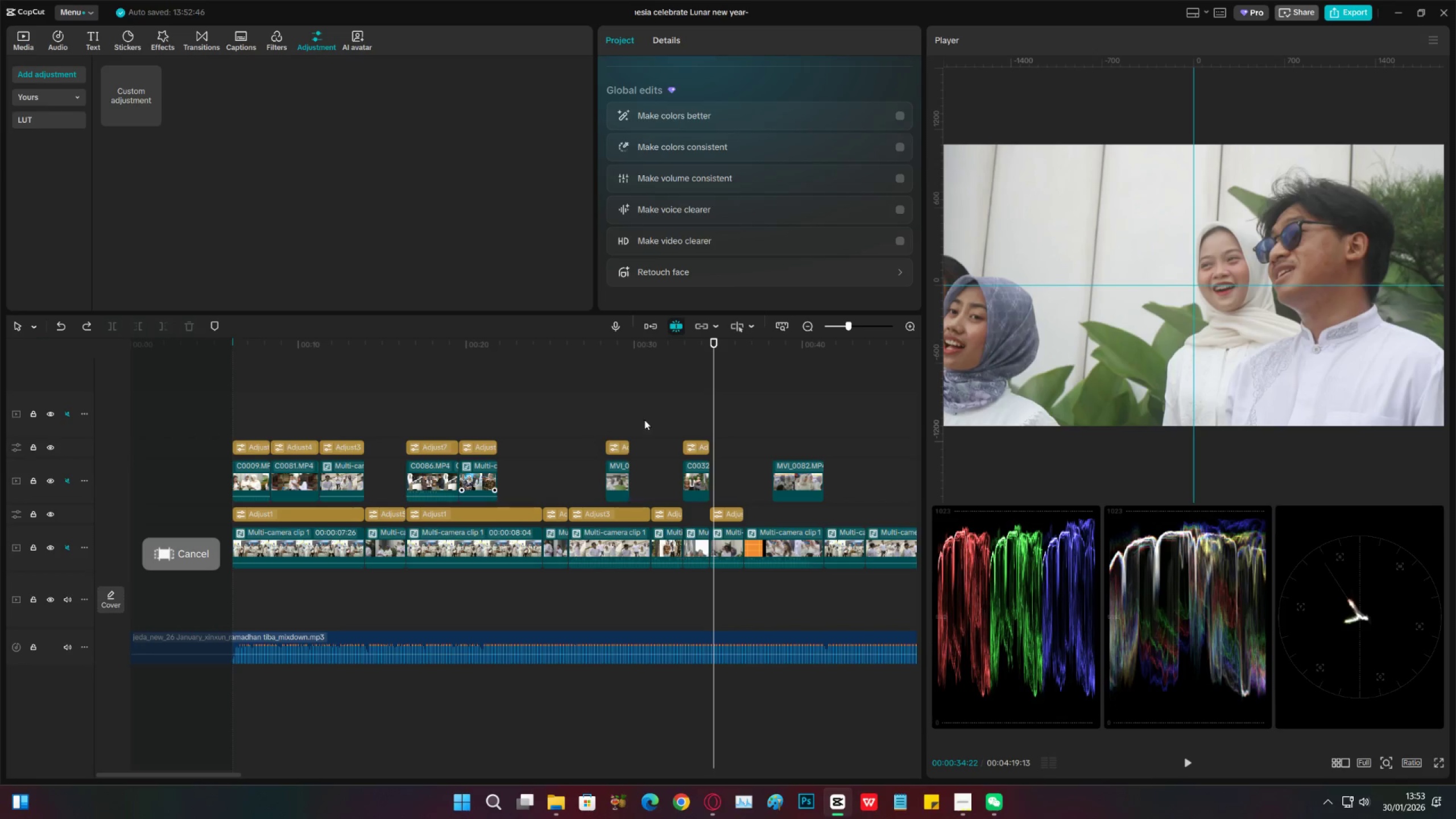 
left_click([673, 412])
 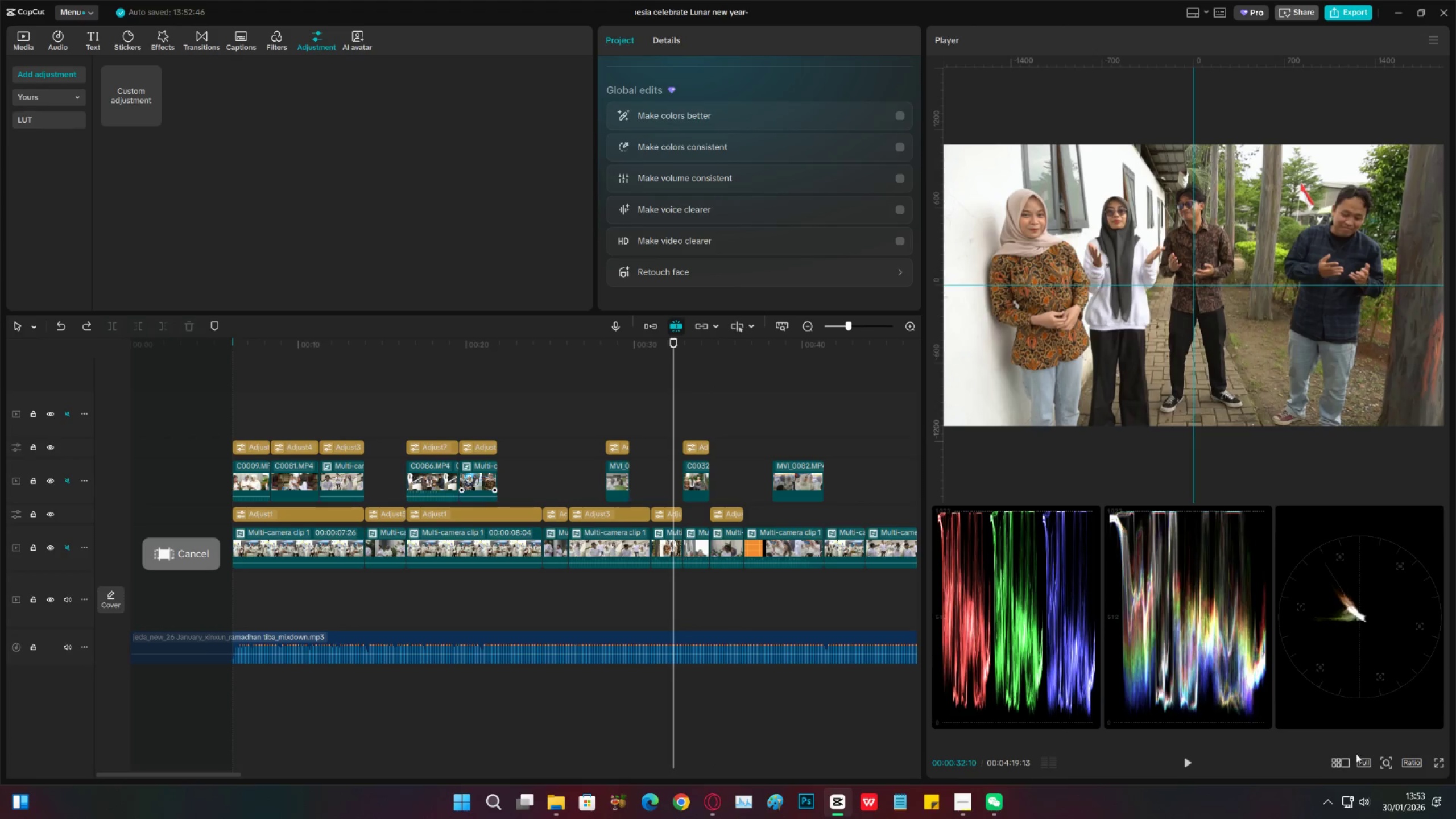 
left_click([1362, 764])
 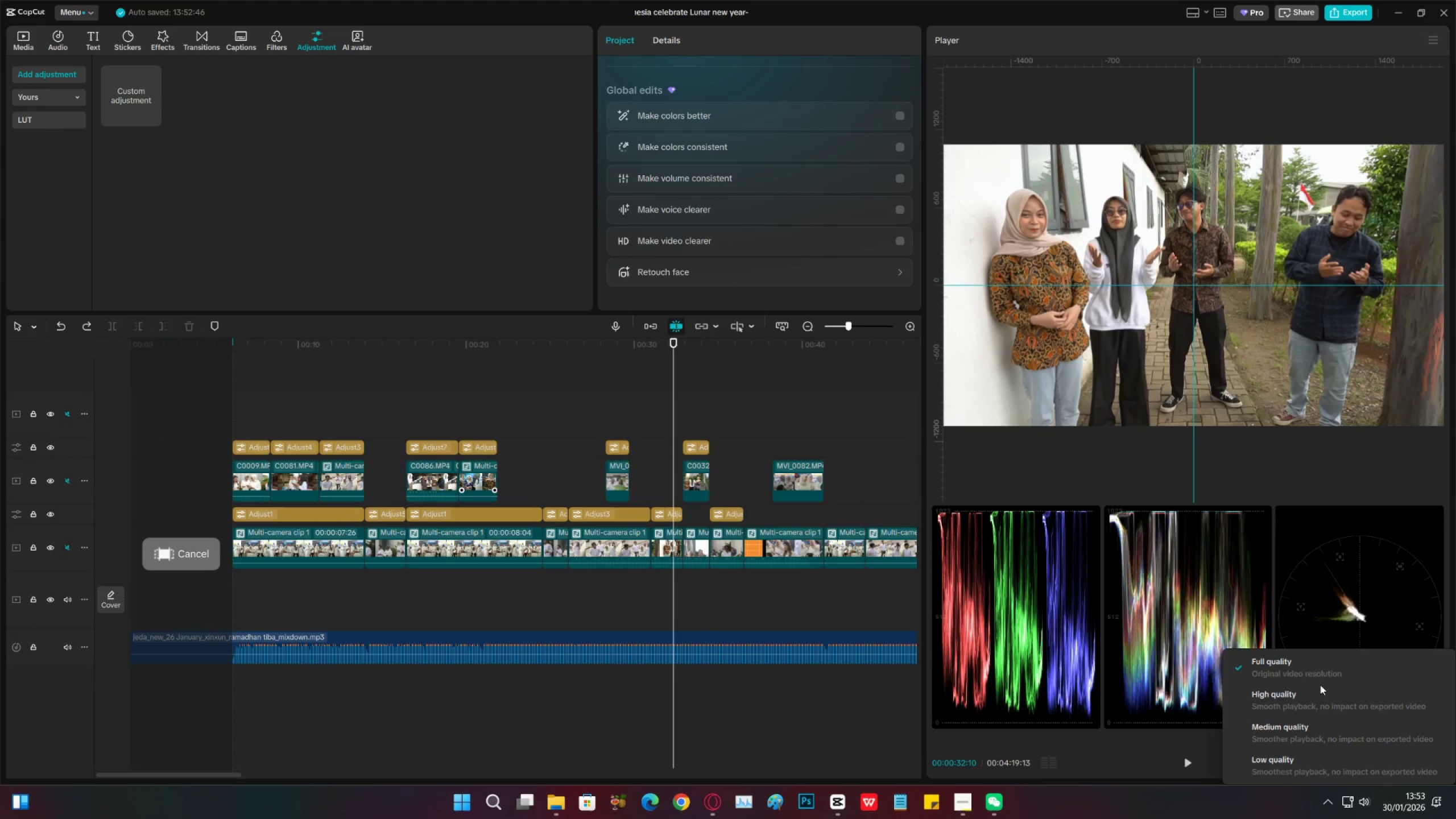 
left_click([1321, 674])
 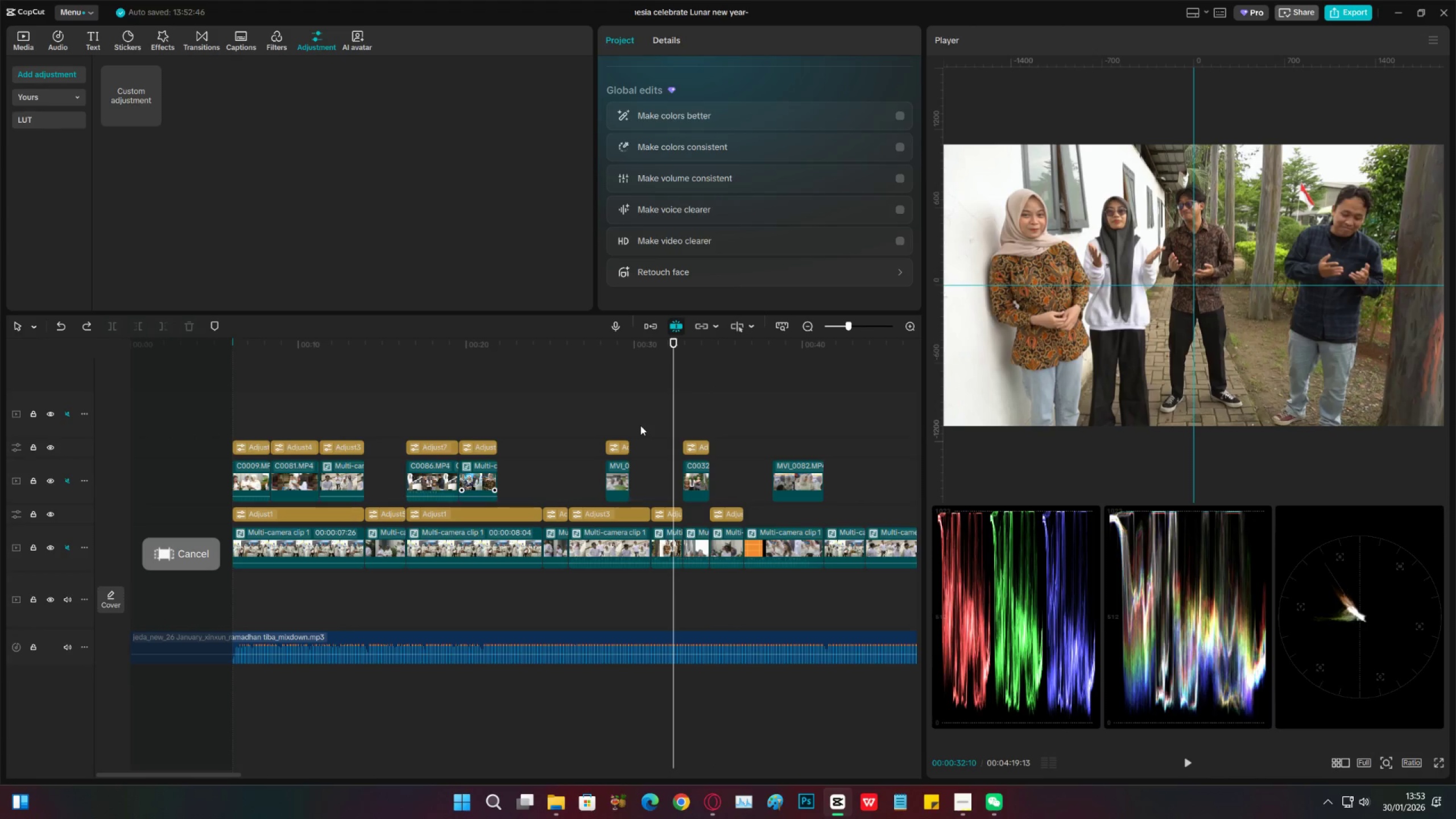 
left_click([668, 412])
 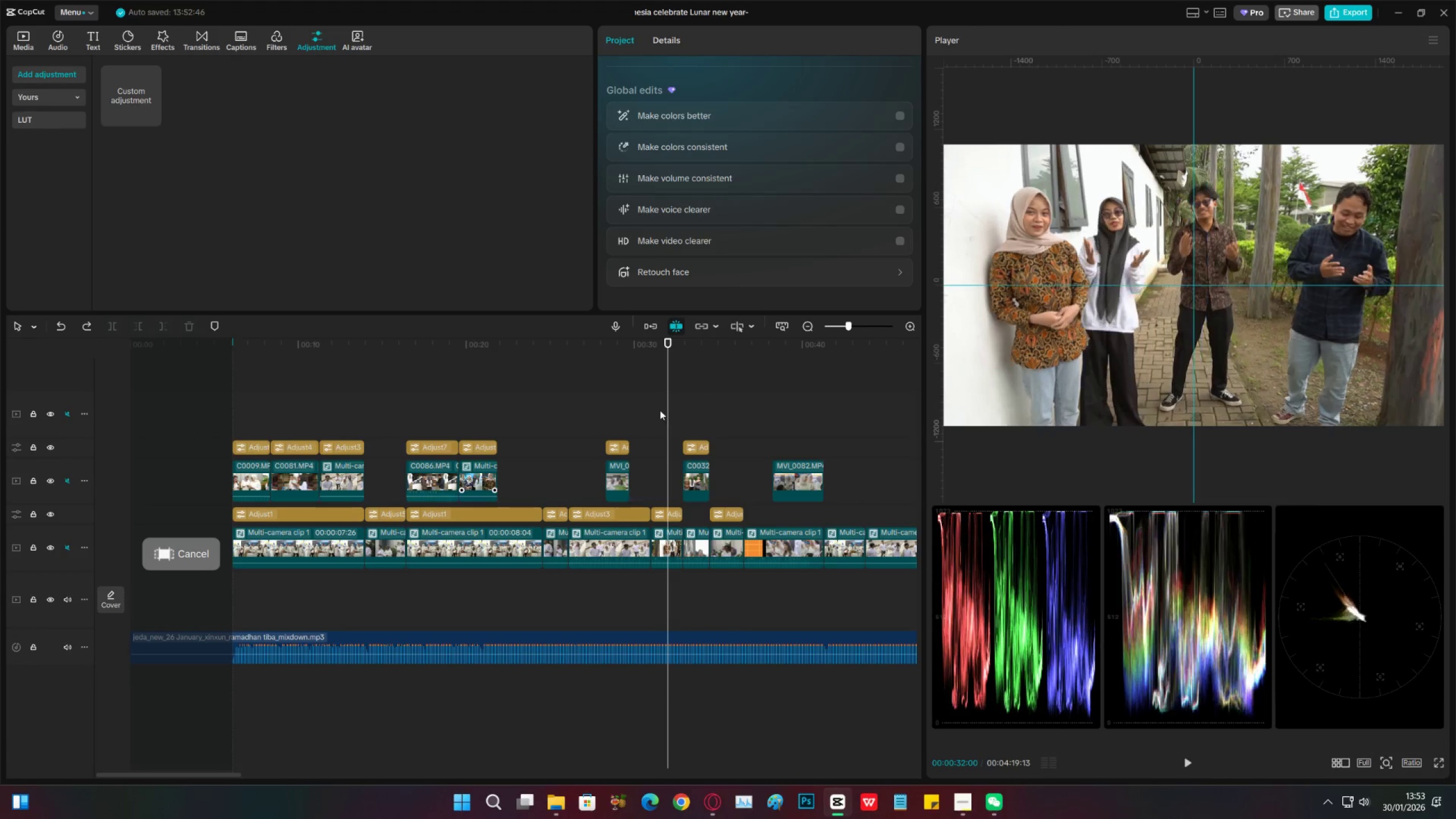 
left_click([655, 406])
 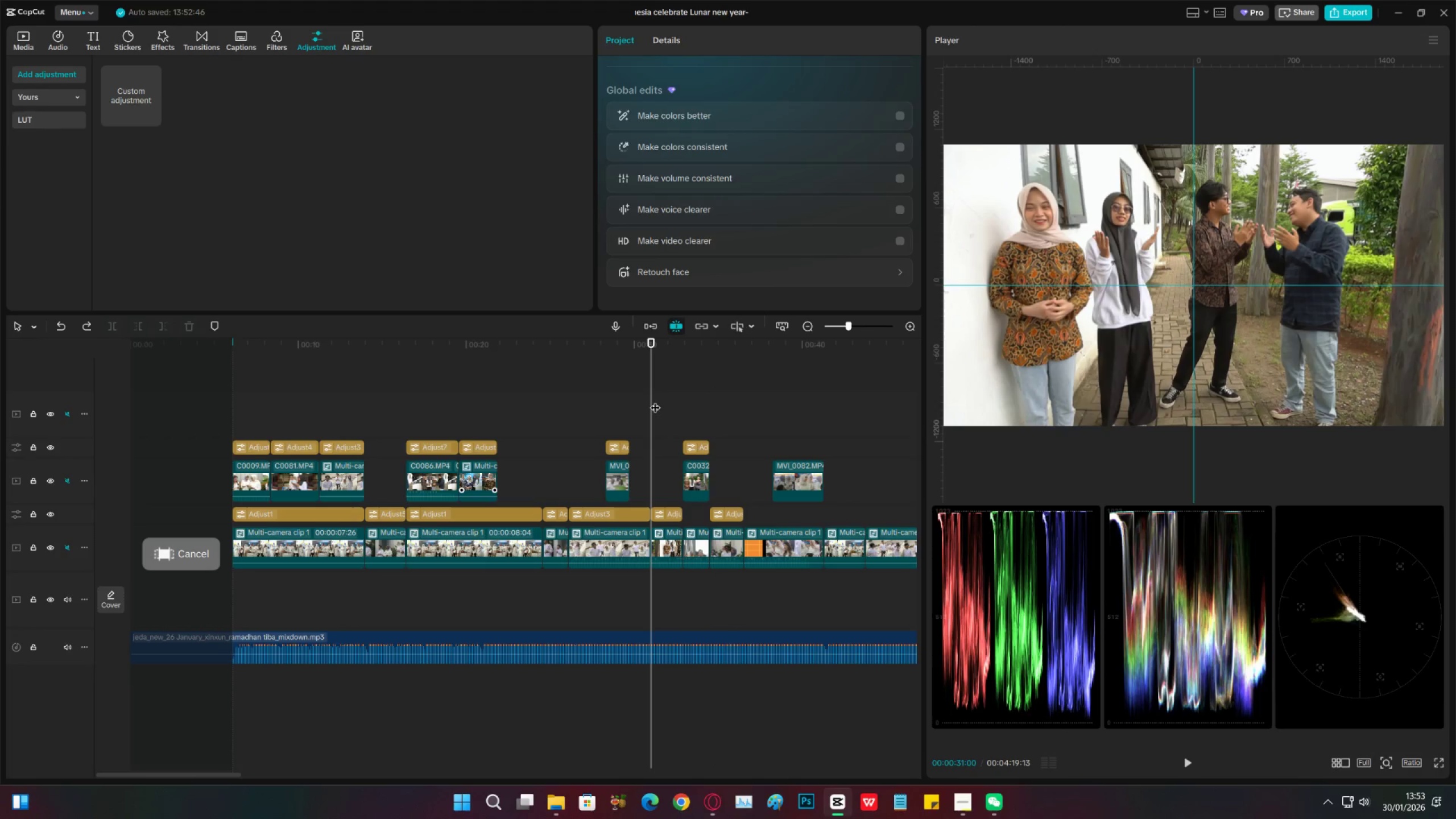 
left_click([655, 400])
 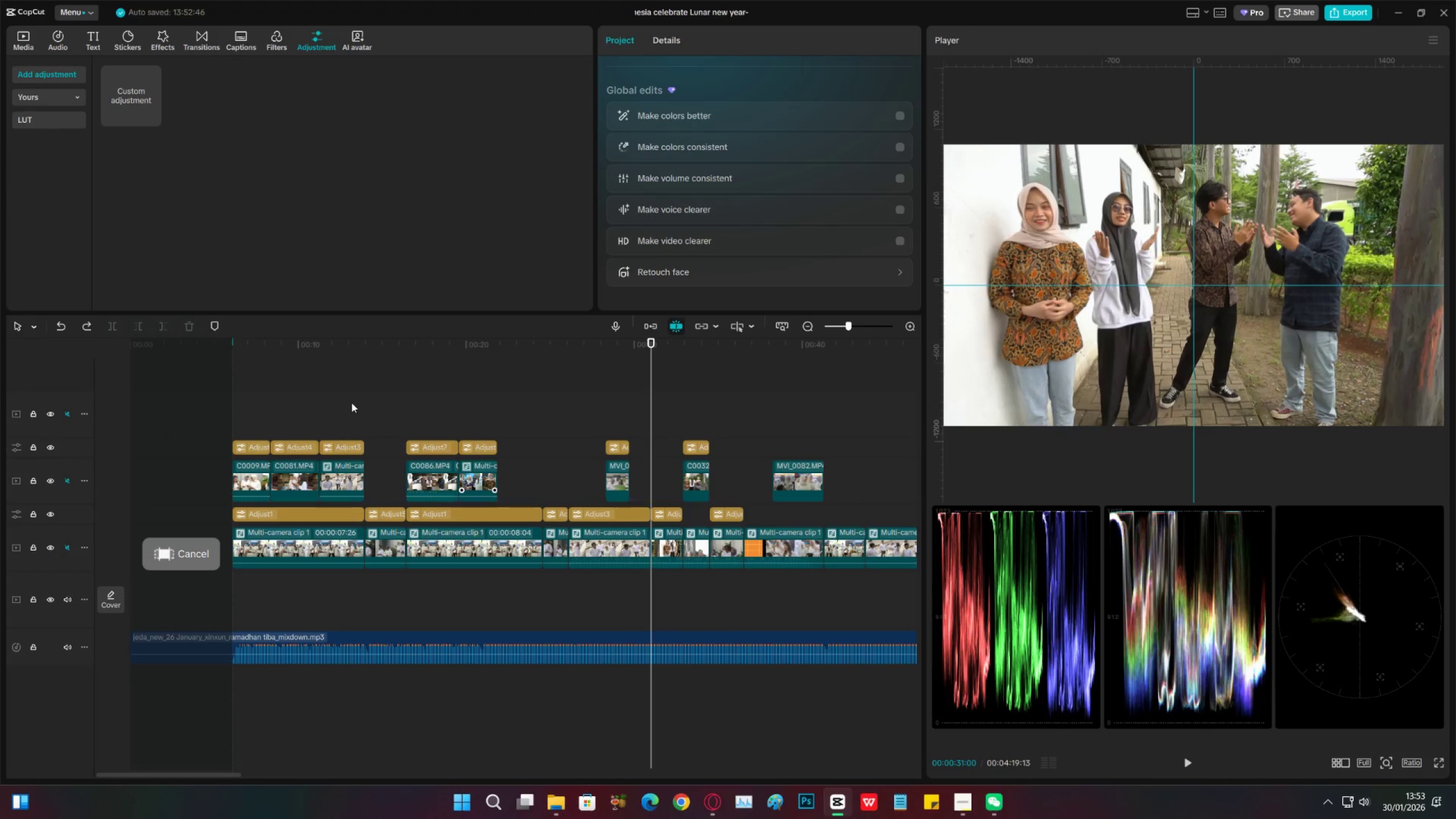 
left_click([79, 13])
 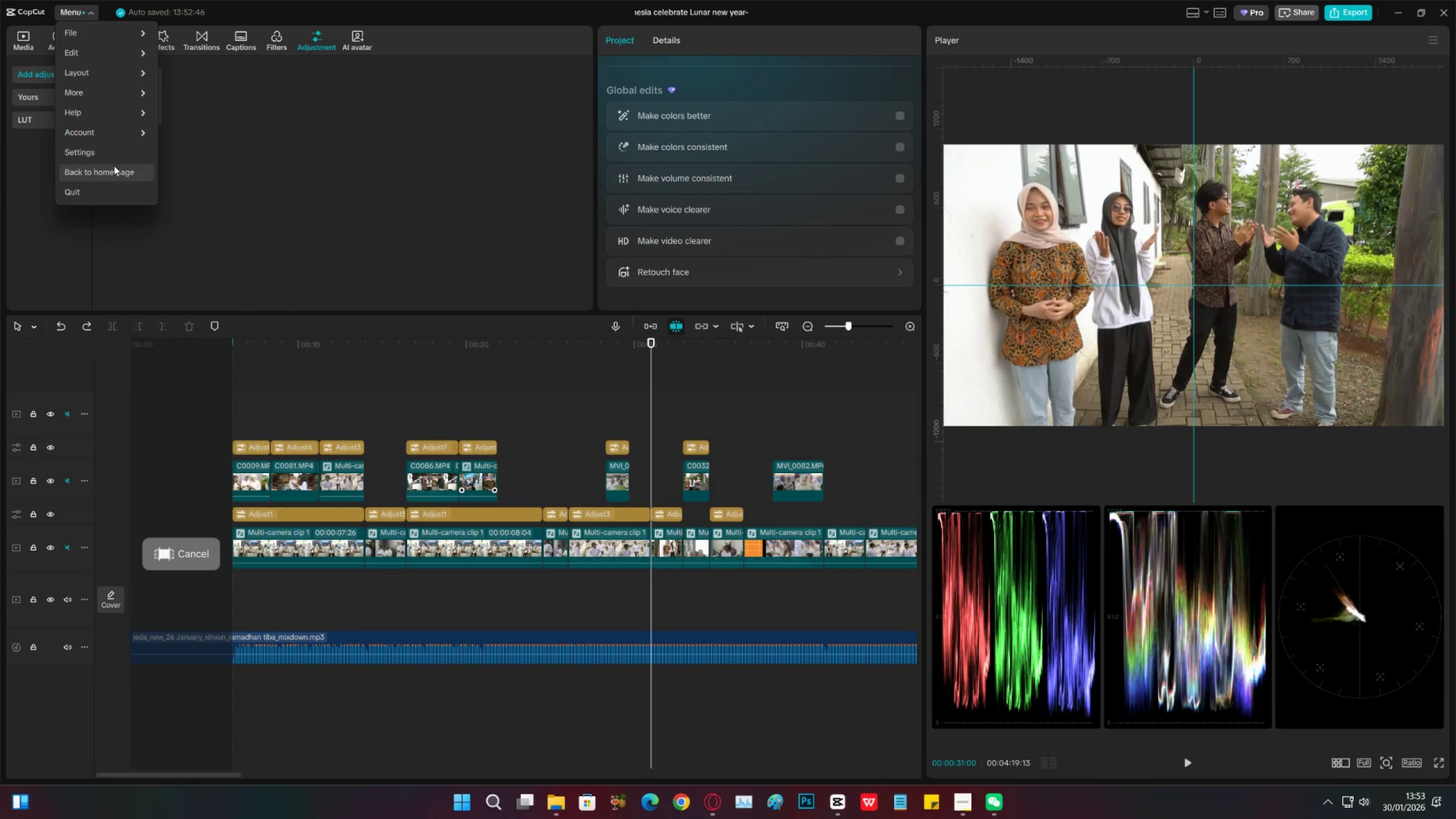 
left_click([111, 150])
 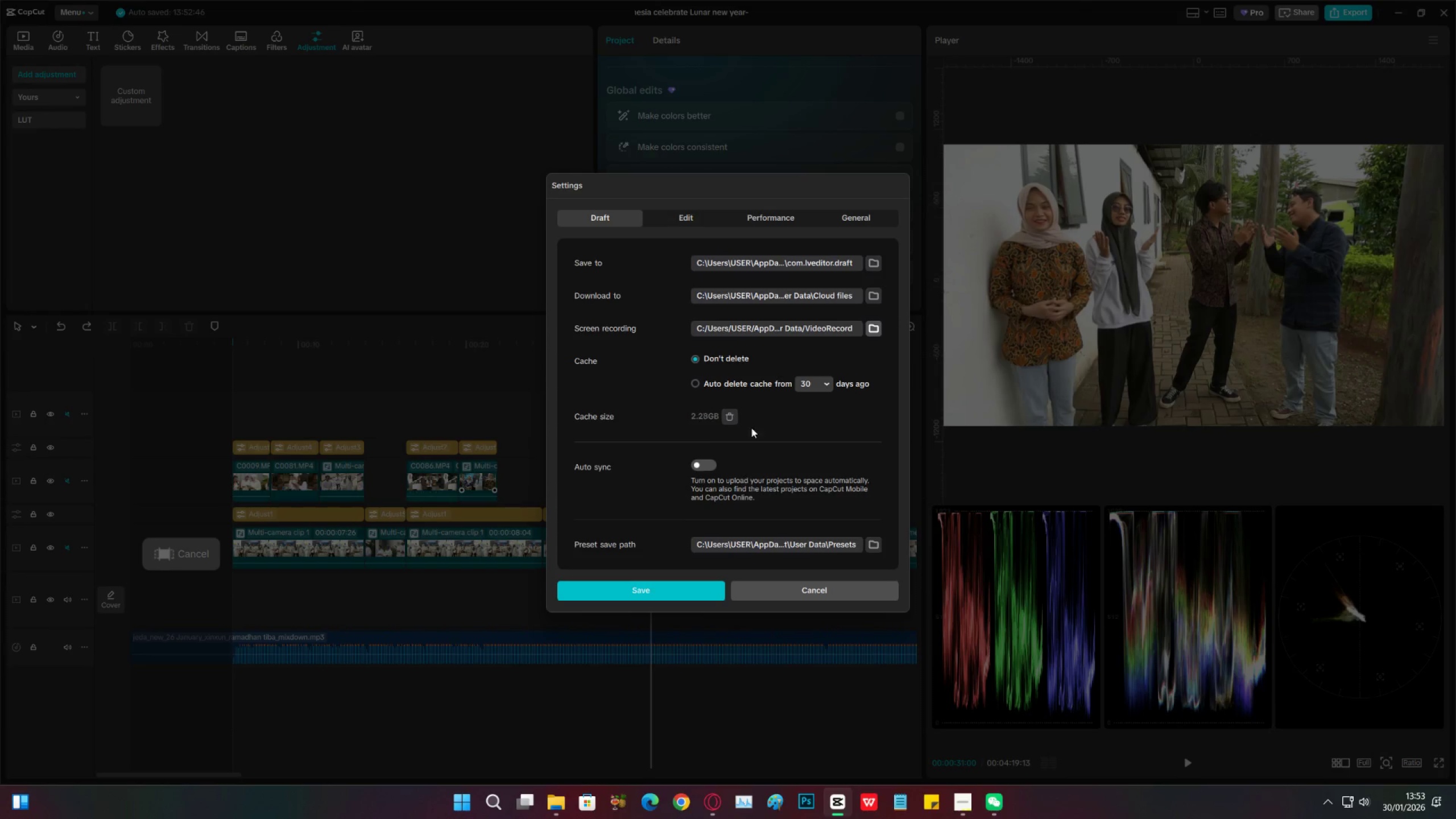 
mouse_move([729, 404])
 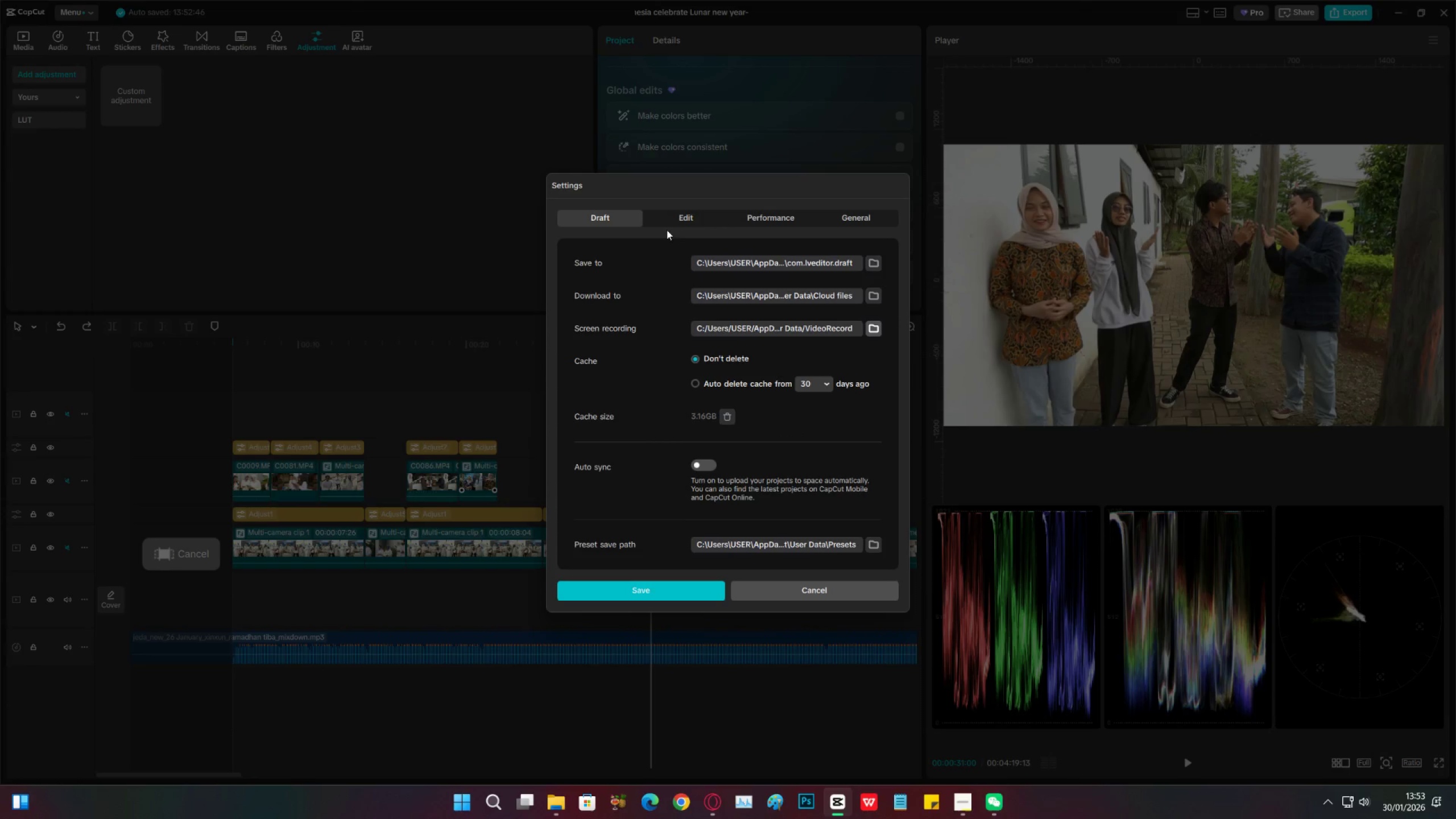 
left_click([672, 221])
 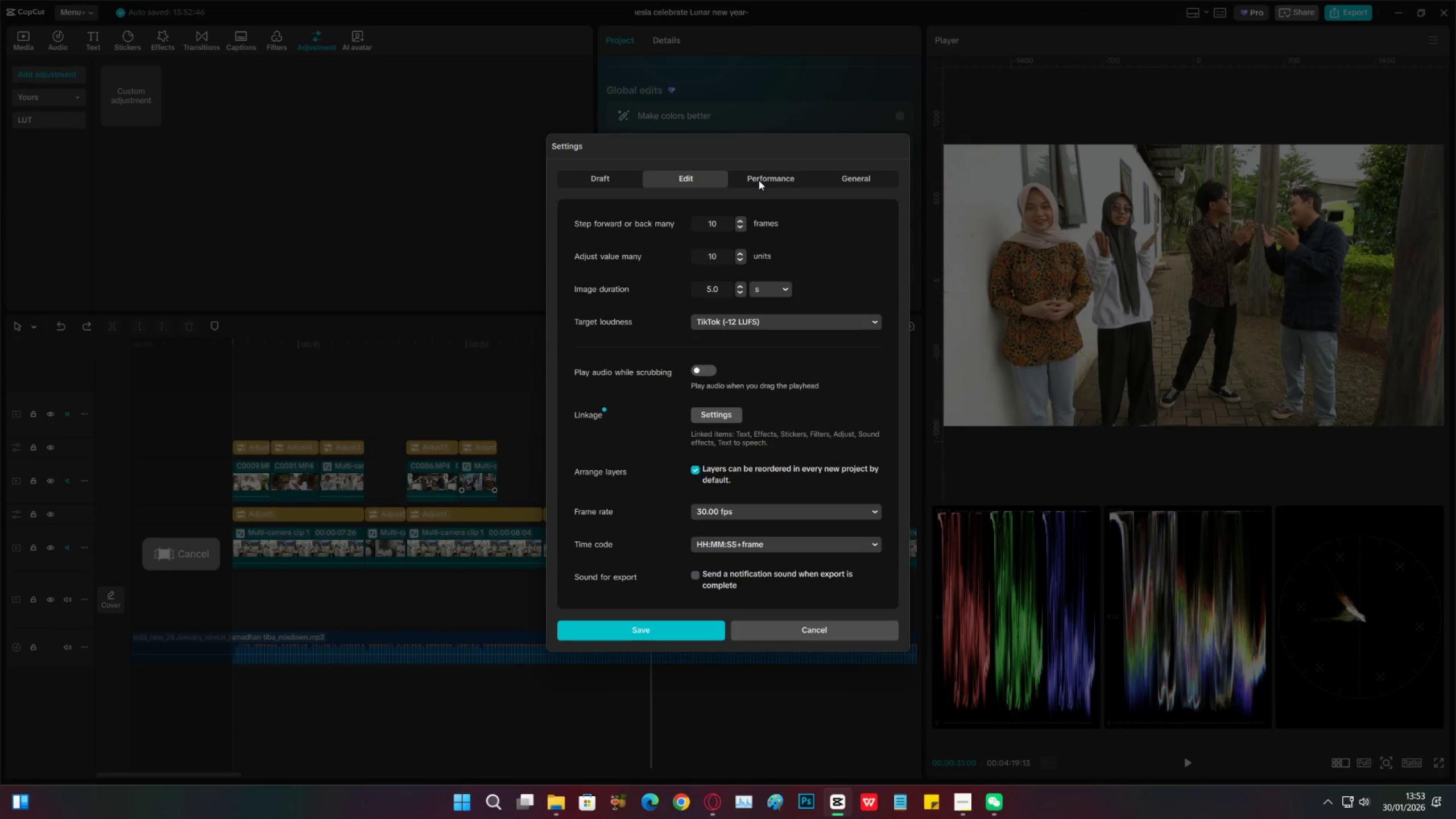 
left_click([759, 180])
 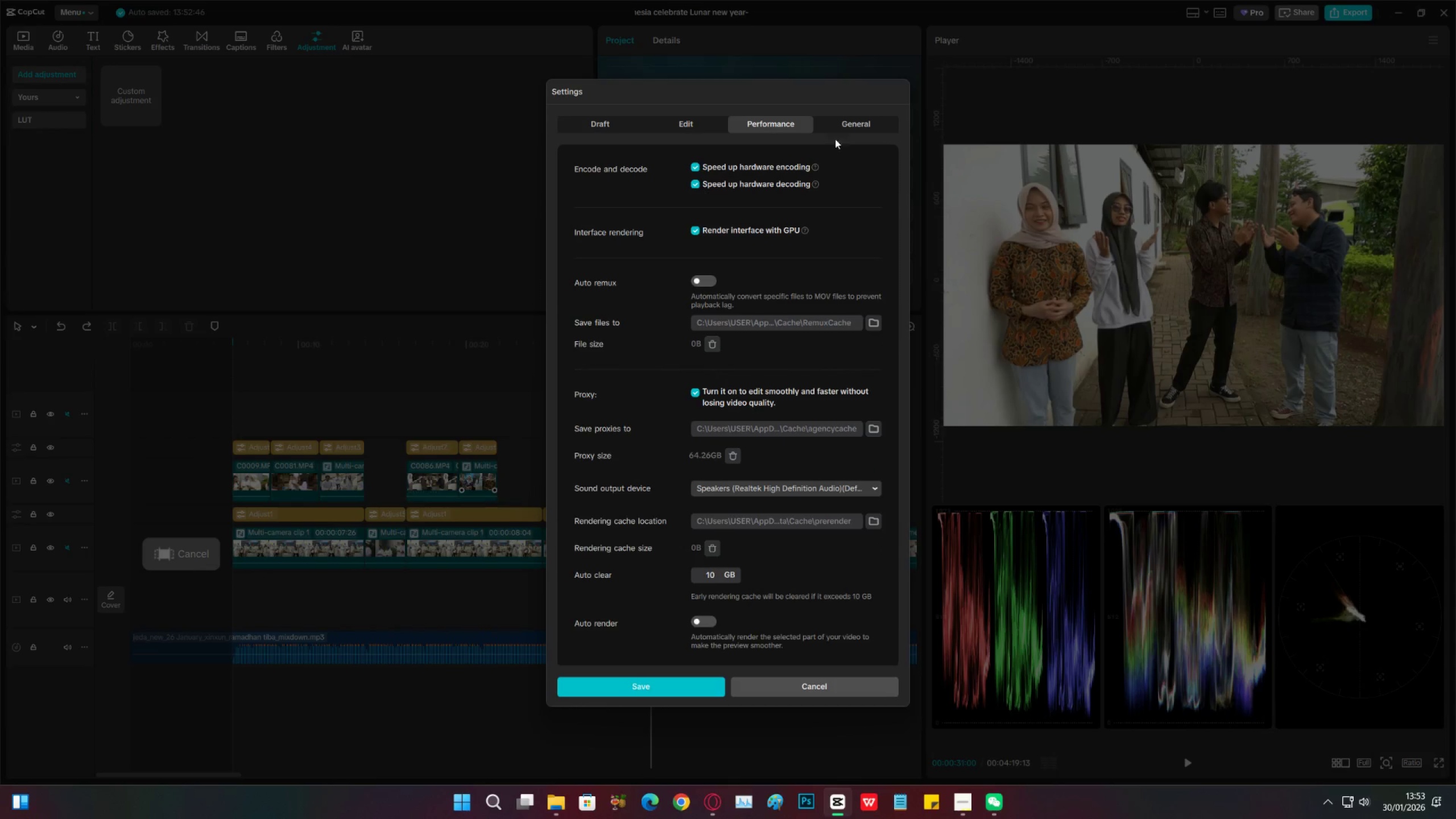 
left_click([854, 127])
 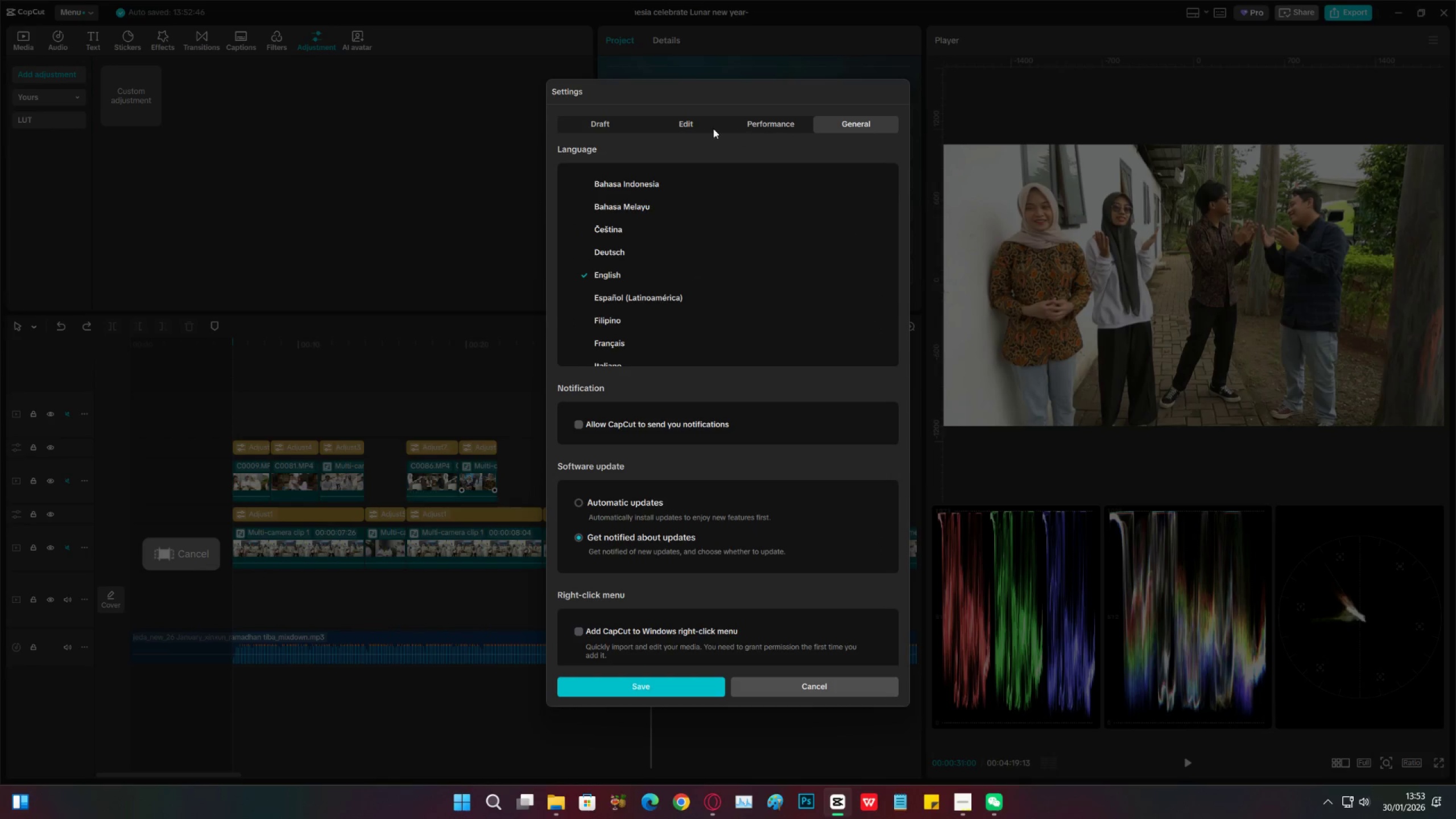 
left_click([660, 127])
 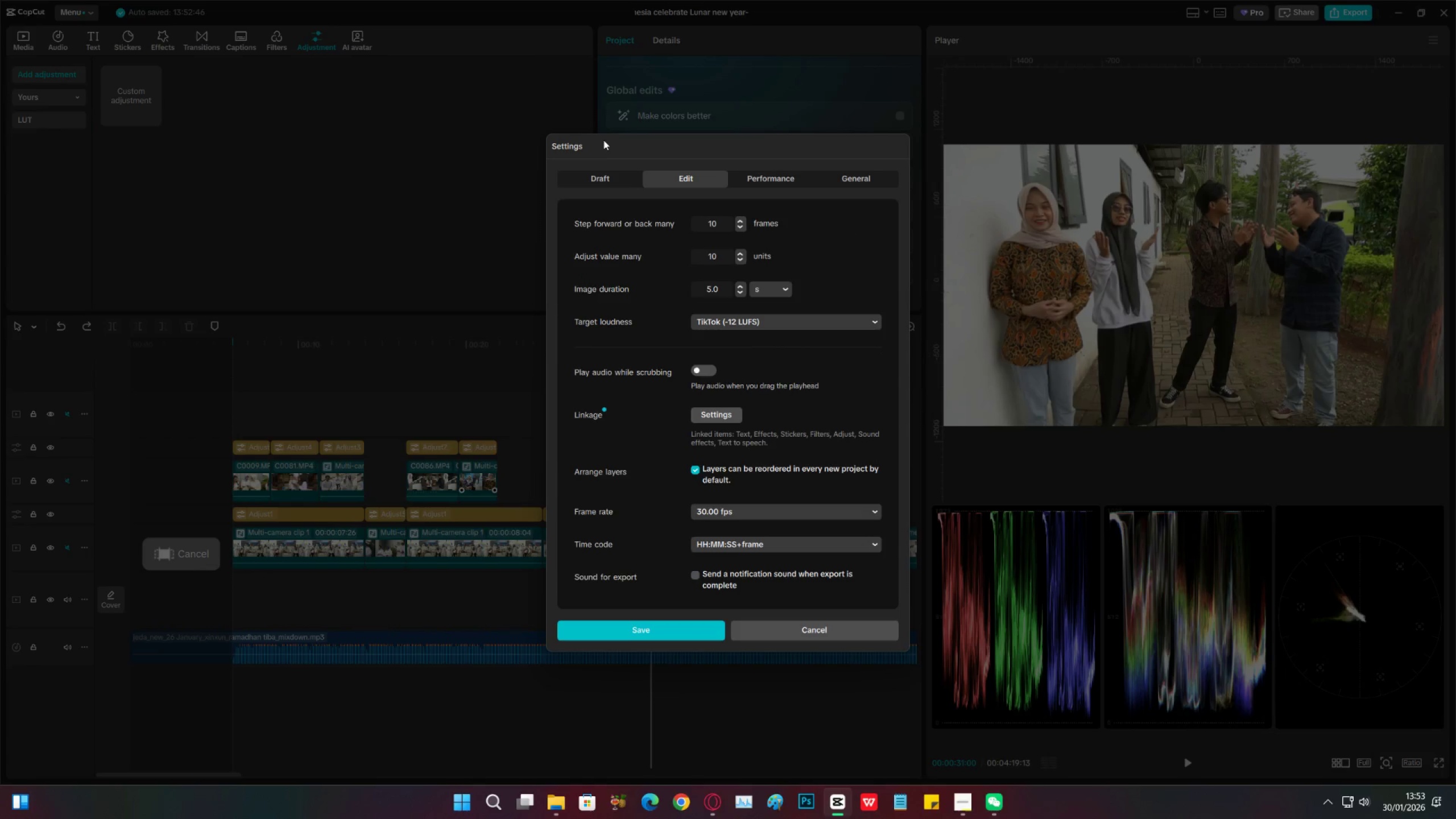 
left_click([599, 164])
 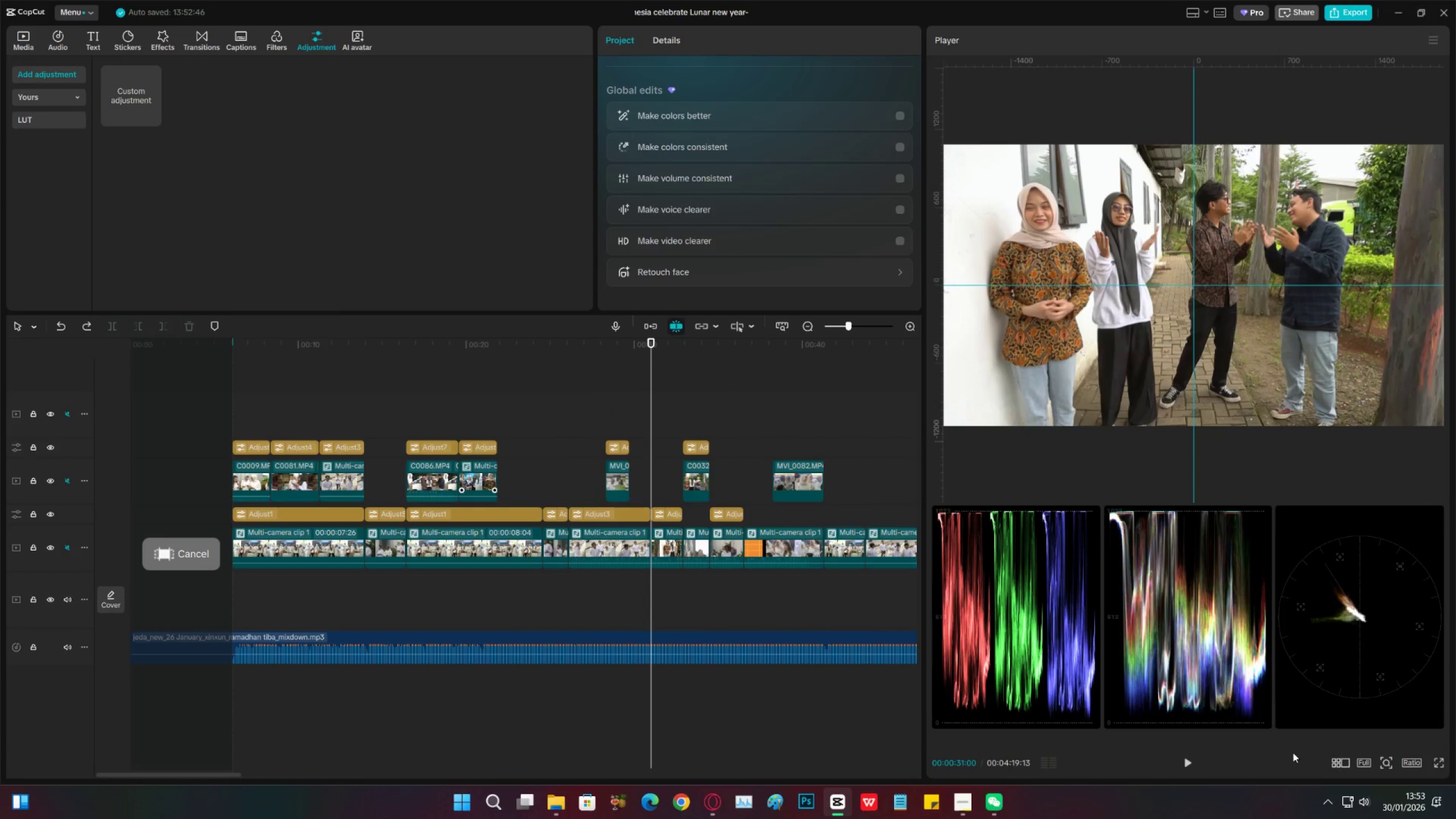 
left_click([1367, 761])
 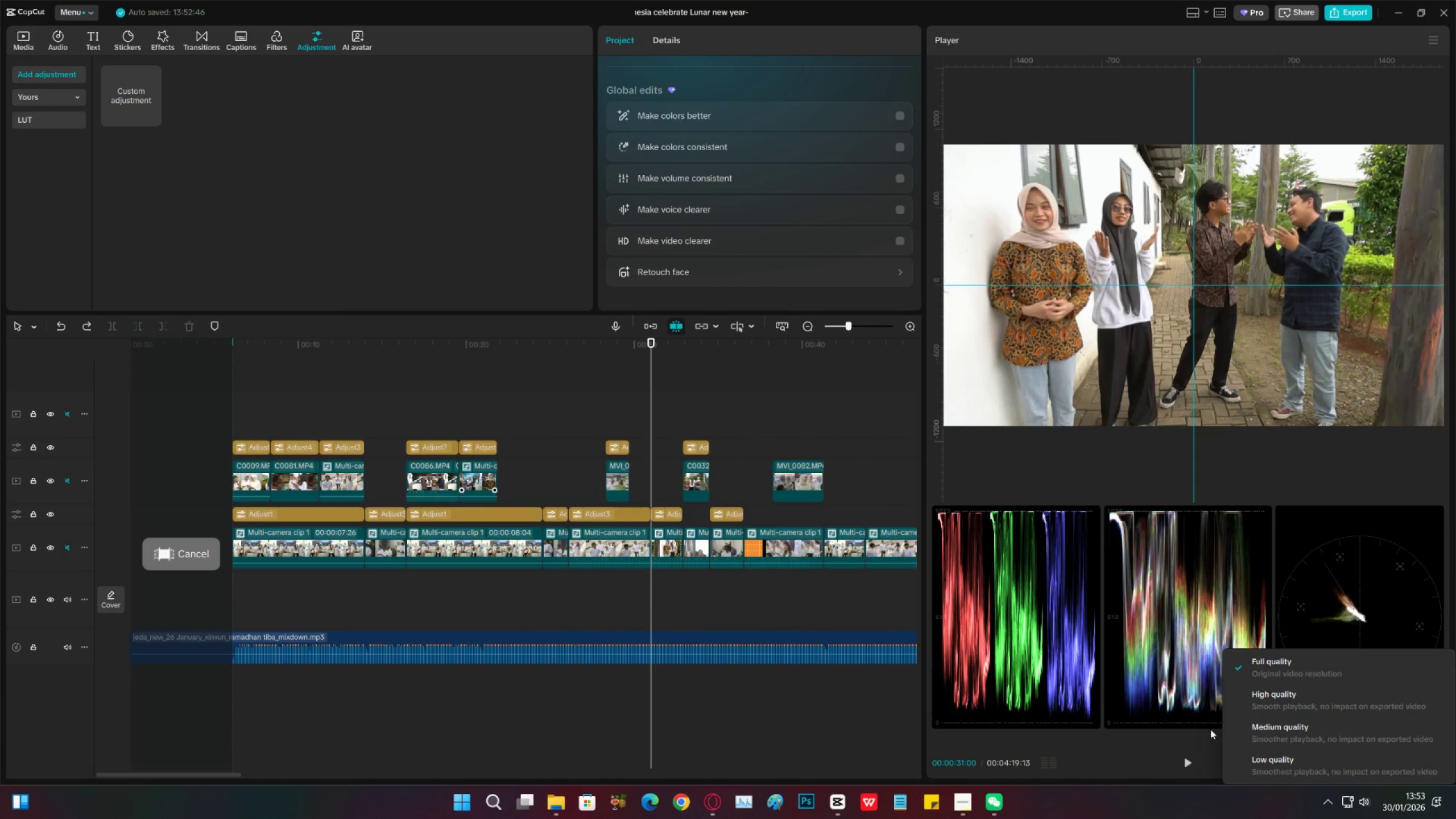 
left_click([1173, 740])
 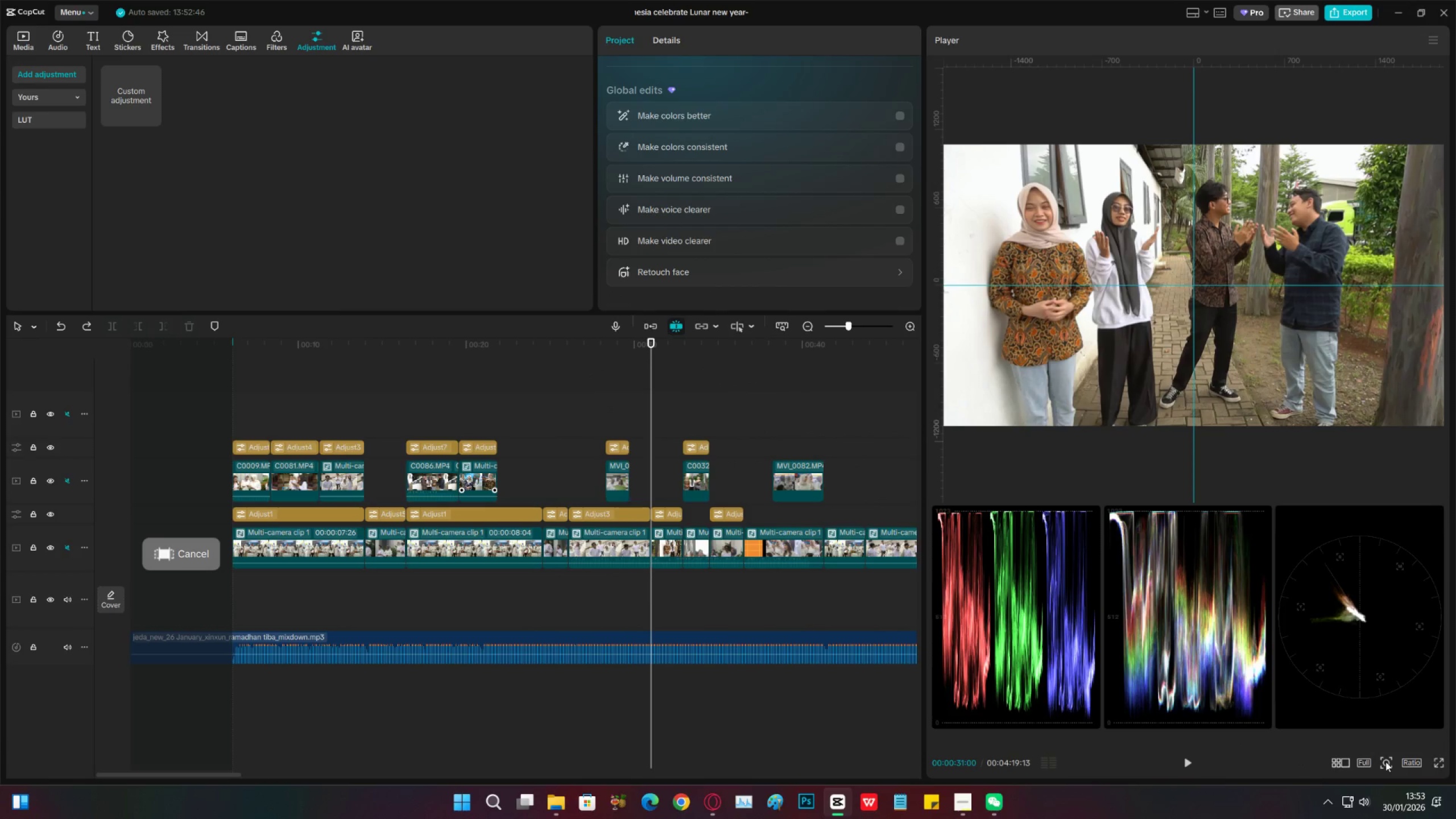 
left_click([1408, 760])
 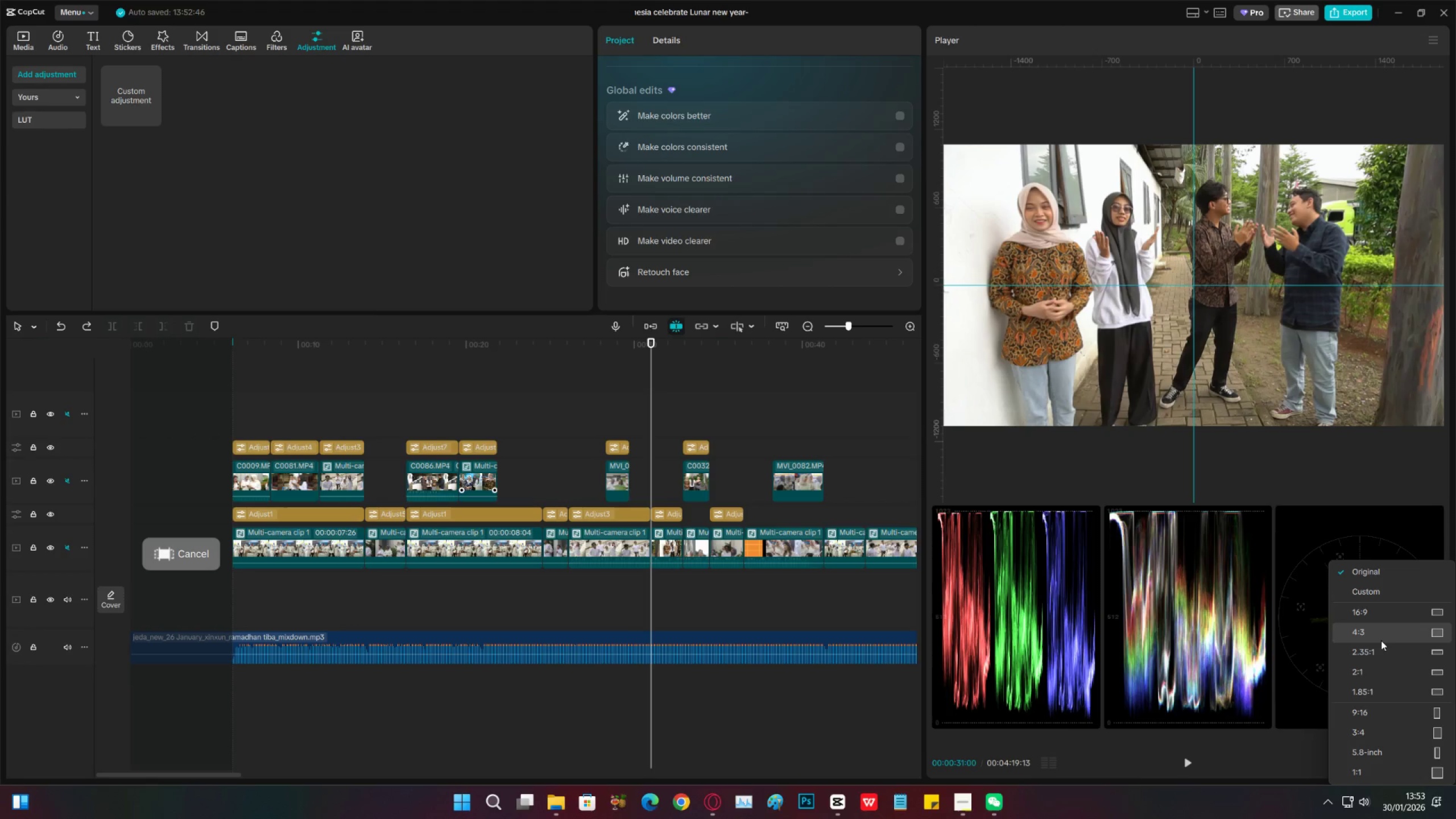 
left_click([1387, 676])
 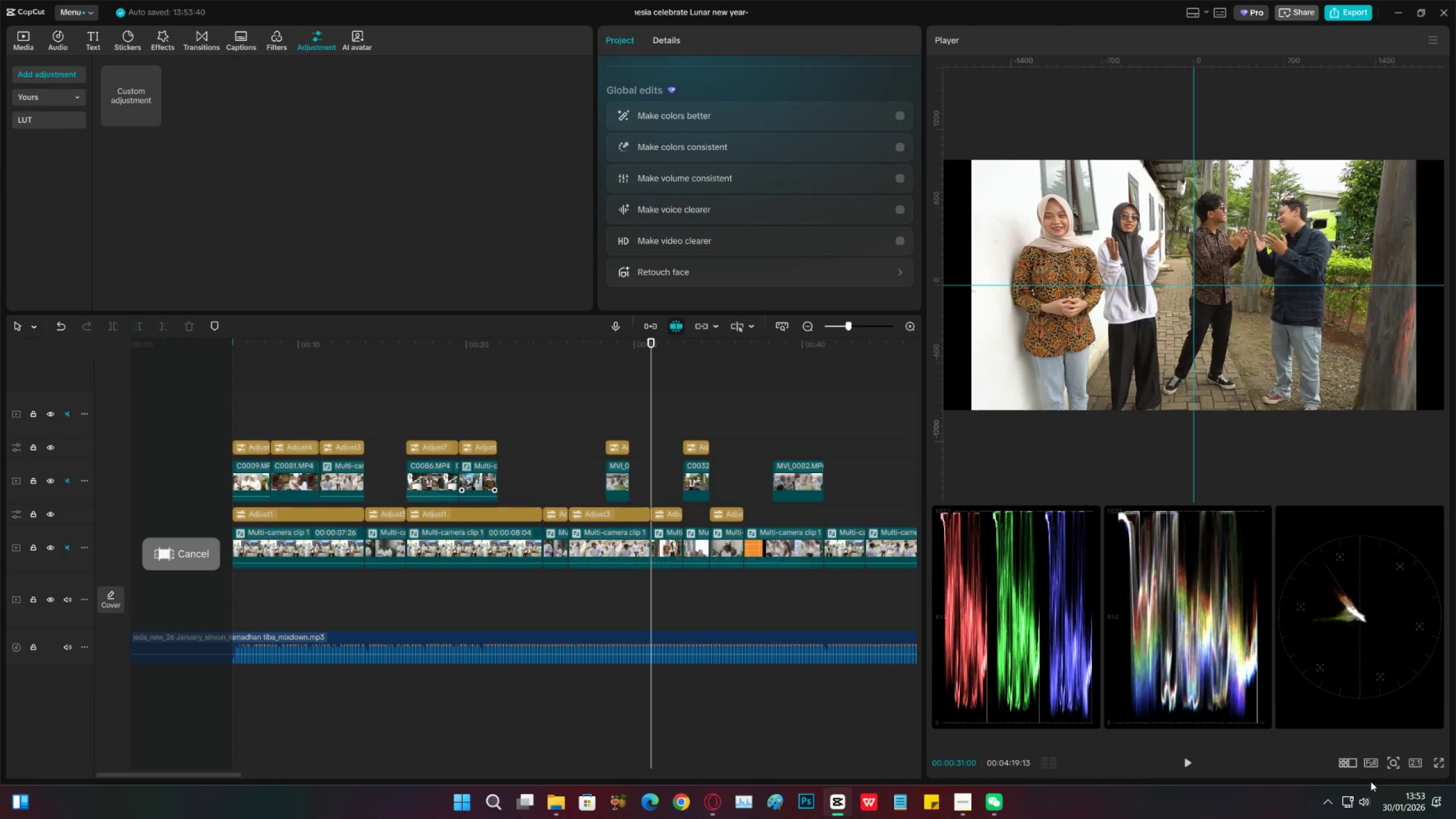 
left_click([1417, 767])
 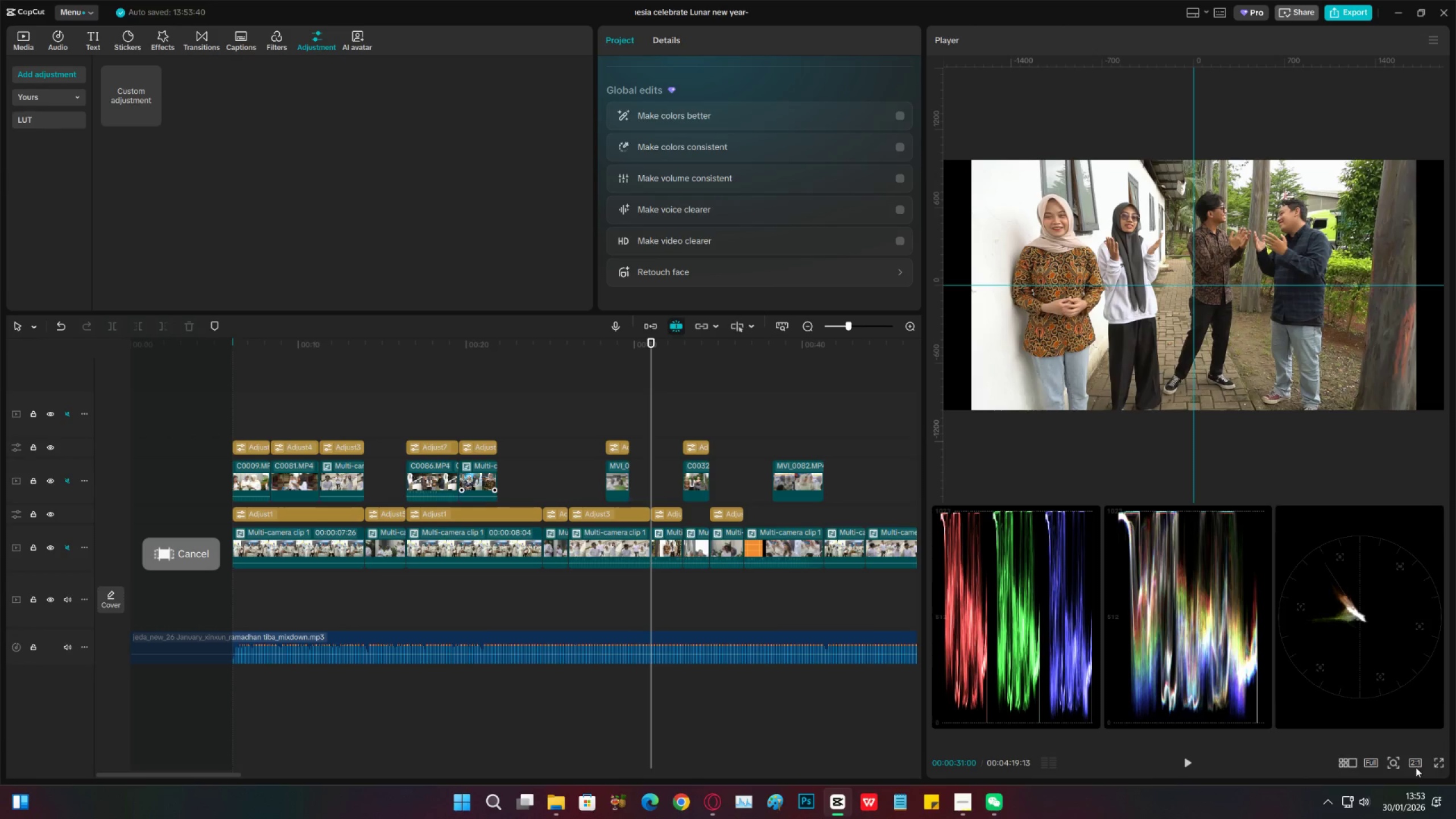 
left_click([1415, 766])
 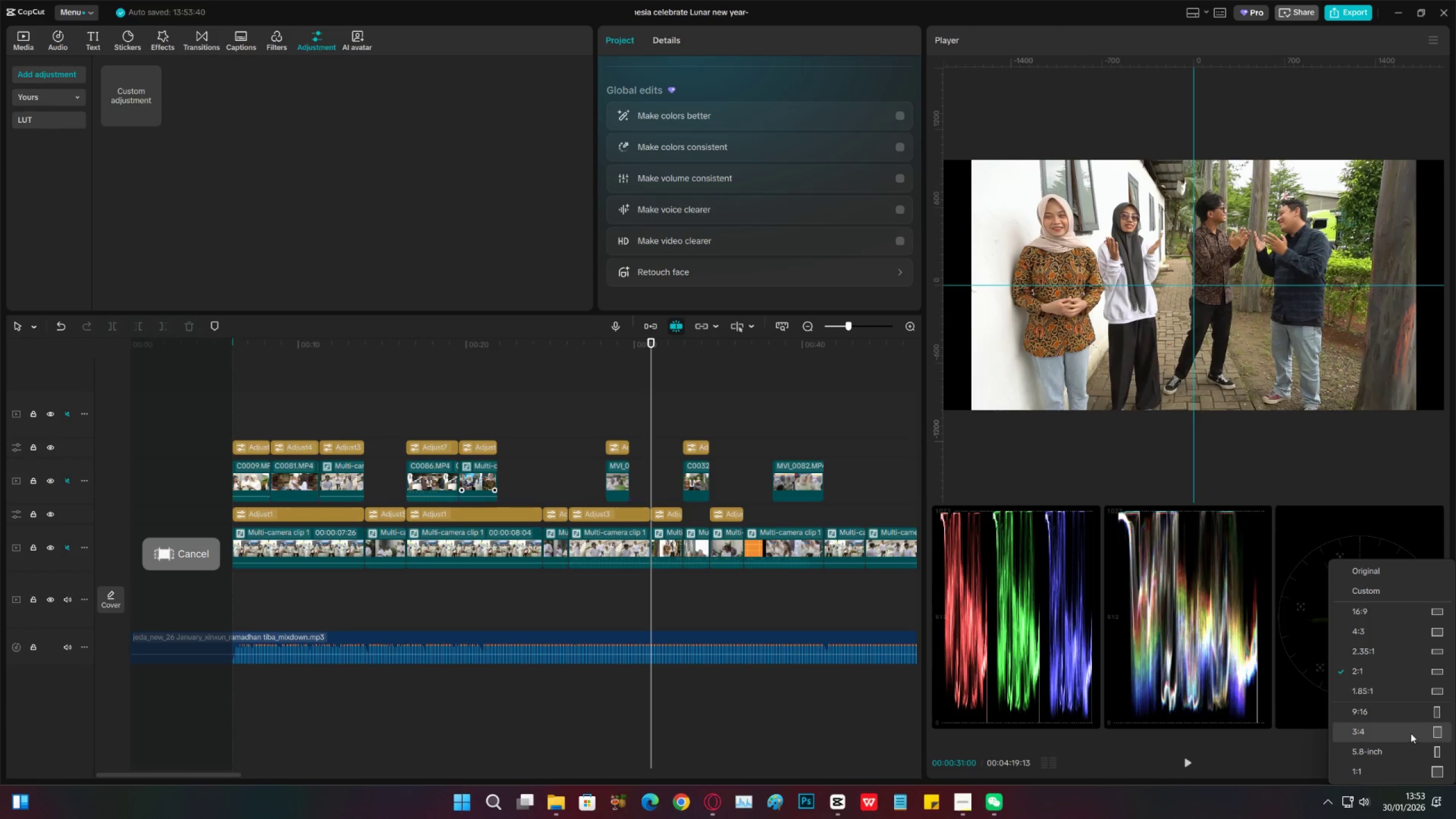 
left_click([1412, 658])
 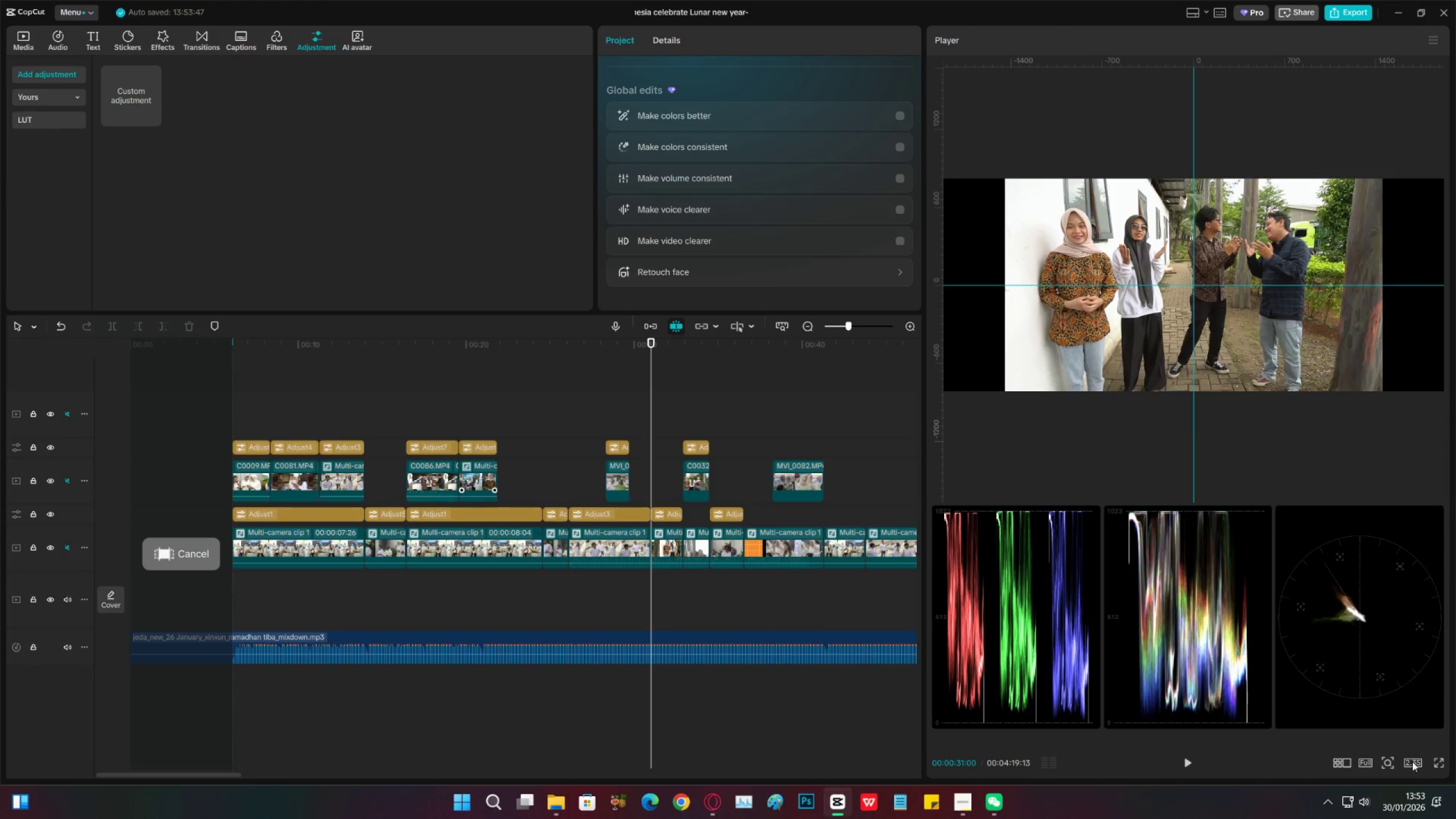 
left_click([1417, 764])
 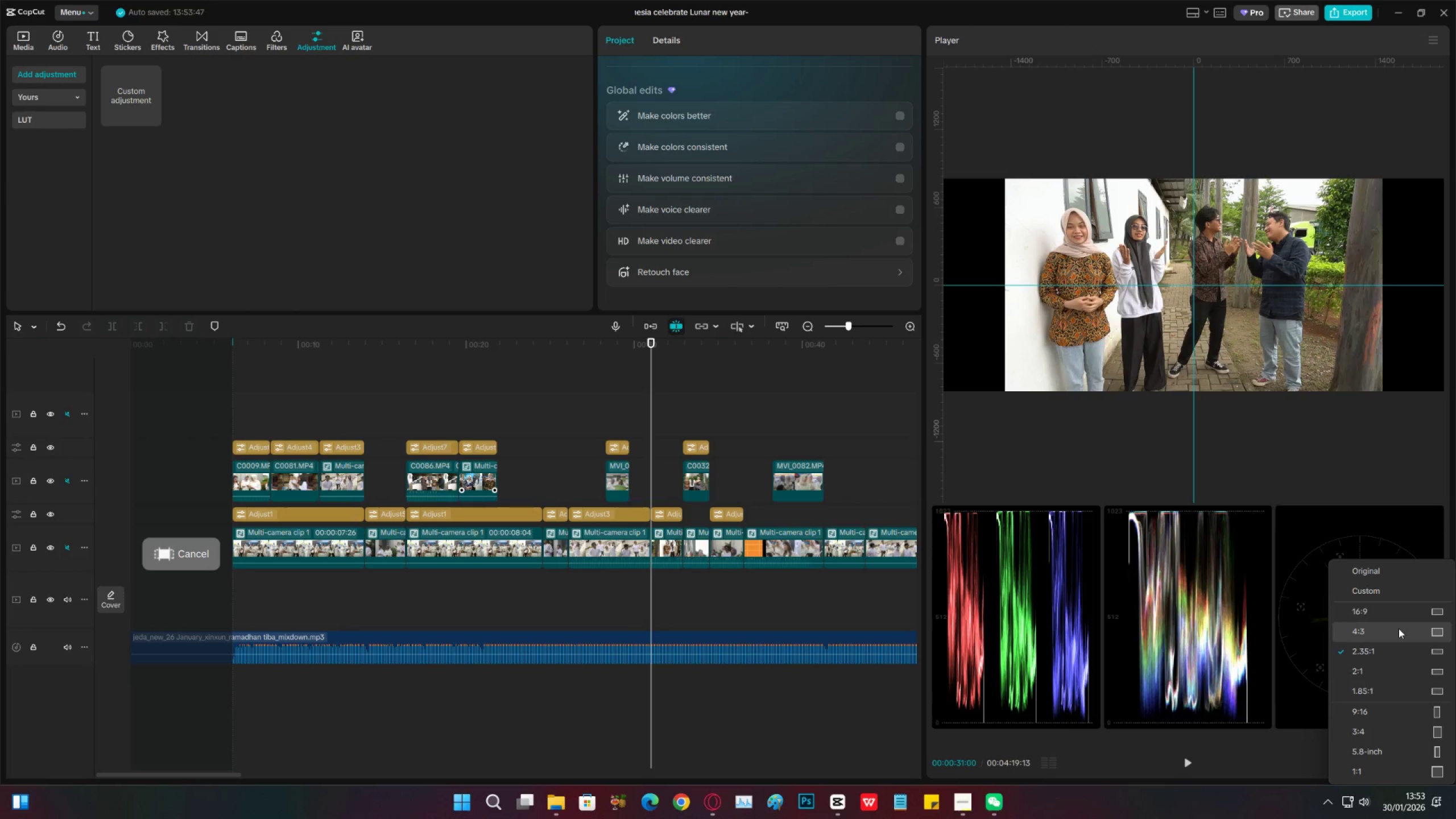 
left_click([1399, 628])
 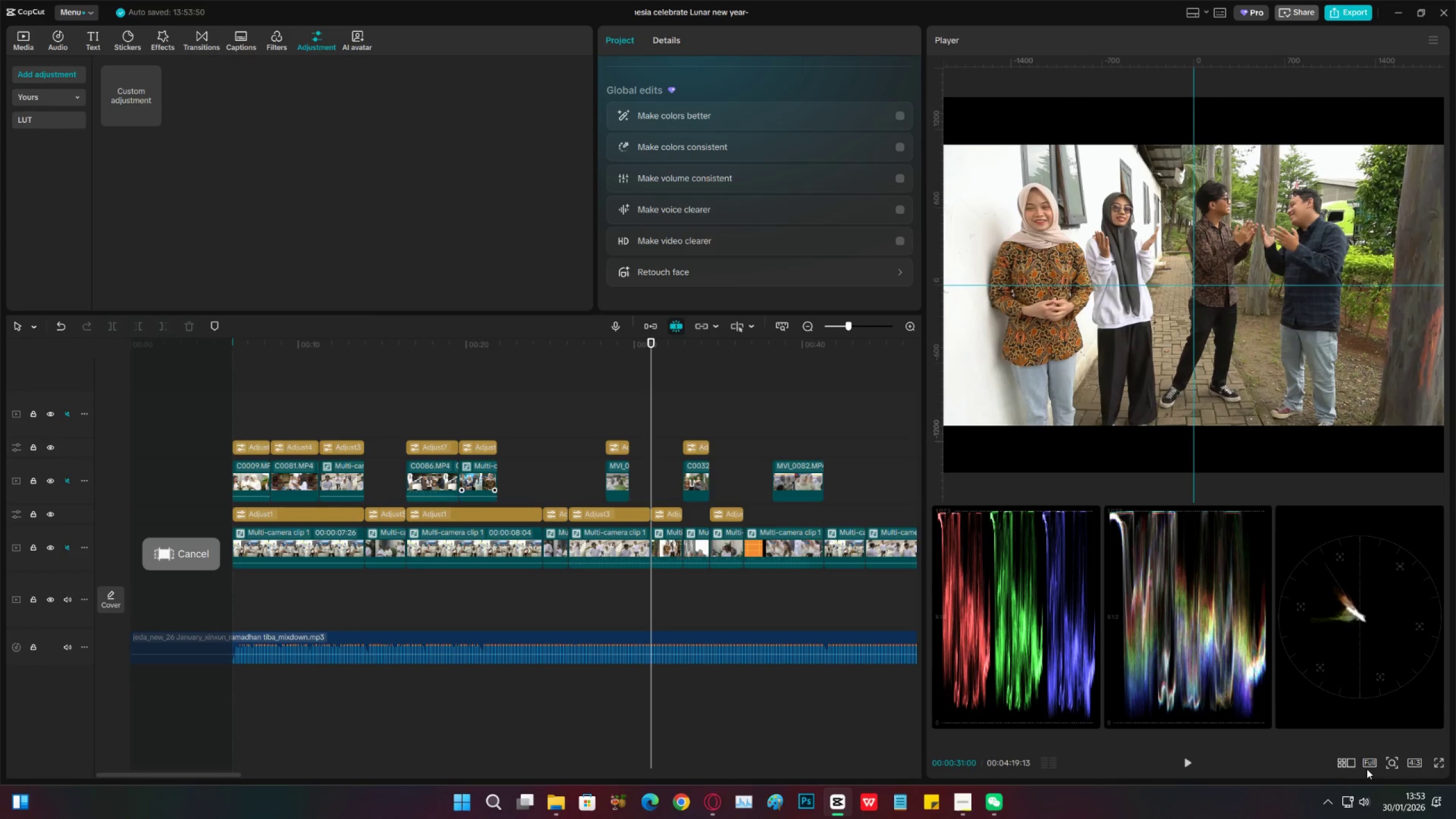 
left_click([1415, 763])
 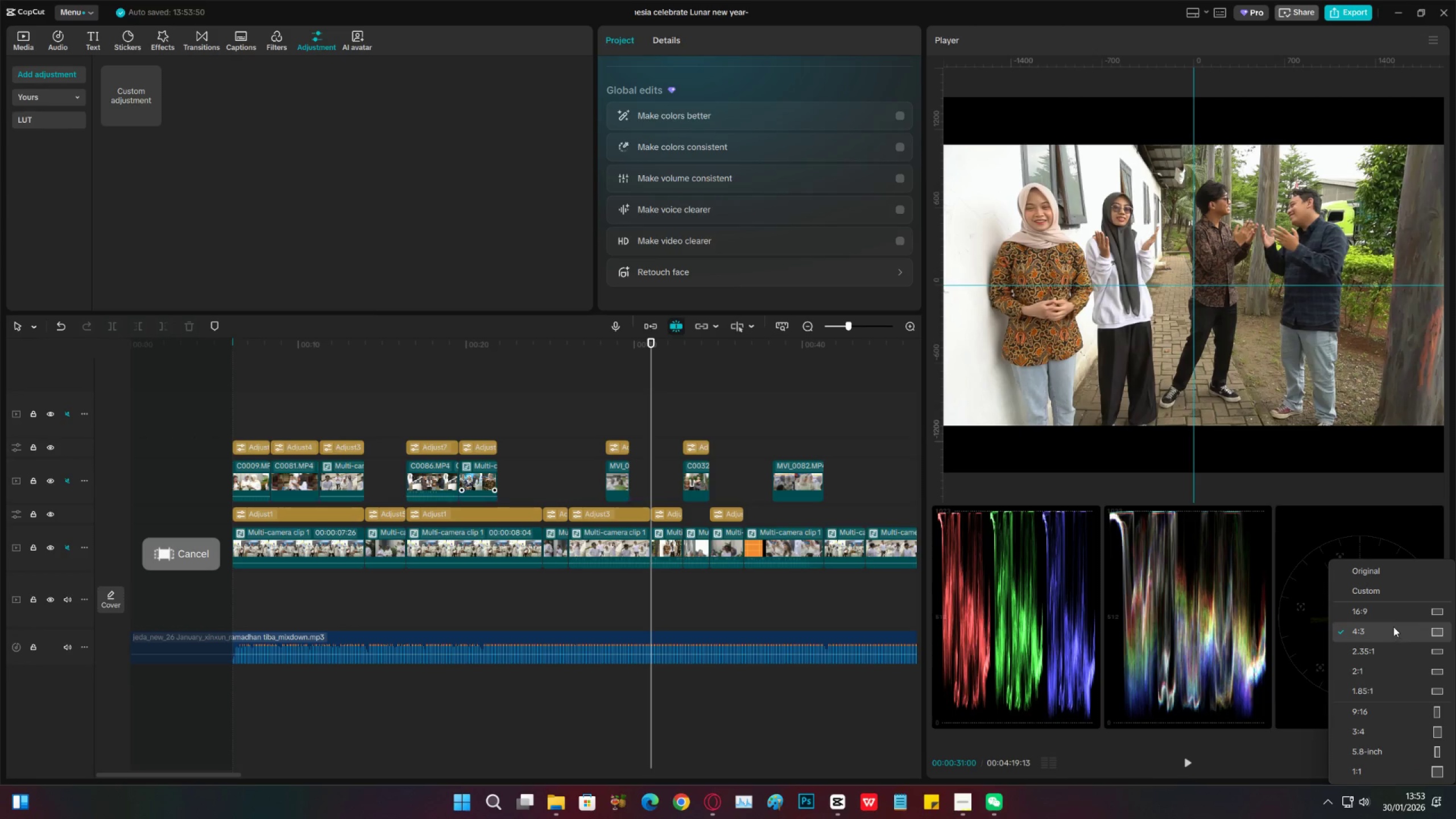 
left_click([1394, 614])
 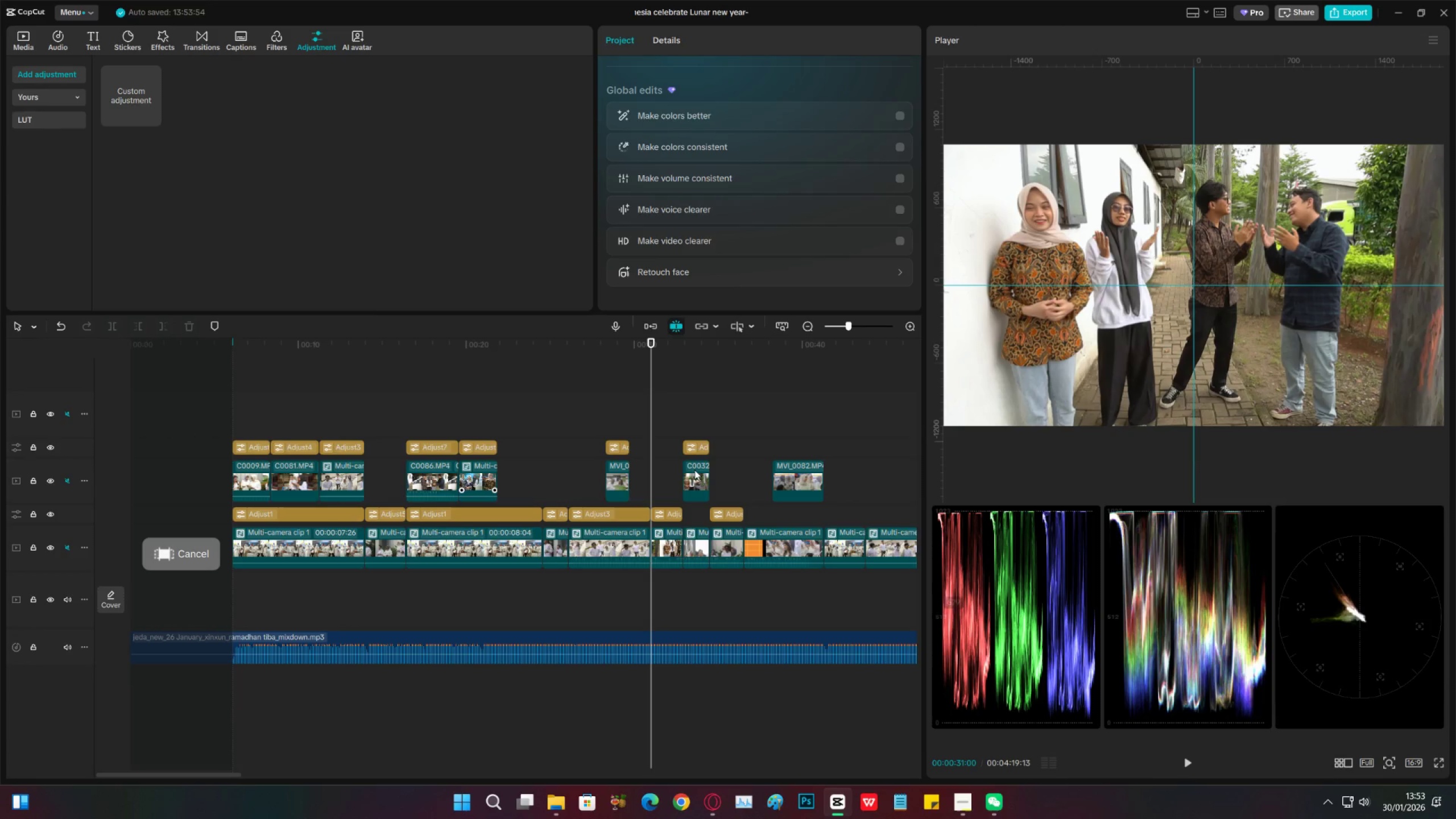 
left_click([601, 398])
 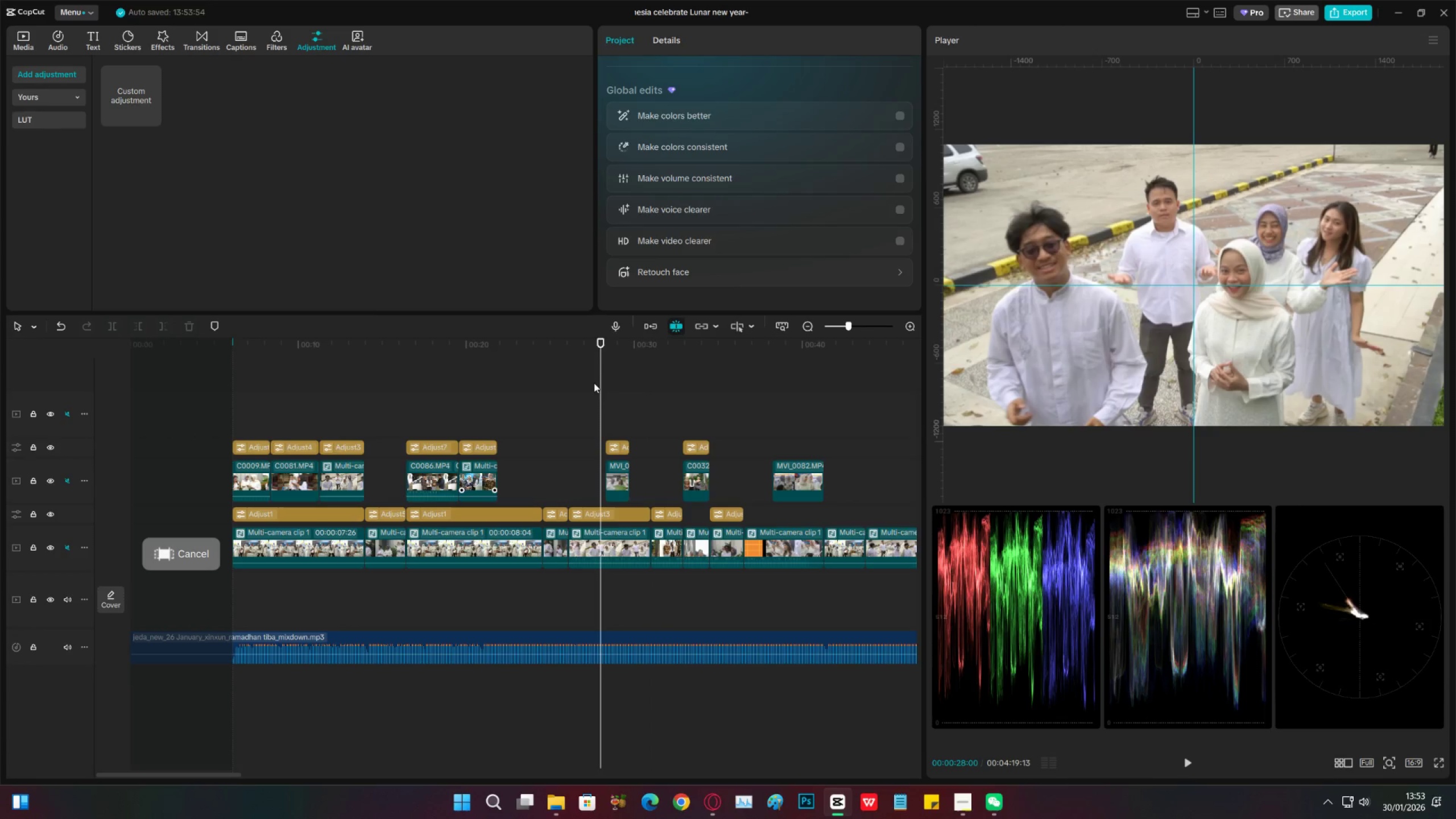 
left_click([565, 380])
 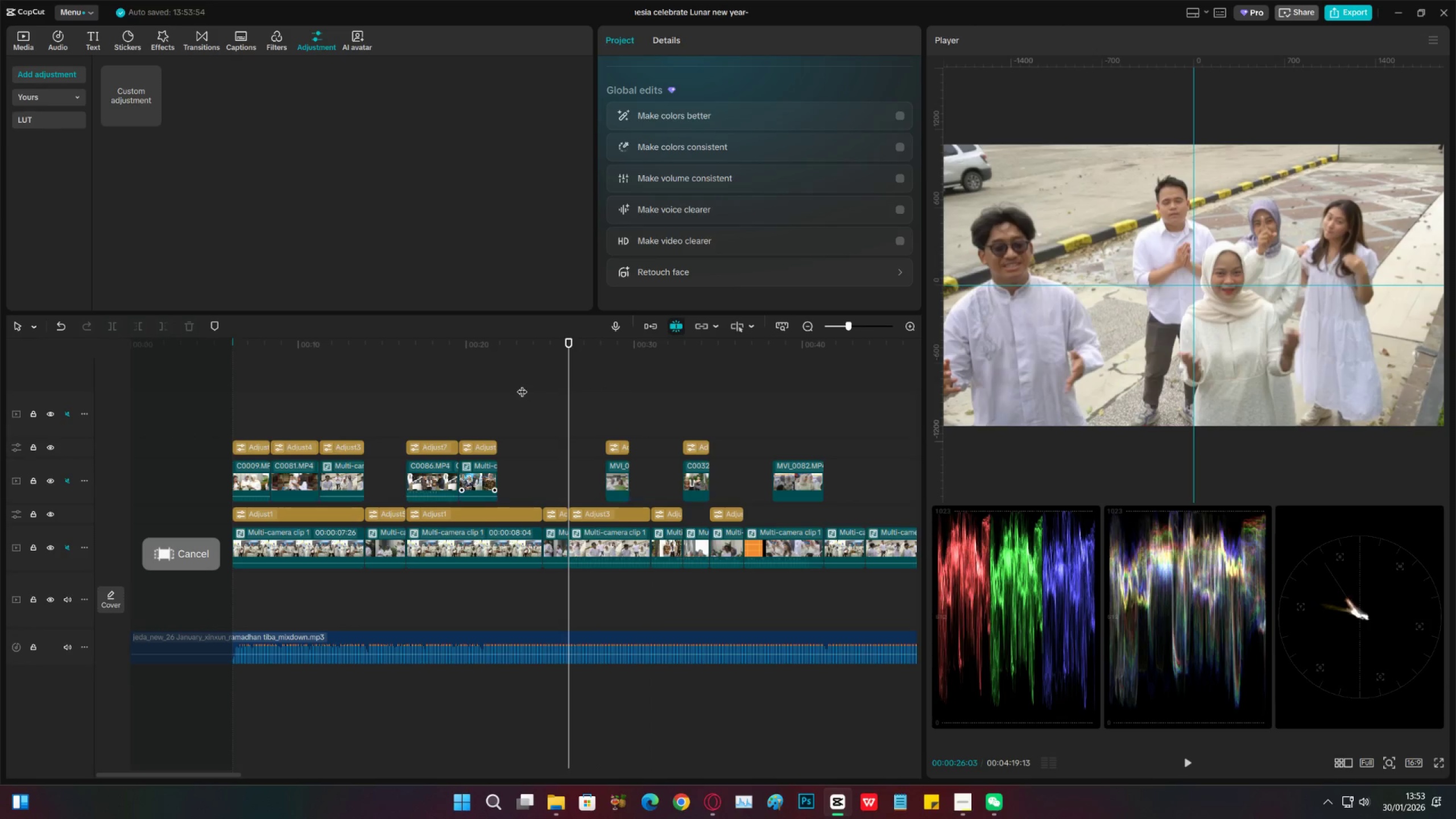 
triple_click([475, 377])
 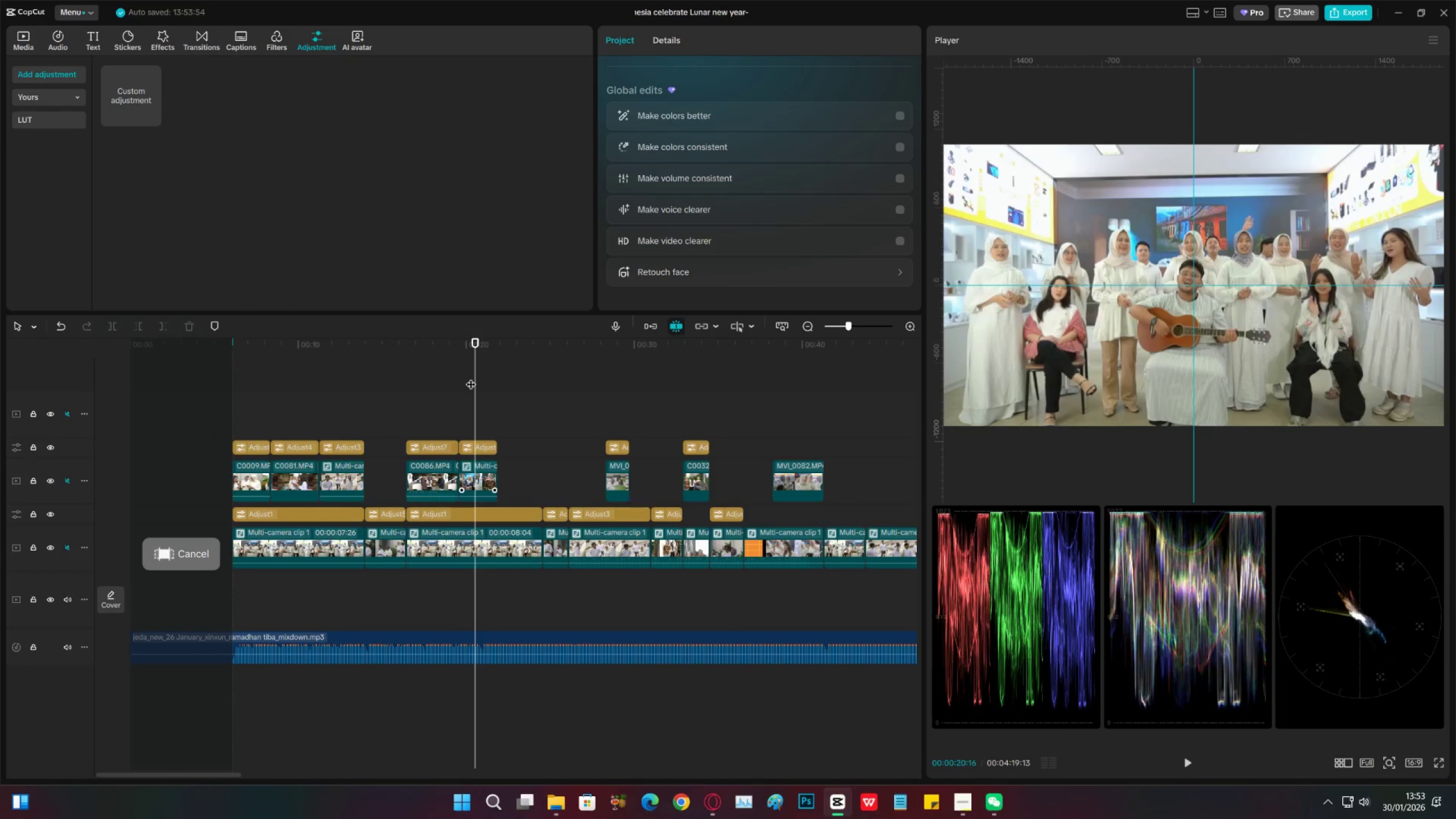 
left_click_drag(start_coordinate=[471, 377], to_coordinate=[611, 382])
 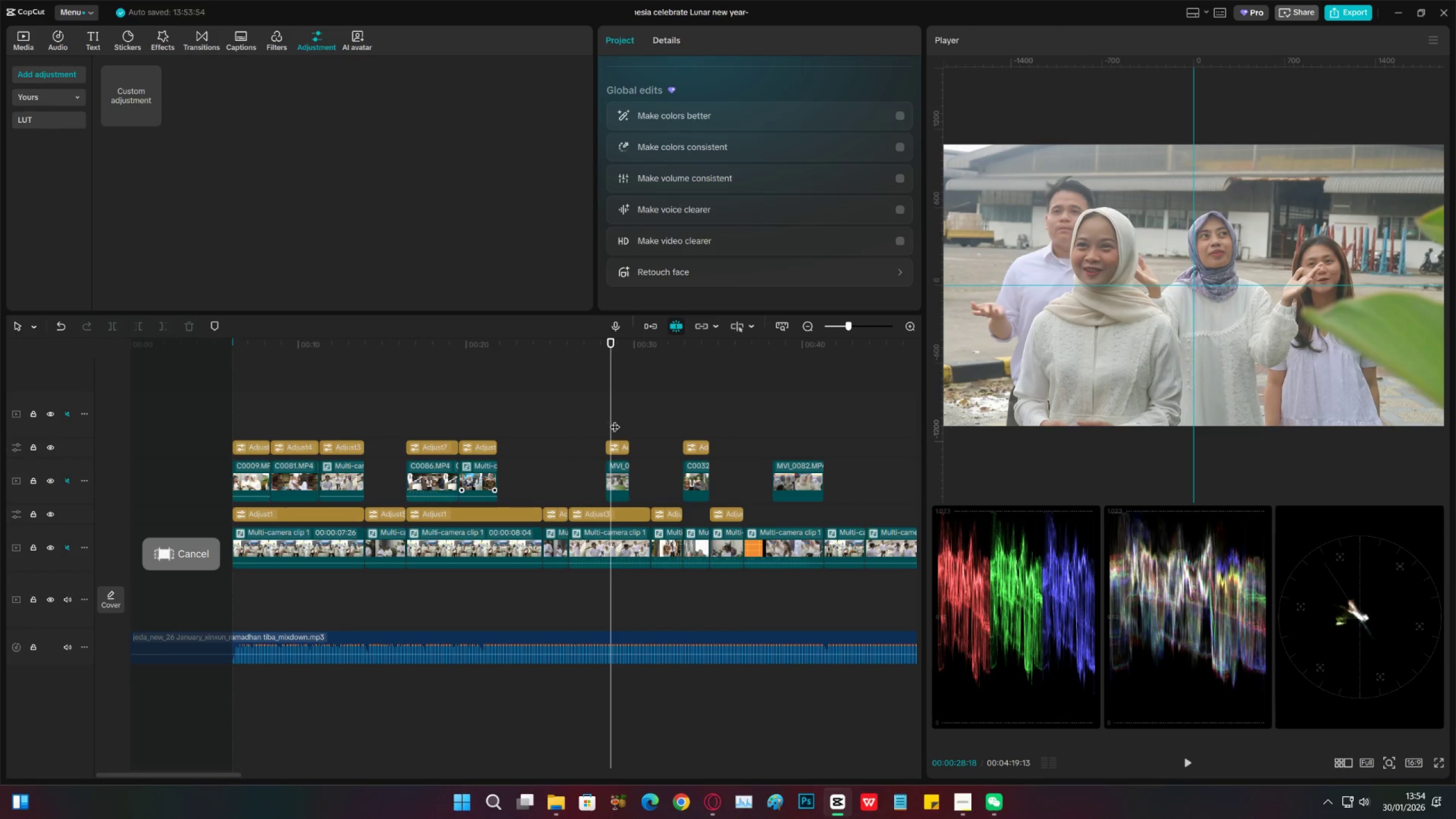 
left_click([613, 446])
 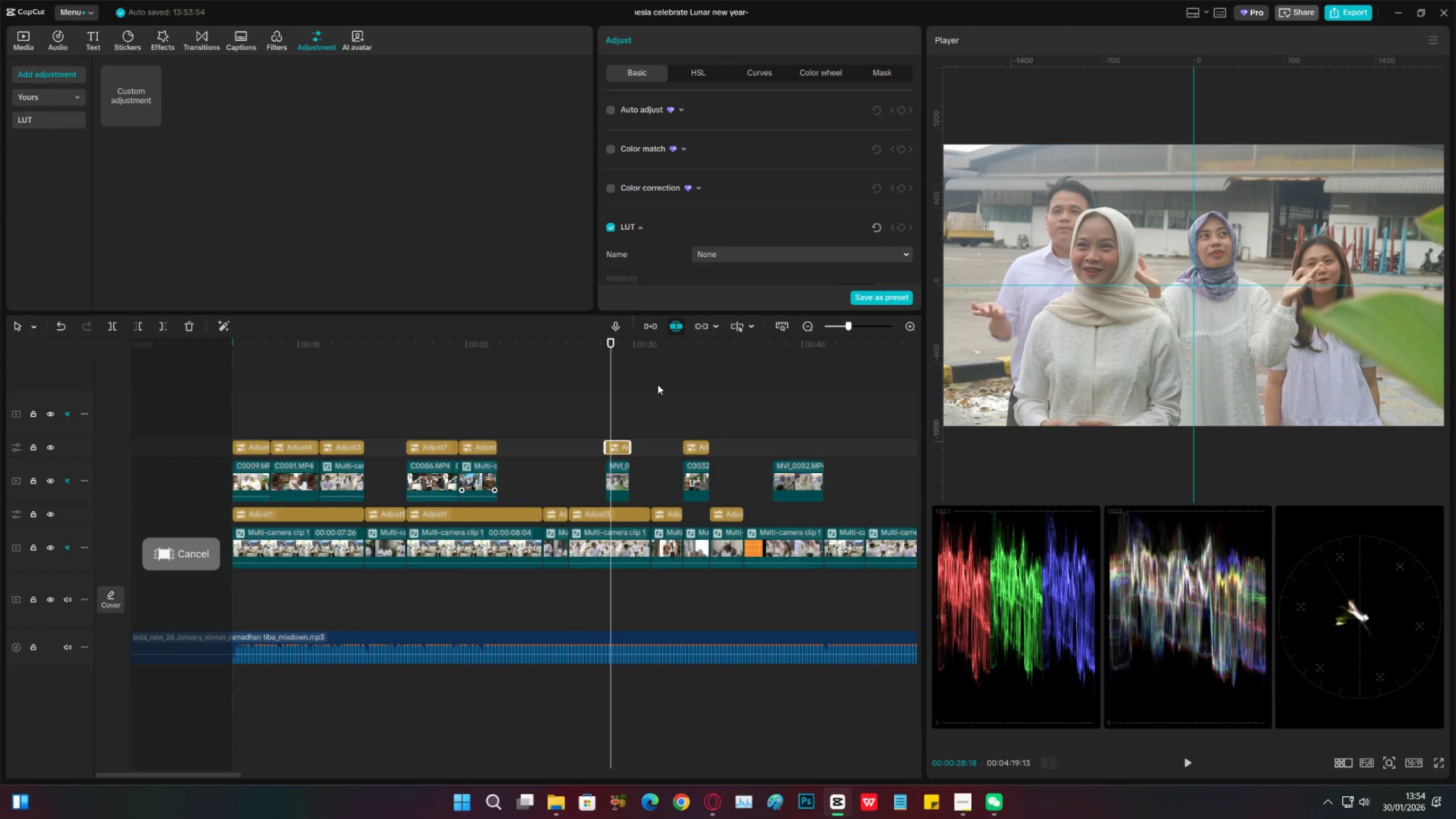 
scroll: coordinate [709, 243], scroll_direction: down, amount: 22.0
 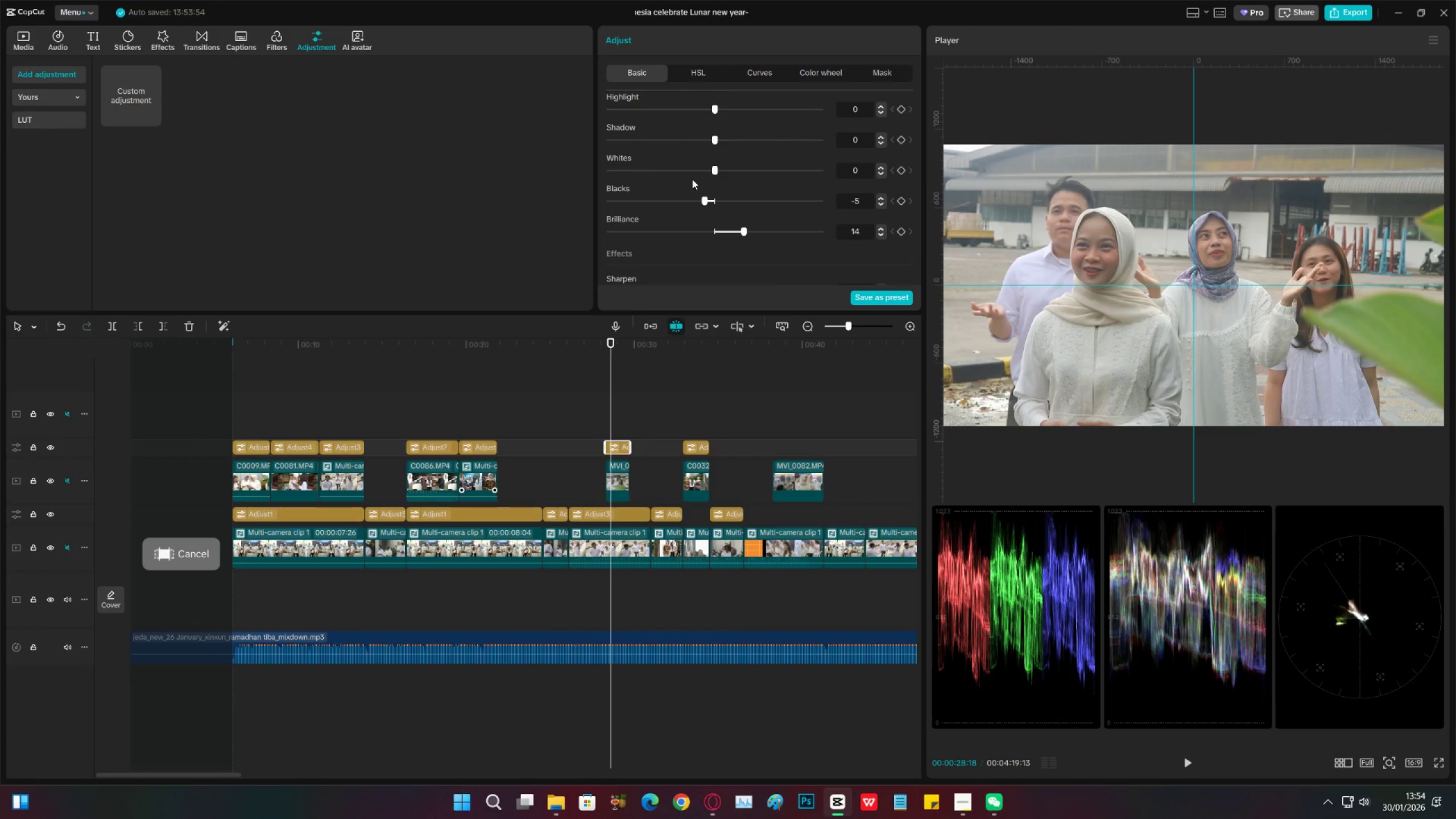 
left_click_drag(start_coordinate=[697, 169], to_coordinate=[716, 169])
 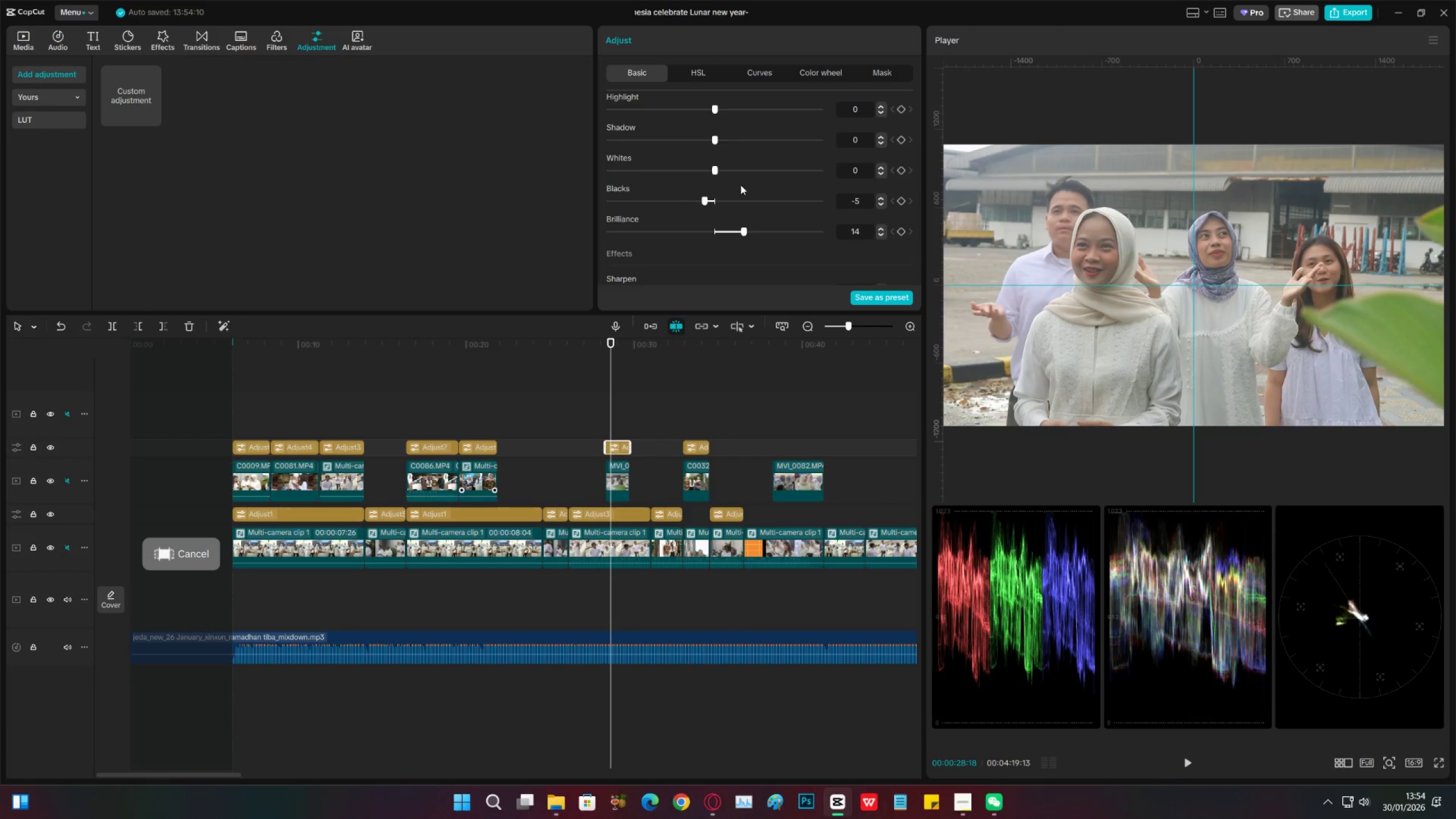 
scroll: coordinate [741, 185], scroll_direction: up, amount: 1.0
 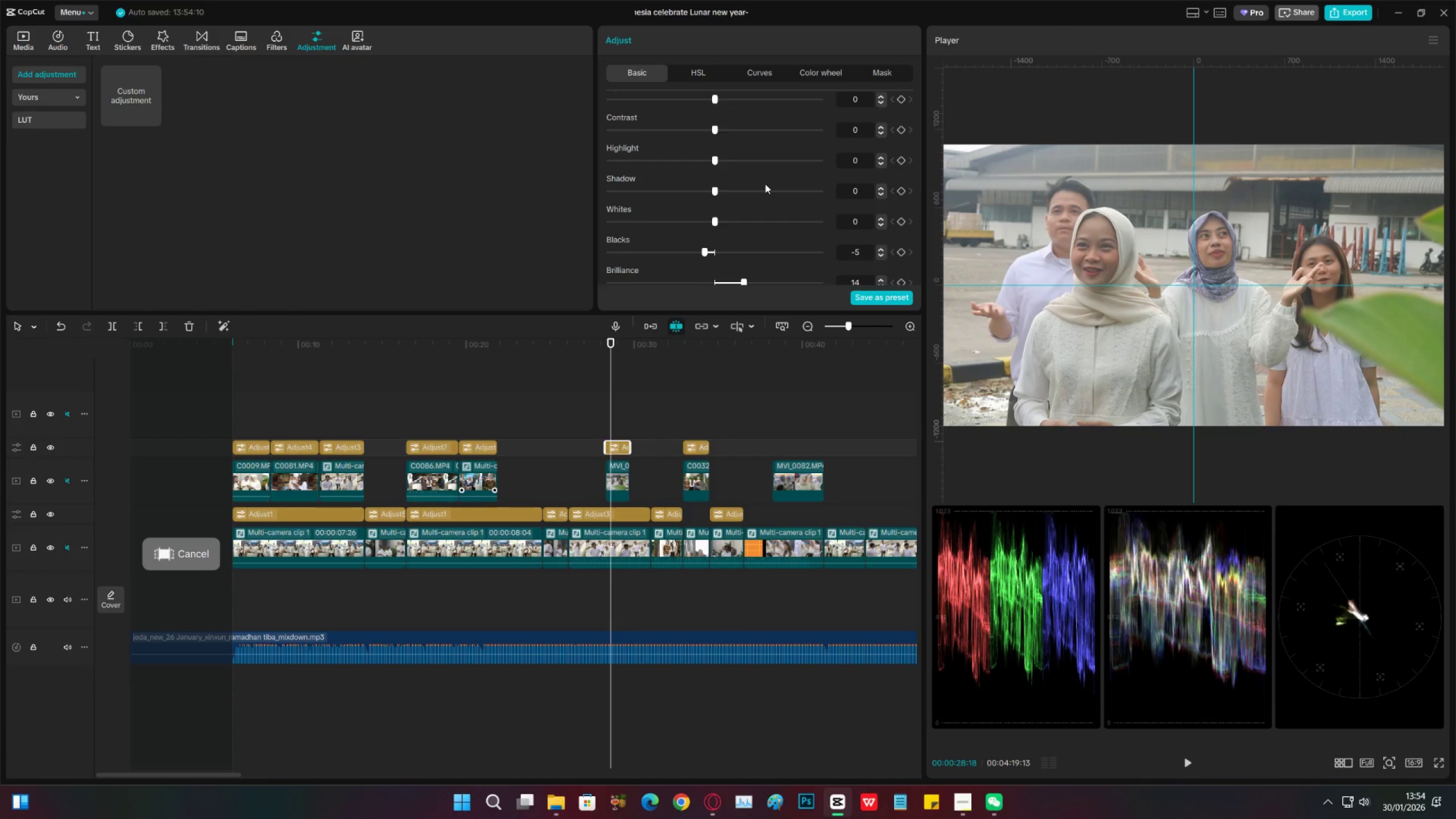 
wait(5.41)
 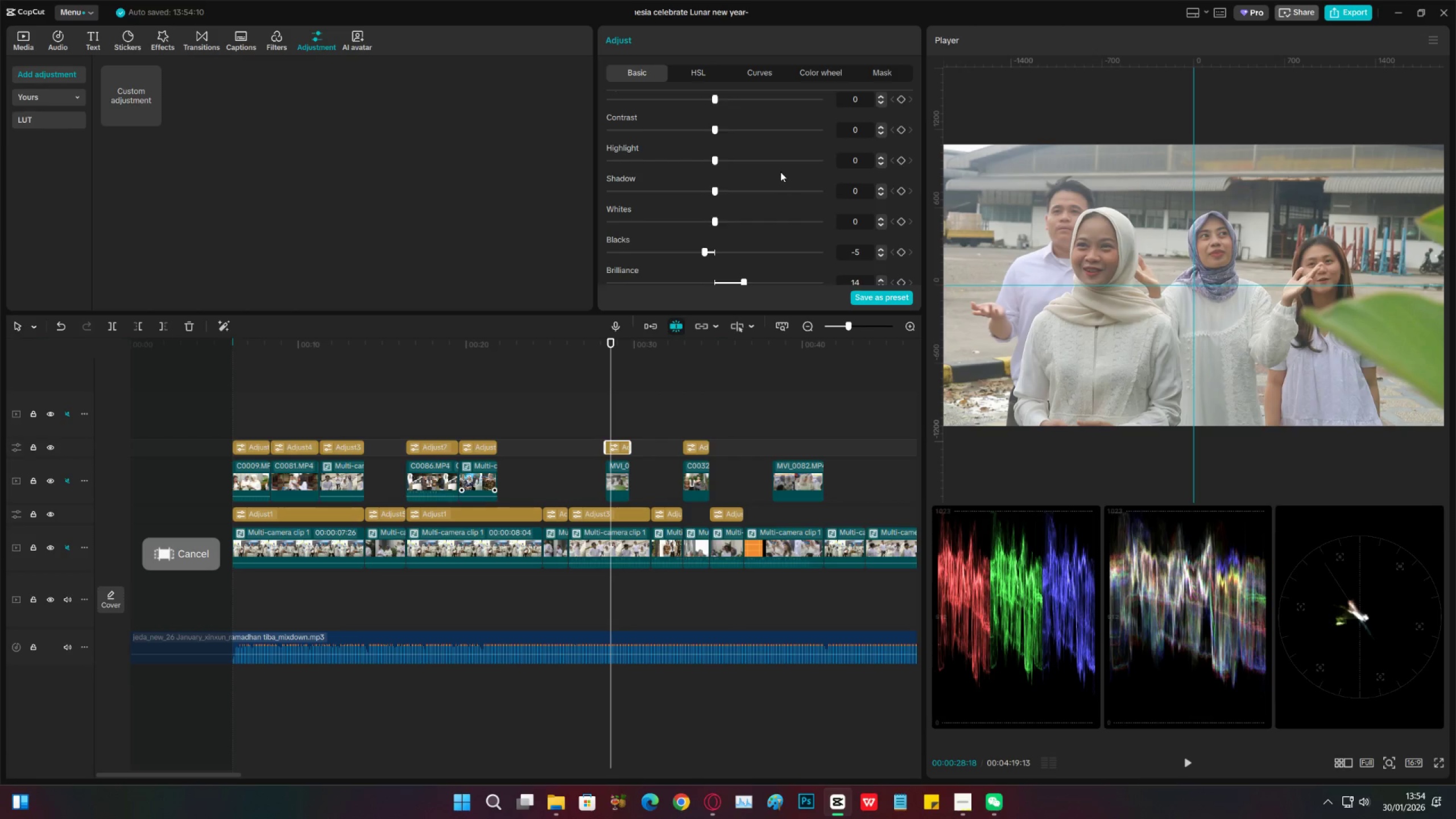 
scroll: coordinate [772, 200], scroll_direction: up, amount: 2.0
 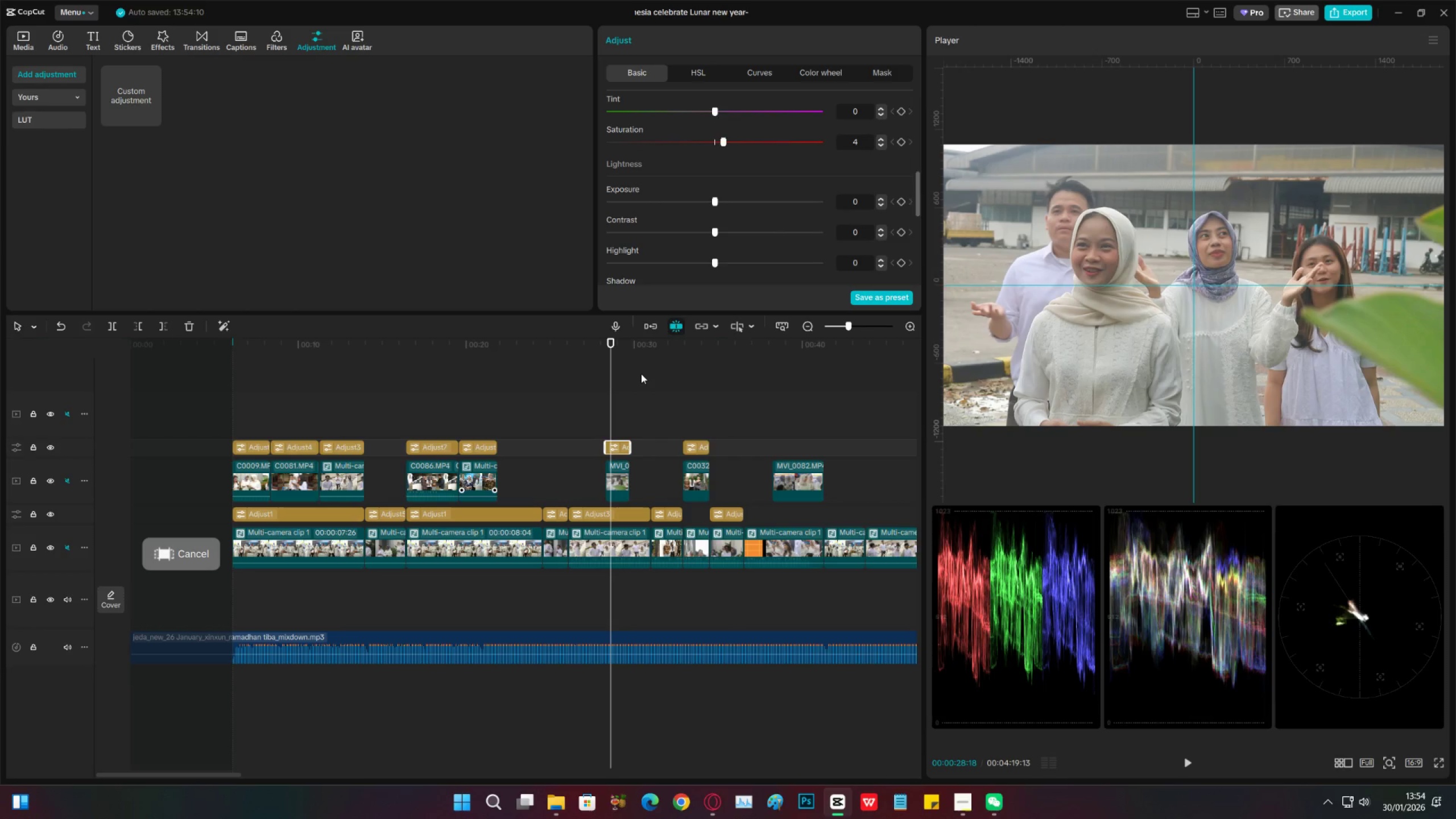 
left_click_drag(start_coordinate=[641, 353], to_coordinate=[617, 361])
 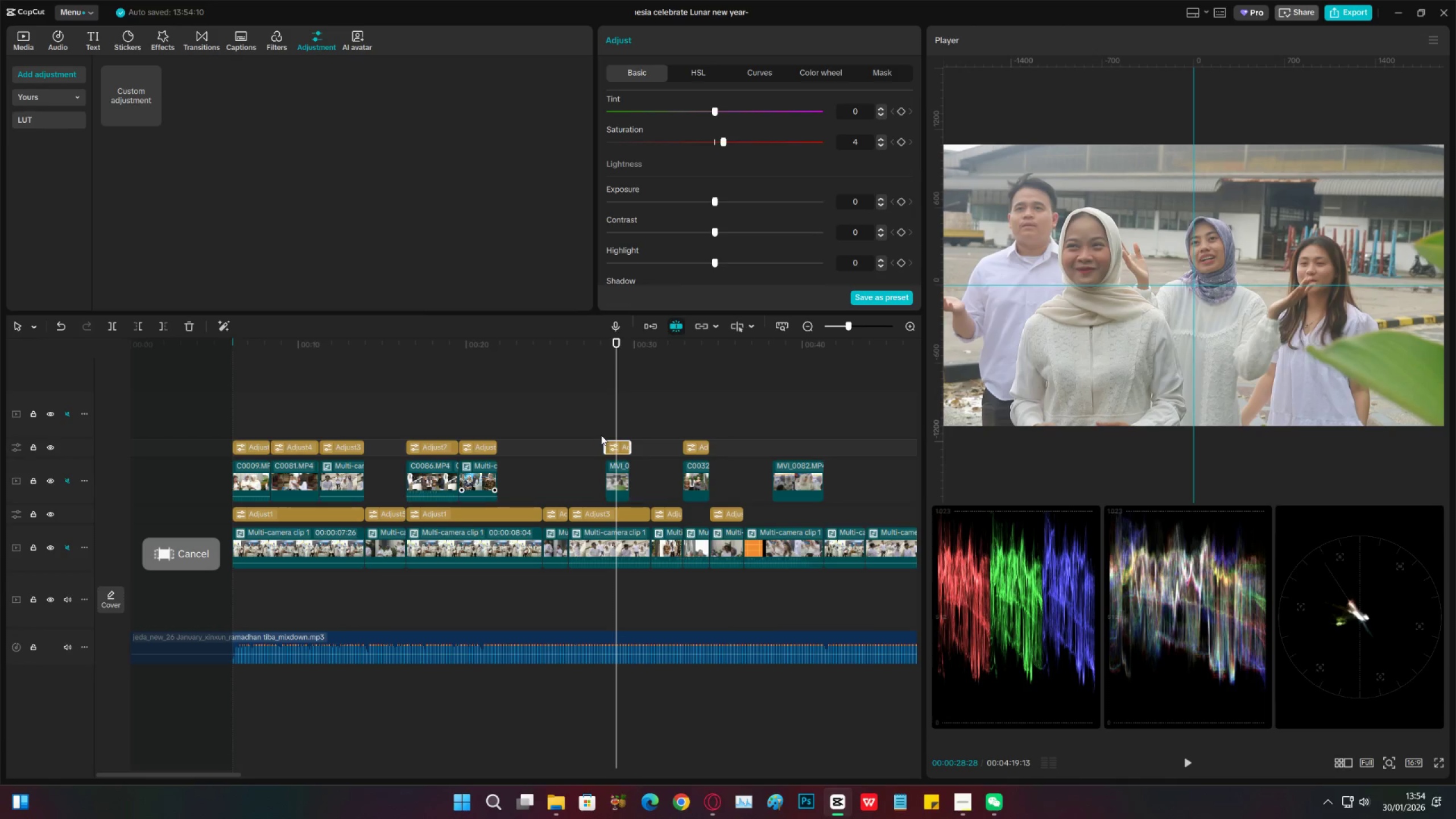 
key(Space)
 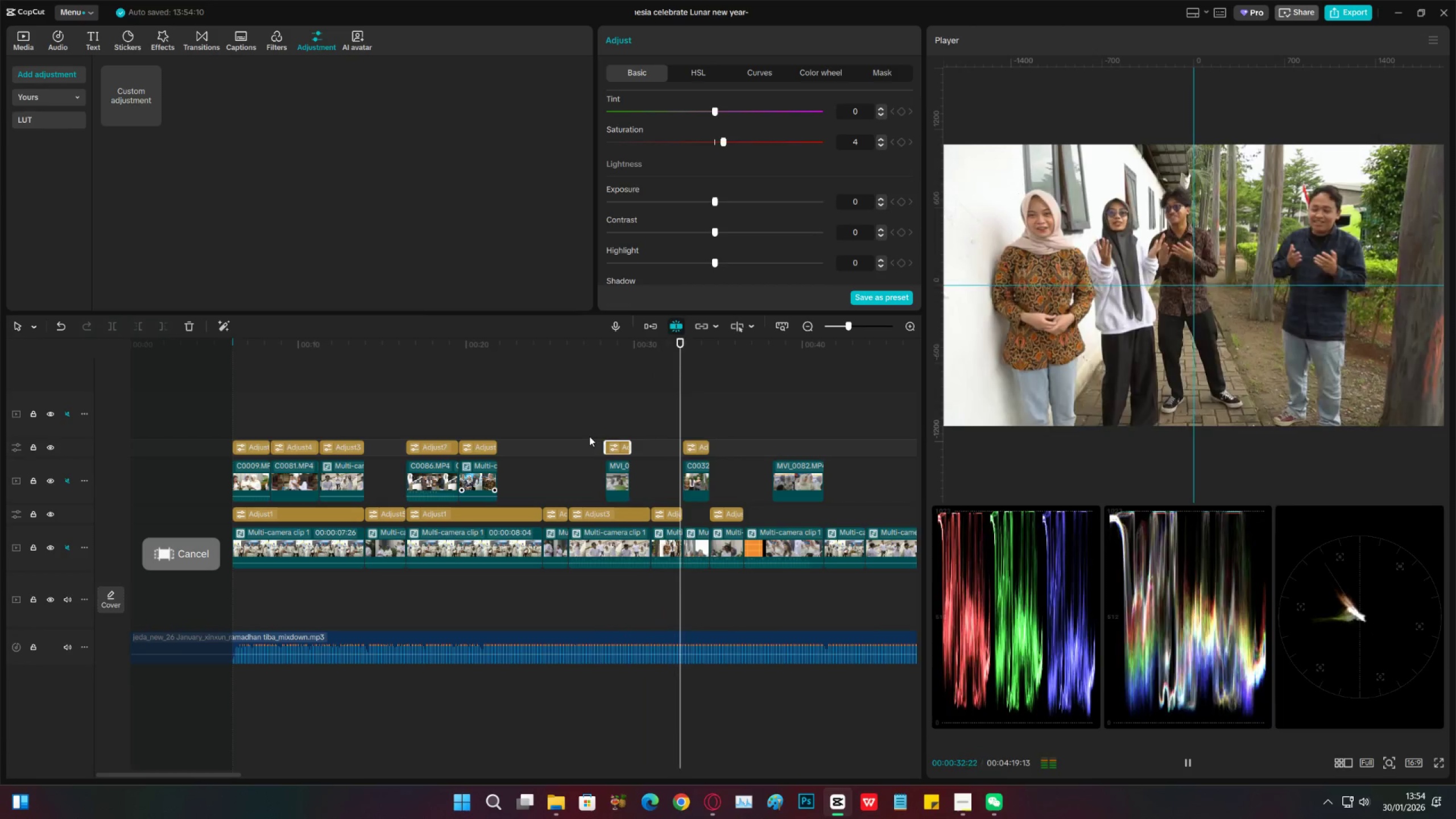 
wait(8.88)
 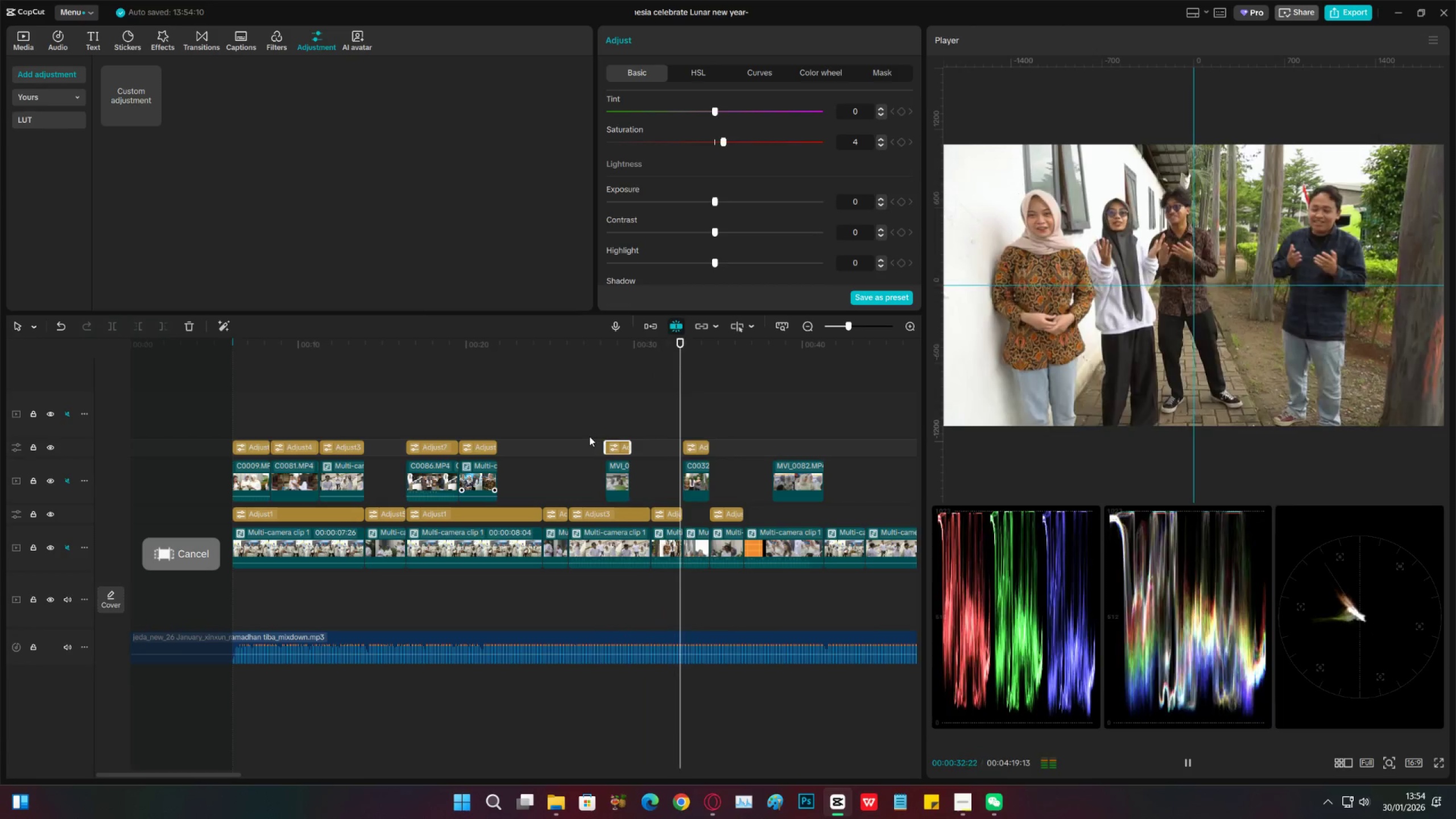 
key(Space)
 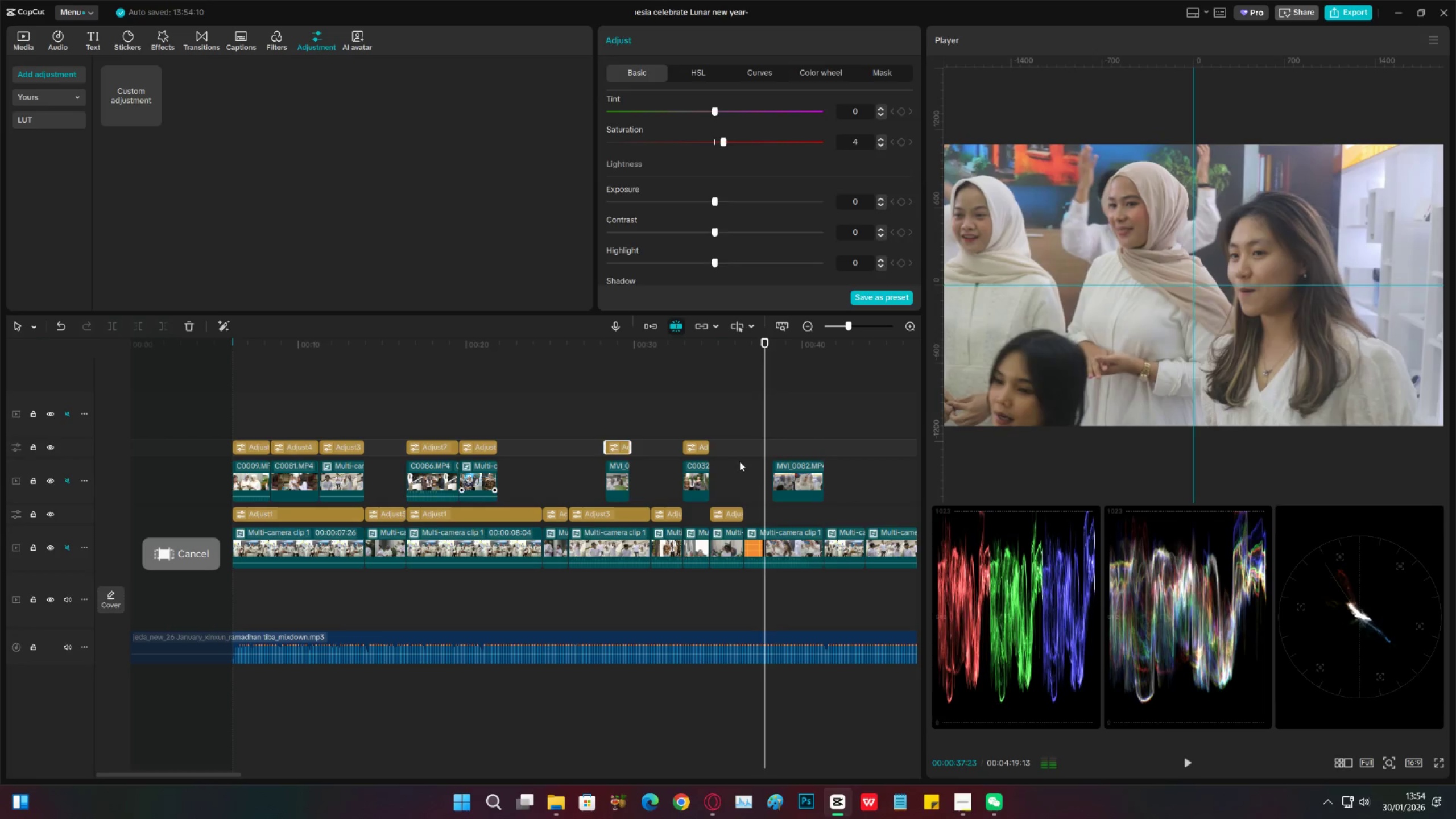 
left_click([740, 461])
 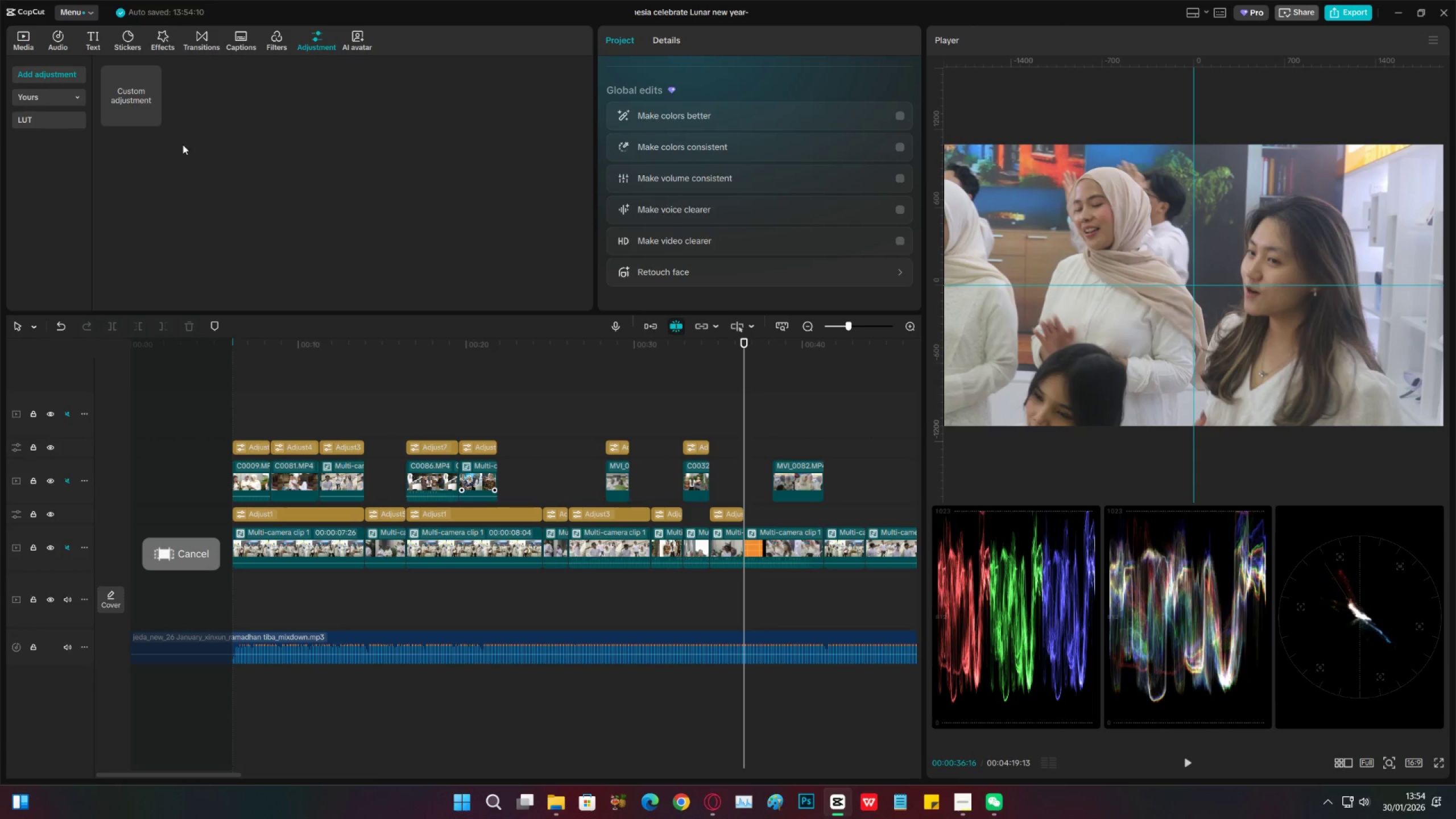 
left_click([154, 119])
 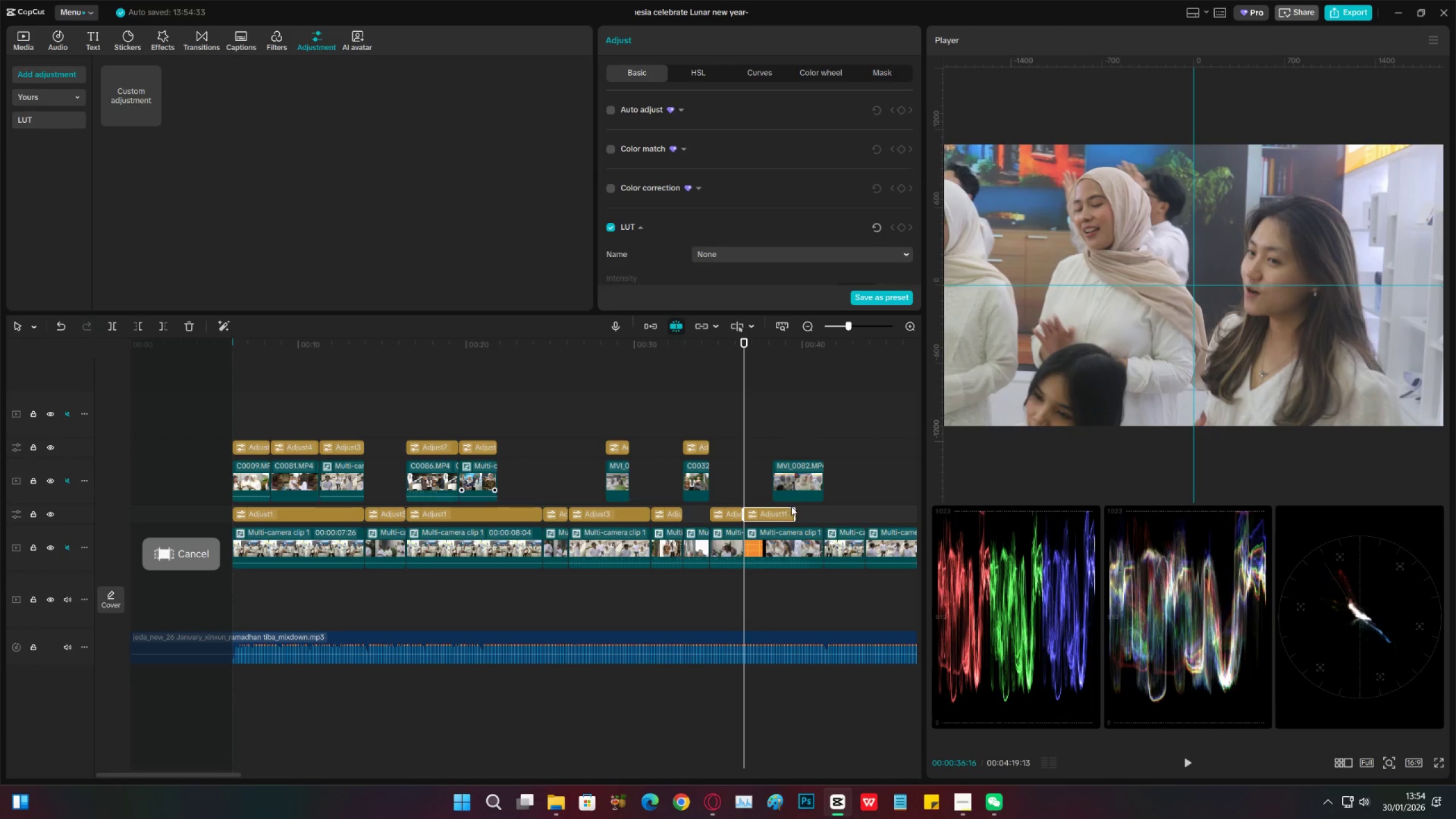 
left_click_drag(start_coordinate=[795, 508], to_coordinate=[820, 507])
 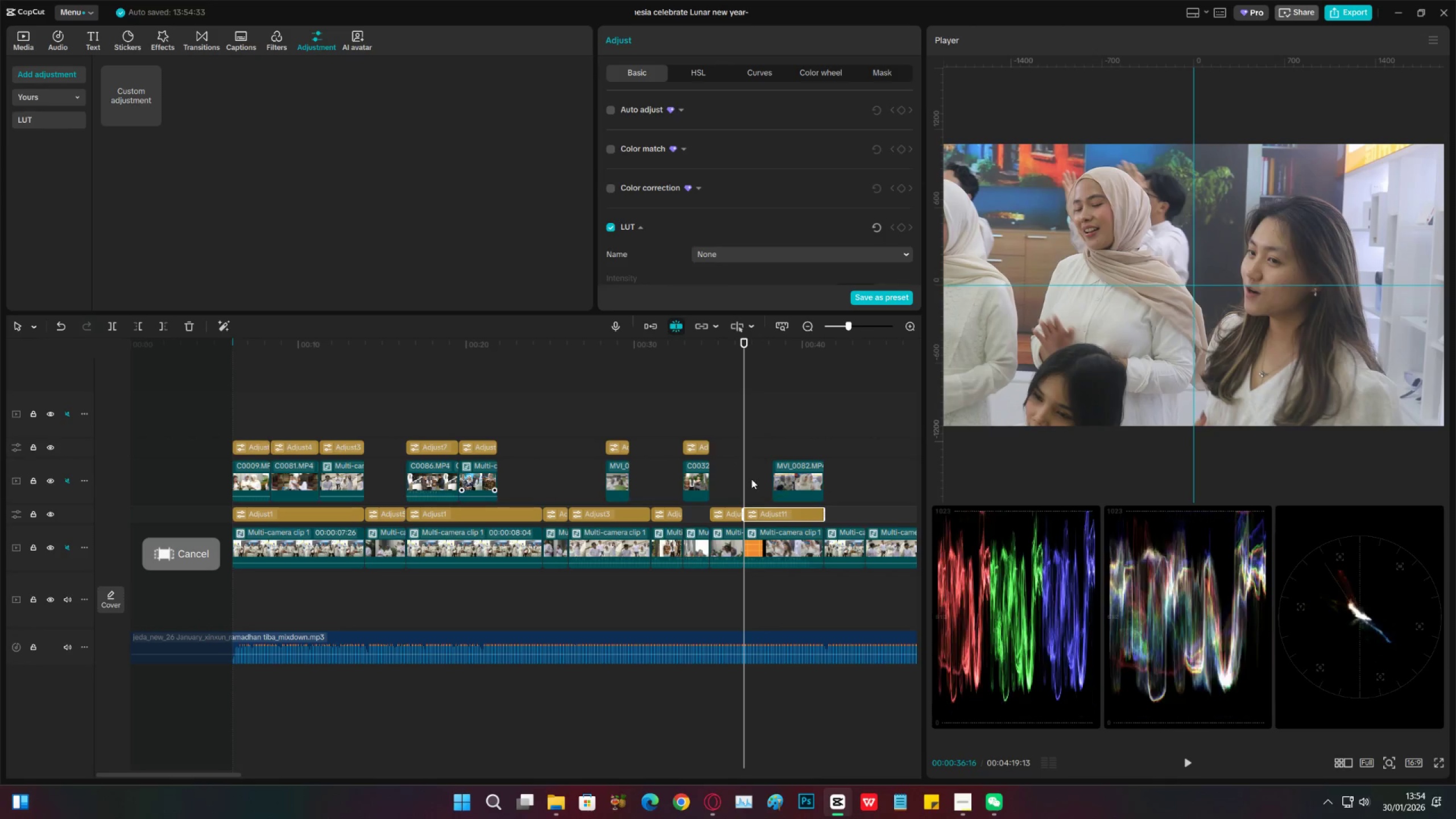 
left_click([751, 479])
 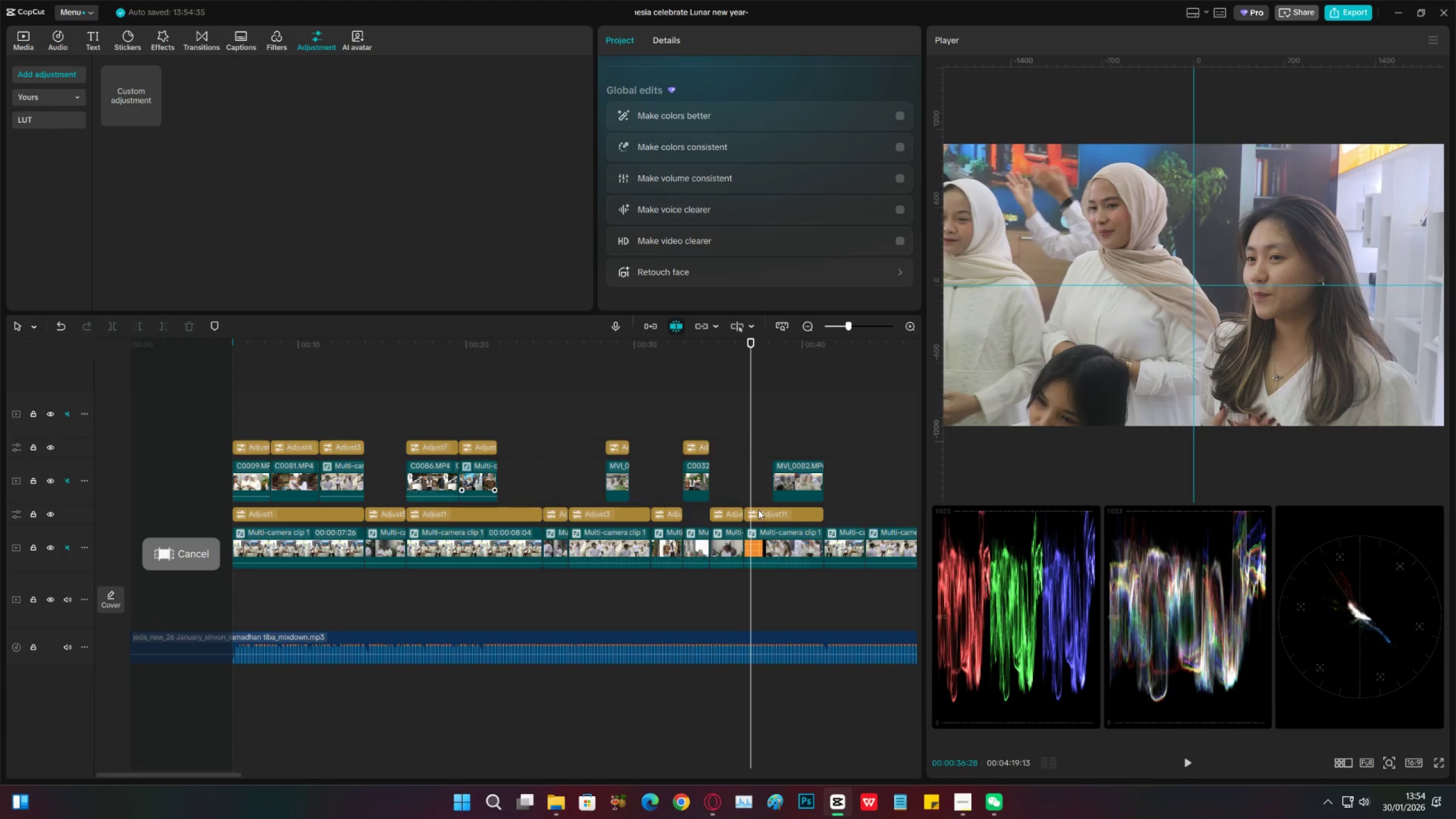 
left_click([758, 512])
 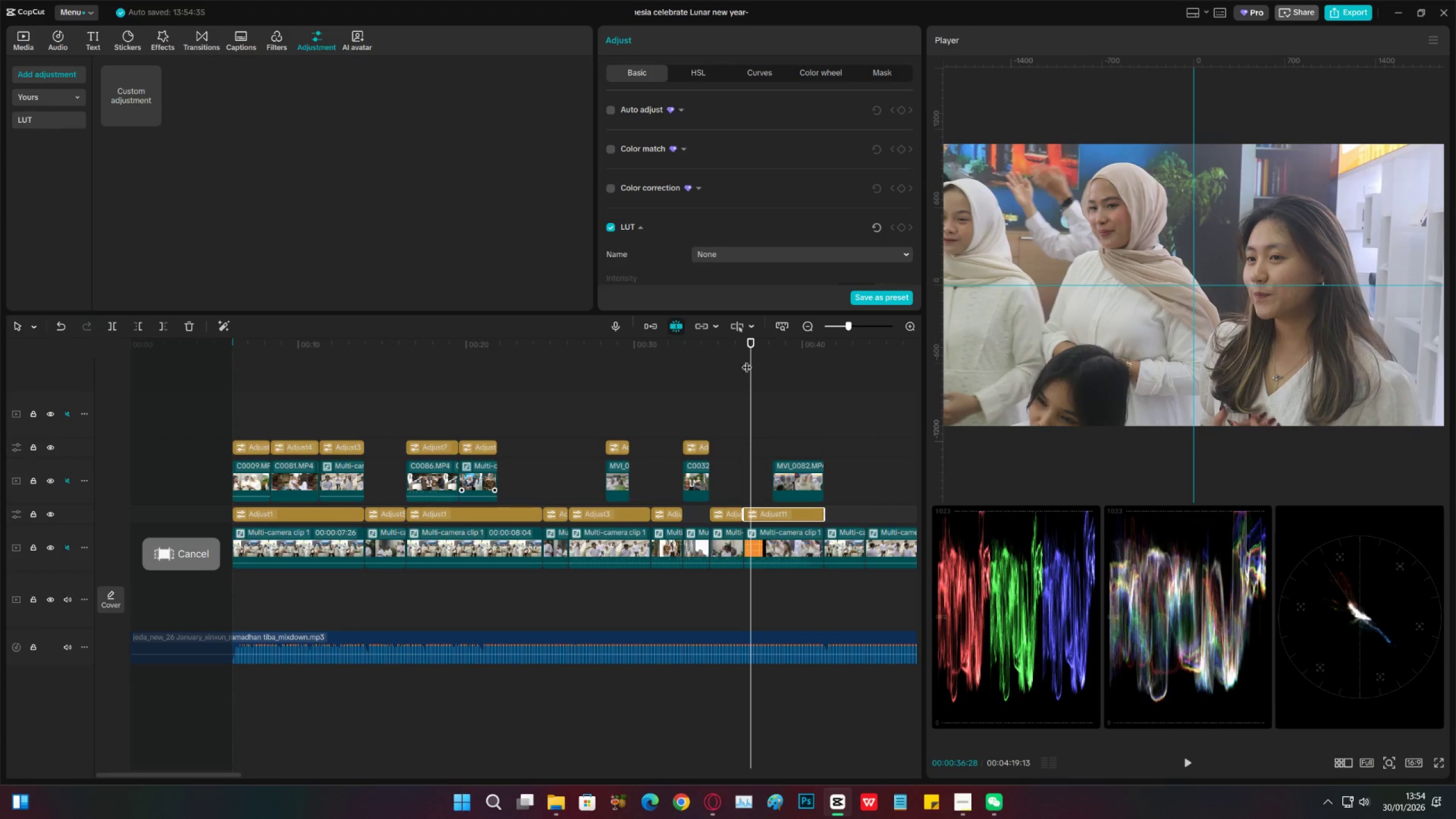 
scroll: coordinate [705, 257], scroll_direction: down, amount: 22.0
 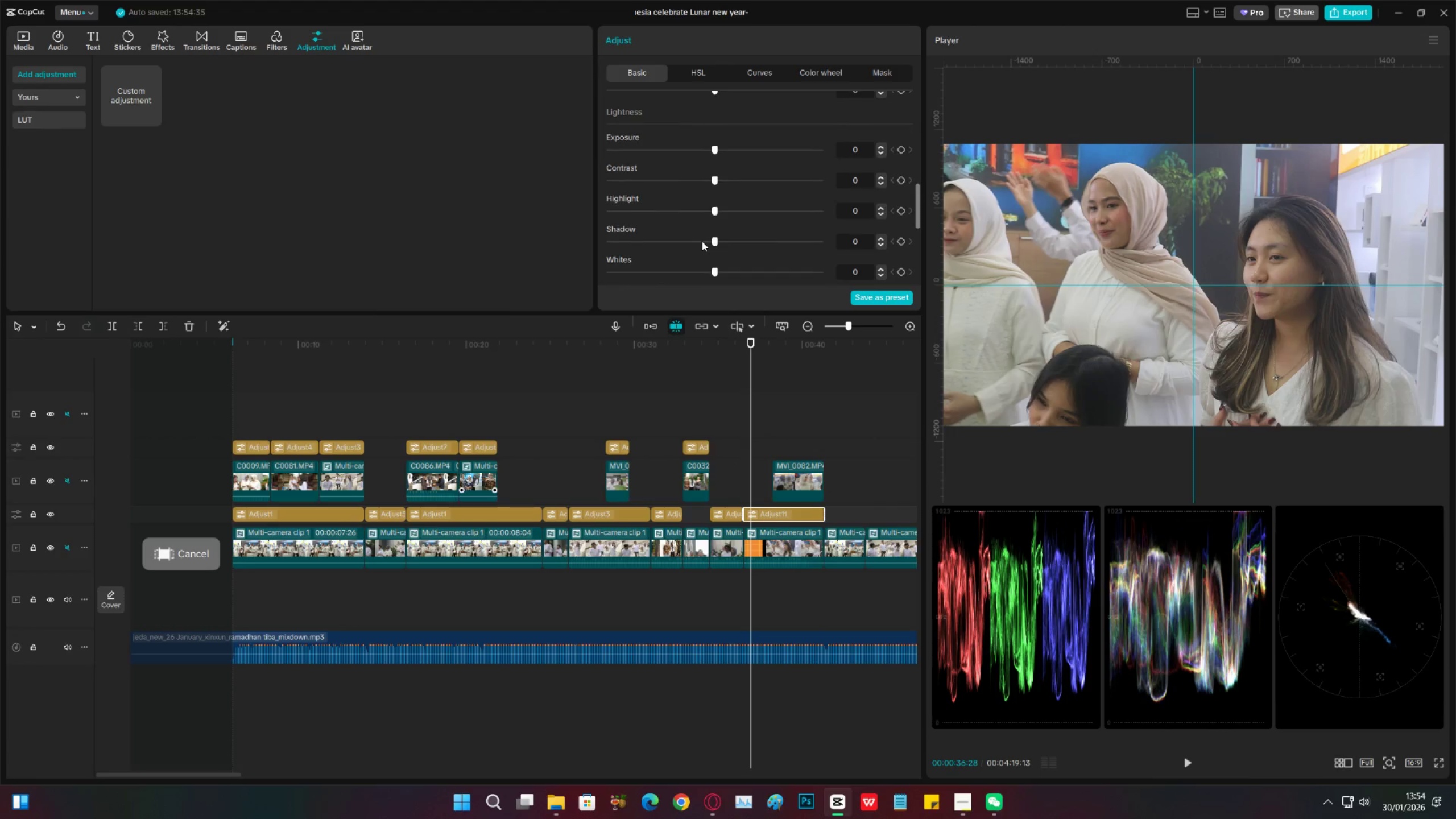 
scroll: coordinate [698, 239], scroll_direction: up, amount: 3.0
 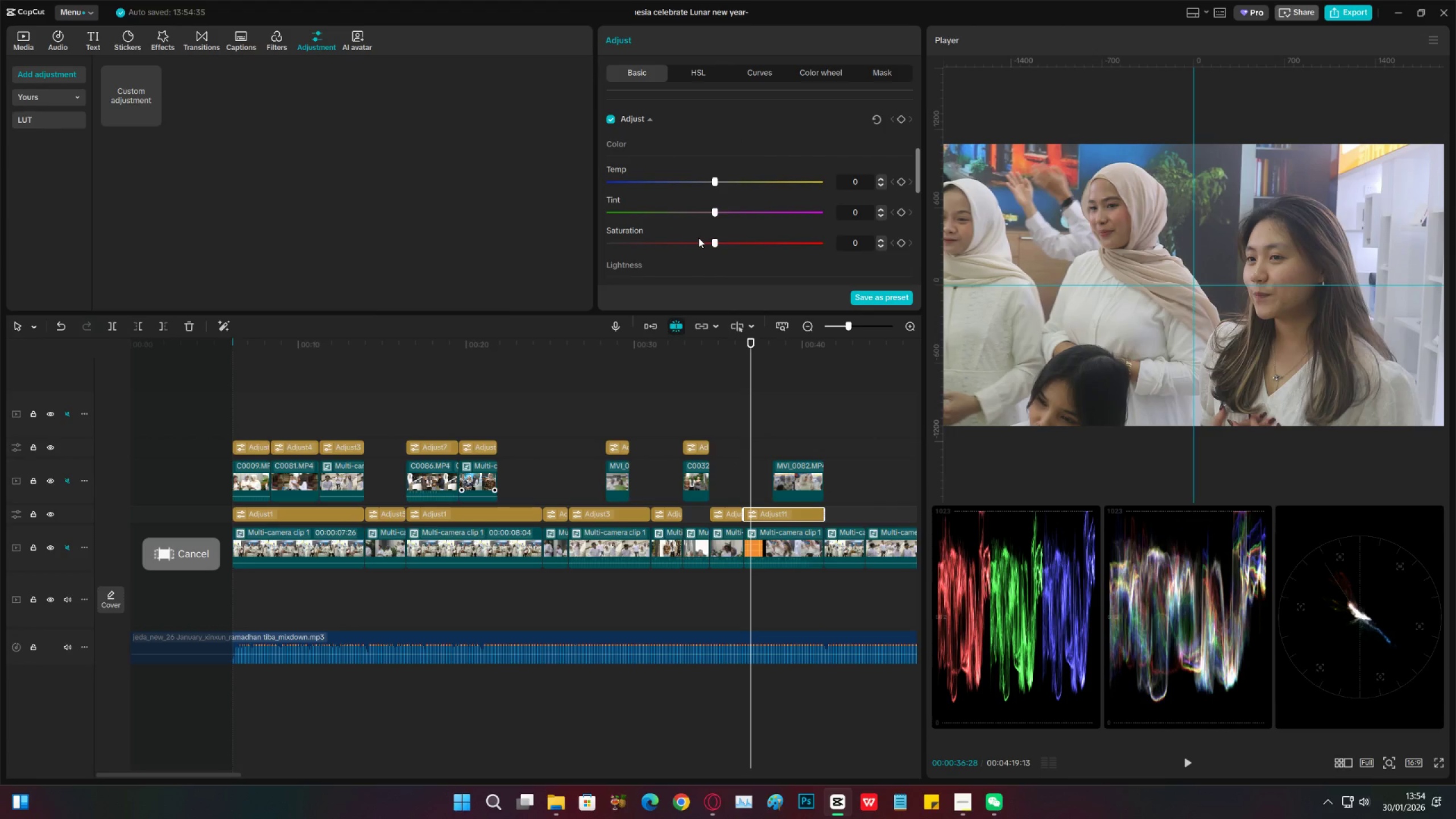 
scroll: coordinate [688, 238], scroll_direction: down, amount: 6.0
 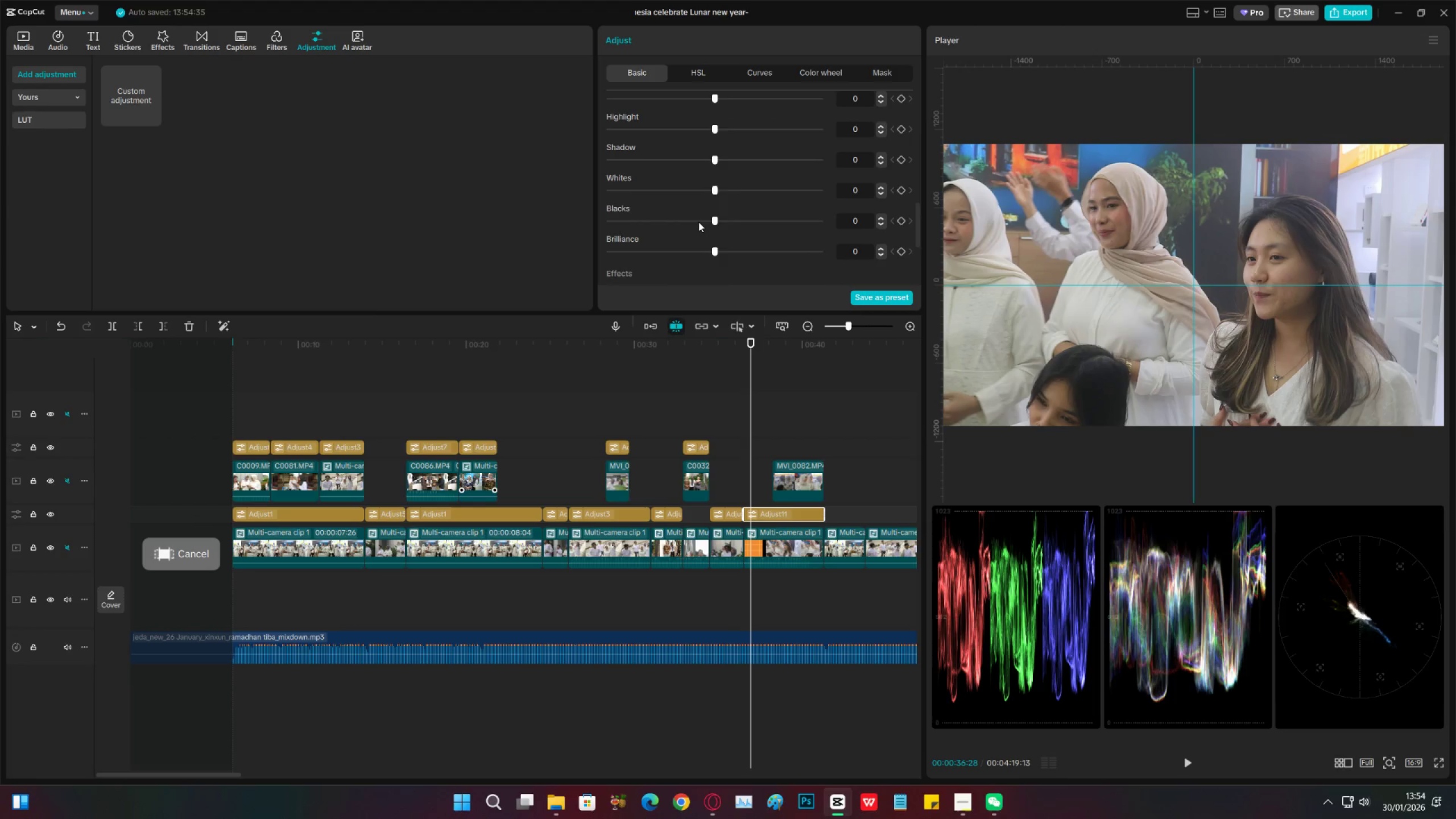 
left_click_drag(start_coordinate=[698, 222], to_coordinate=[705, 222])
 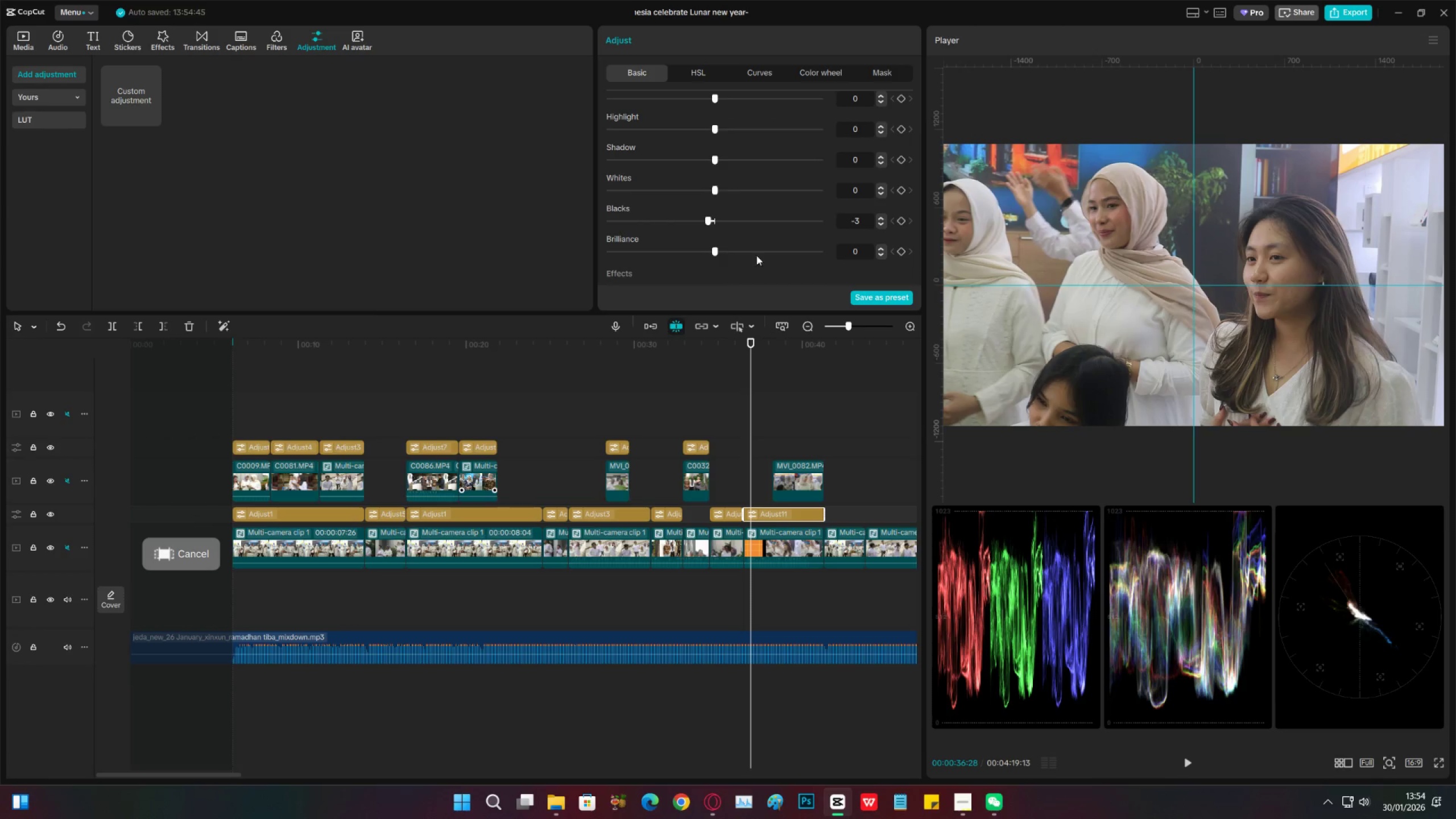 
left_click_drag(start_coordinate=[753, 252], to_coordinate=[736, 251])
 